 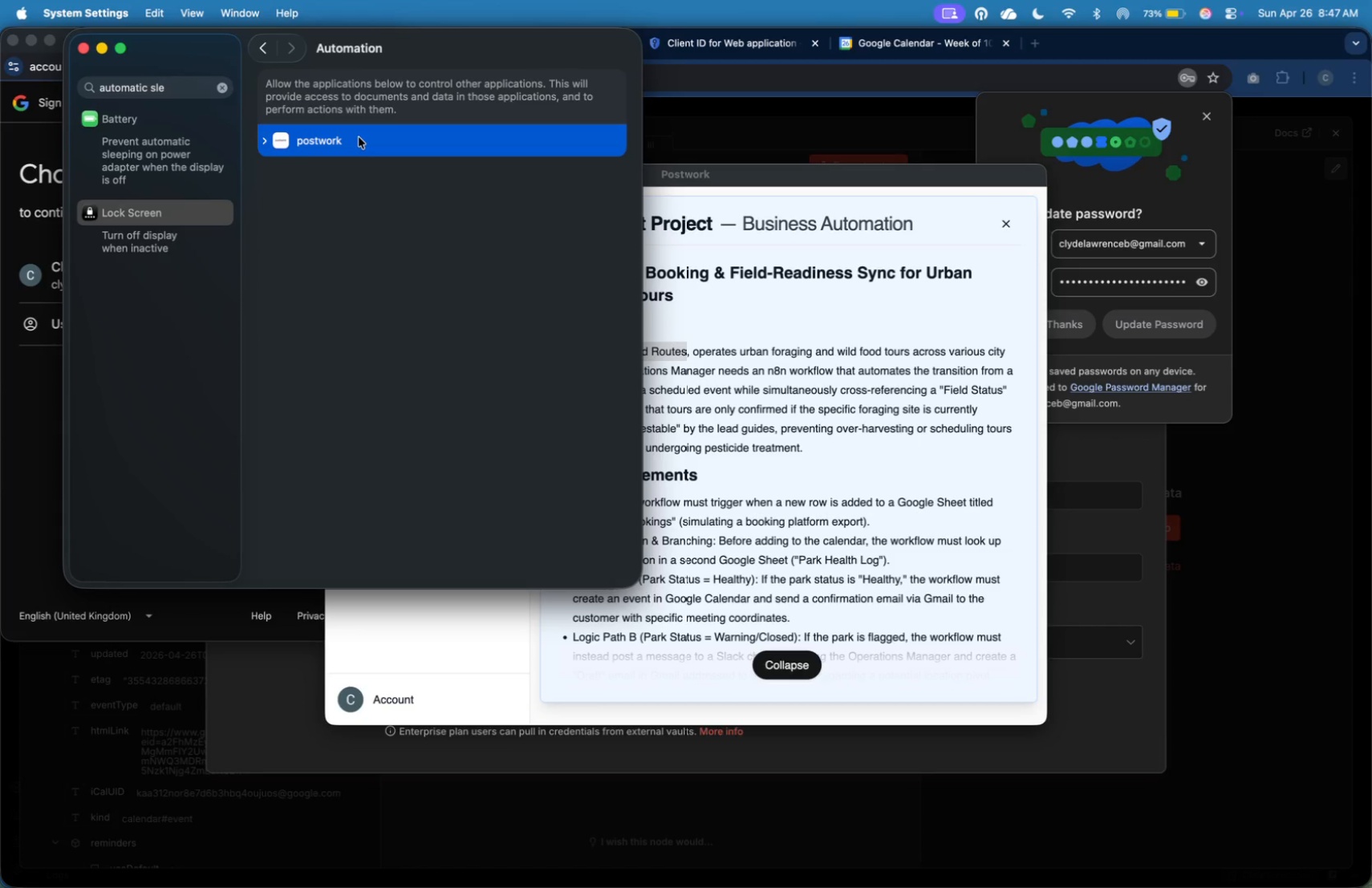 
mouse_move([264, 148])
 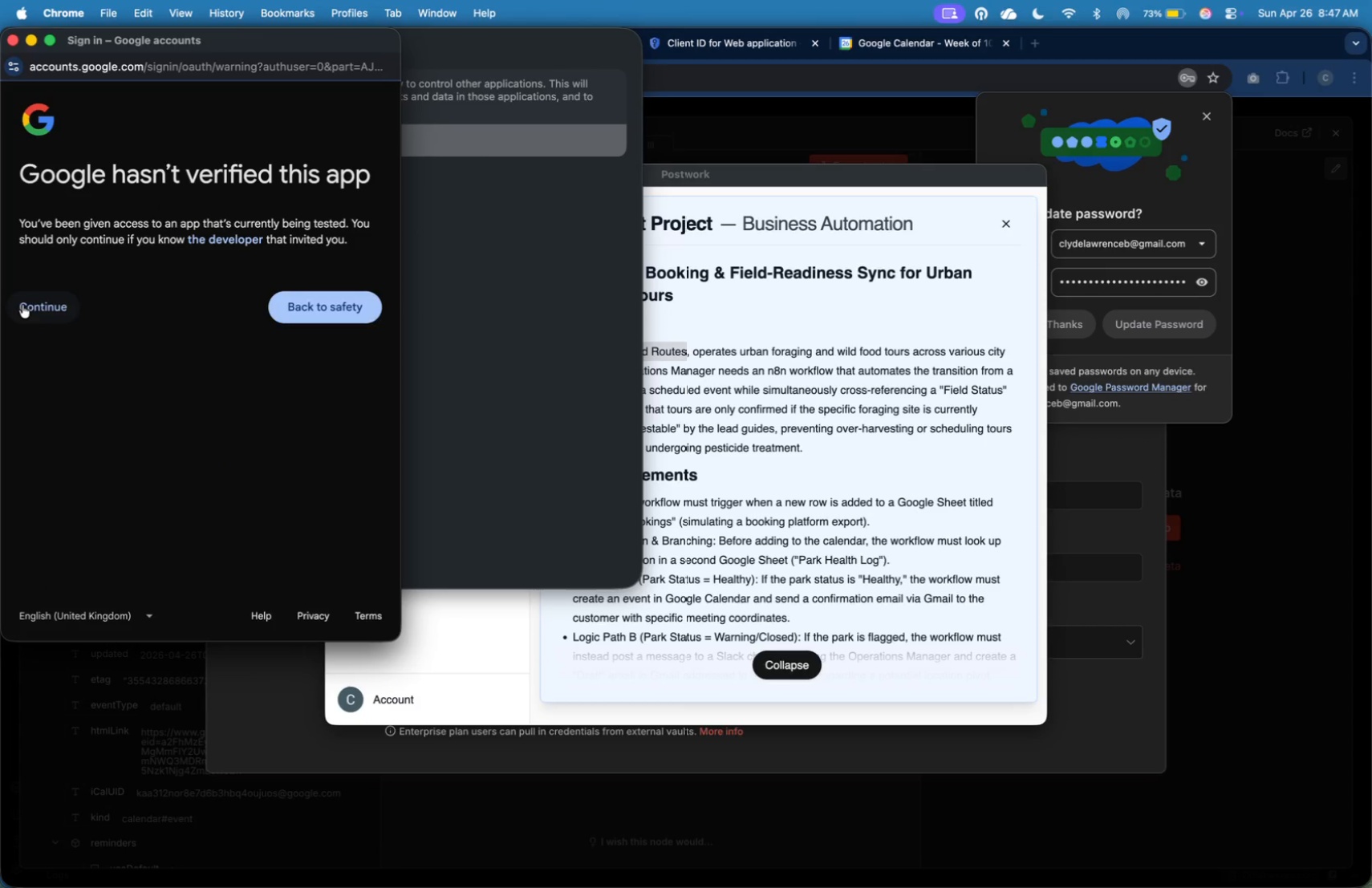 
wait(7.22)
 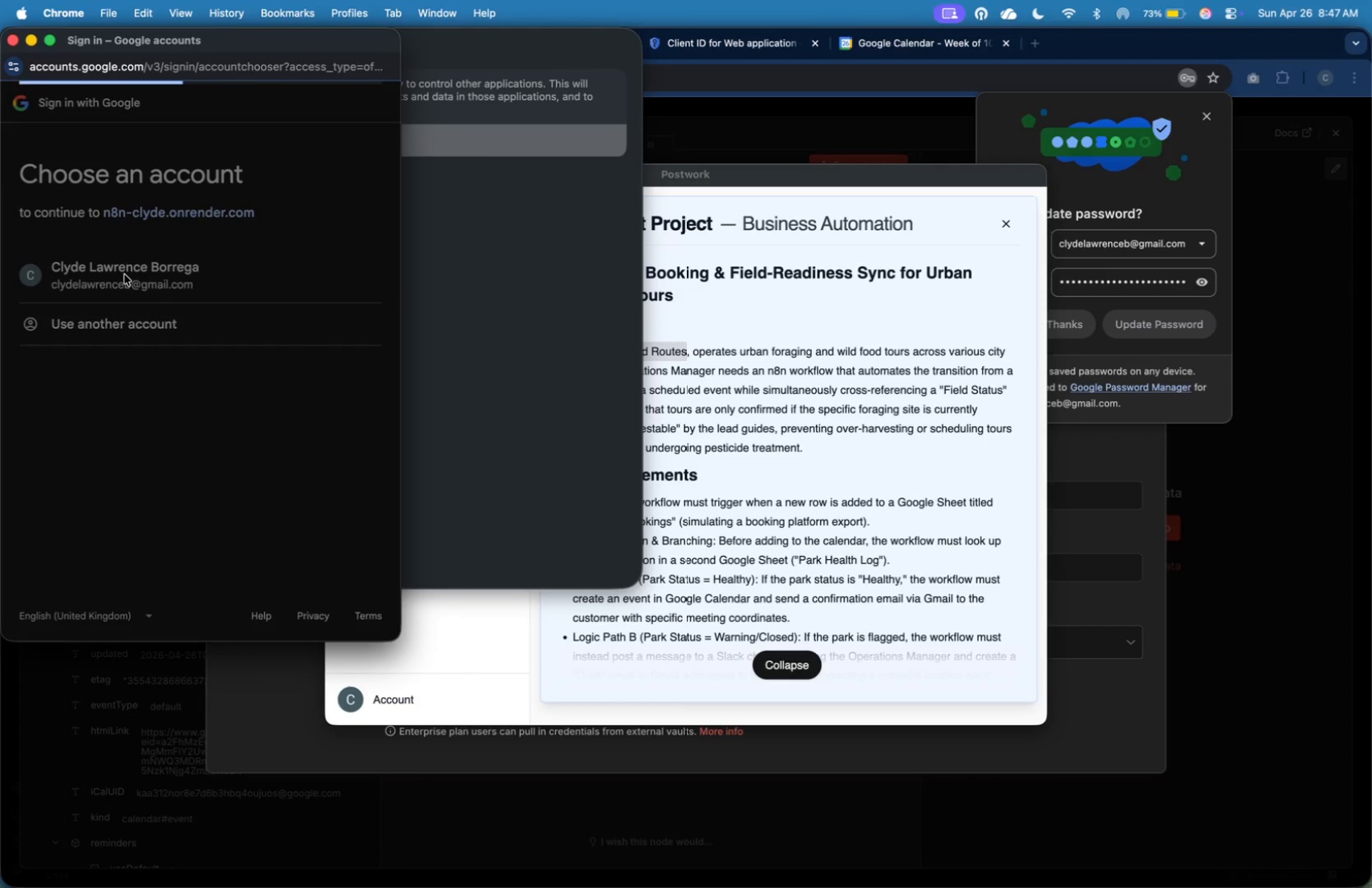 
scroll: coordinate [217, 308], scroll_direction: down, amount: 23.0
 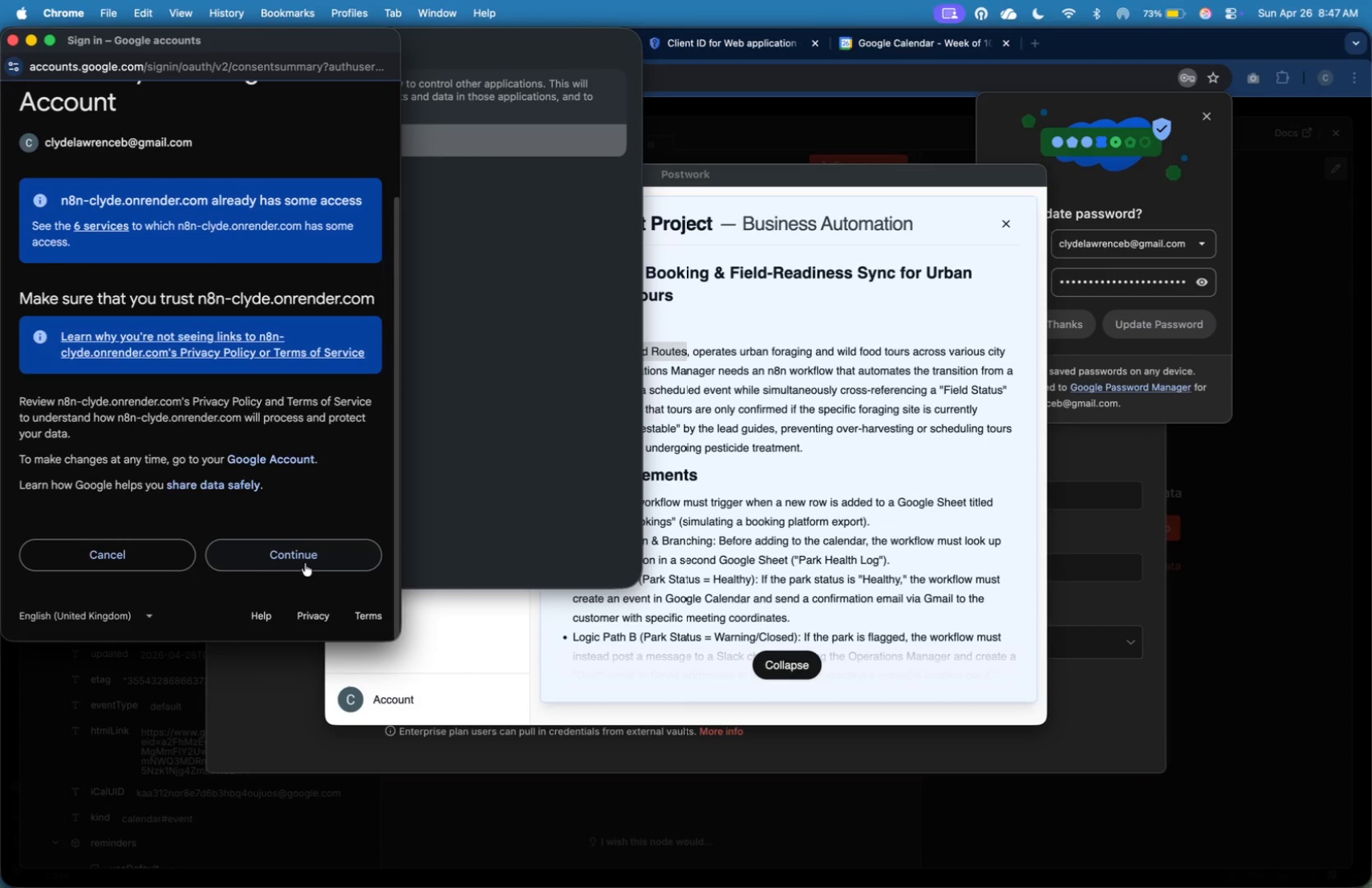 
left_click([304, 565])
 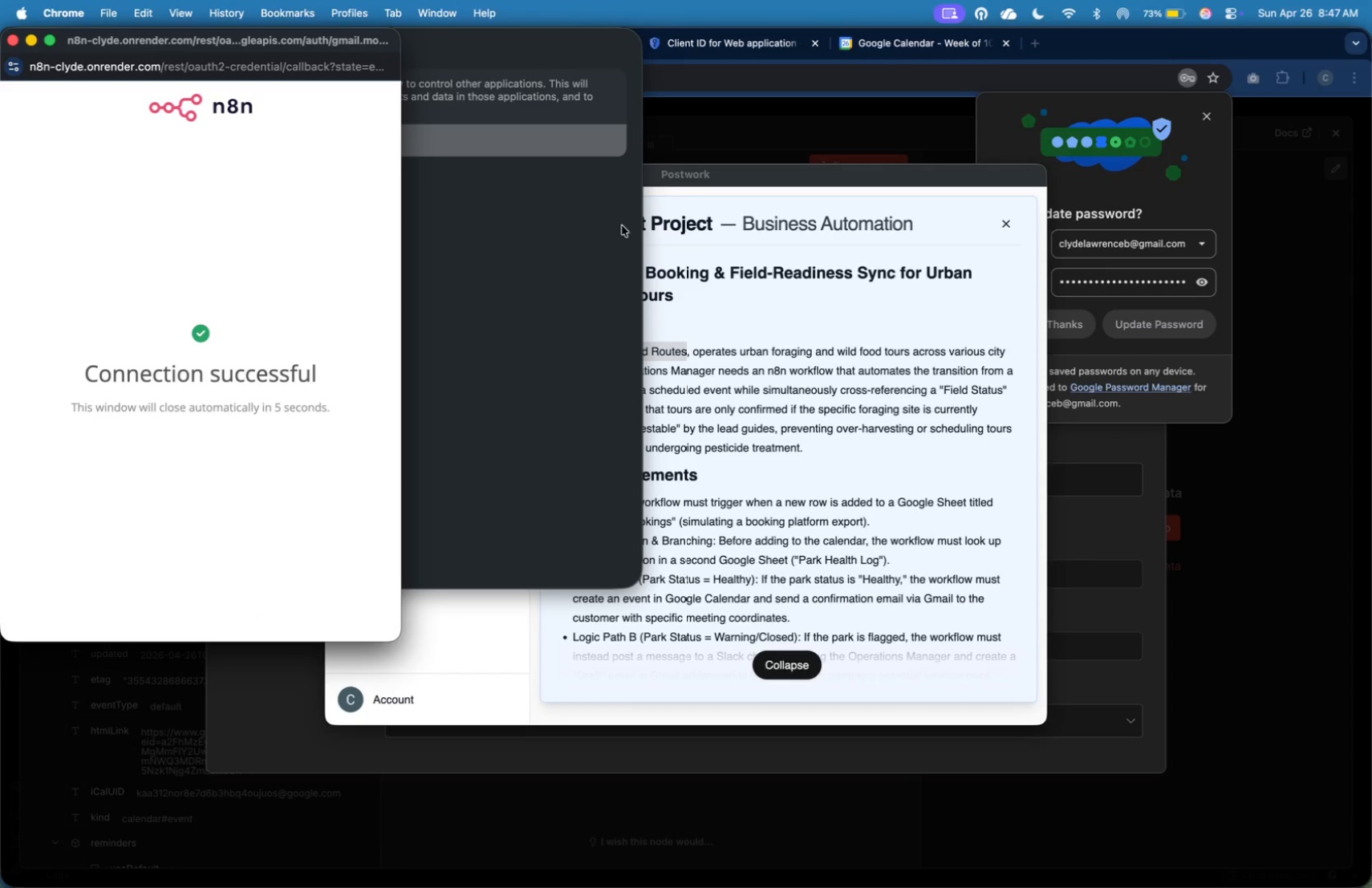 
wait(5.67)
 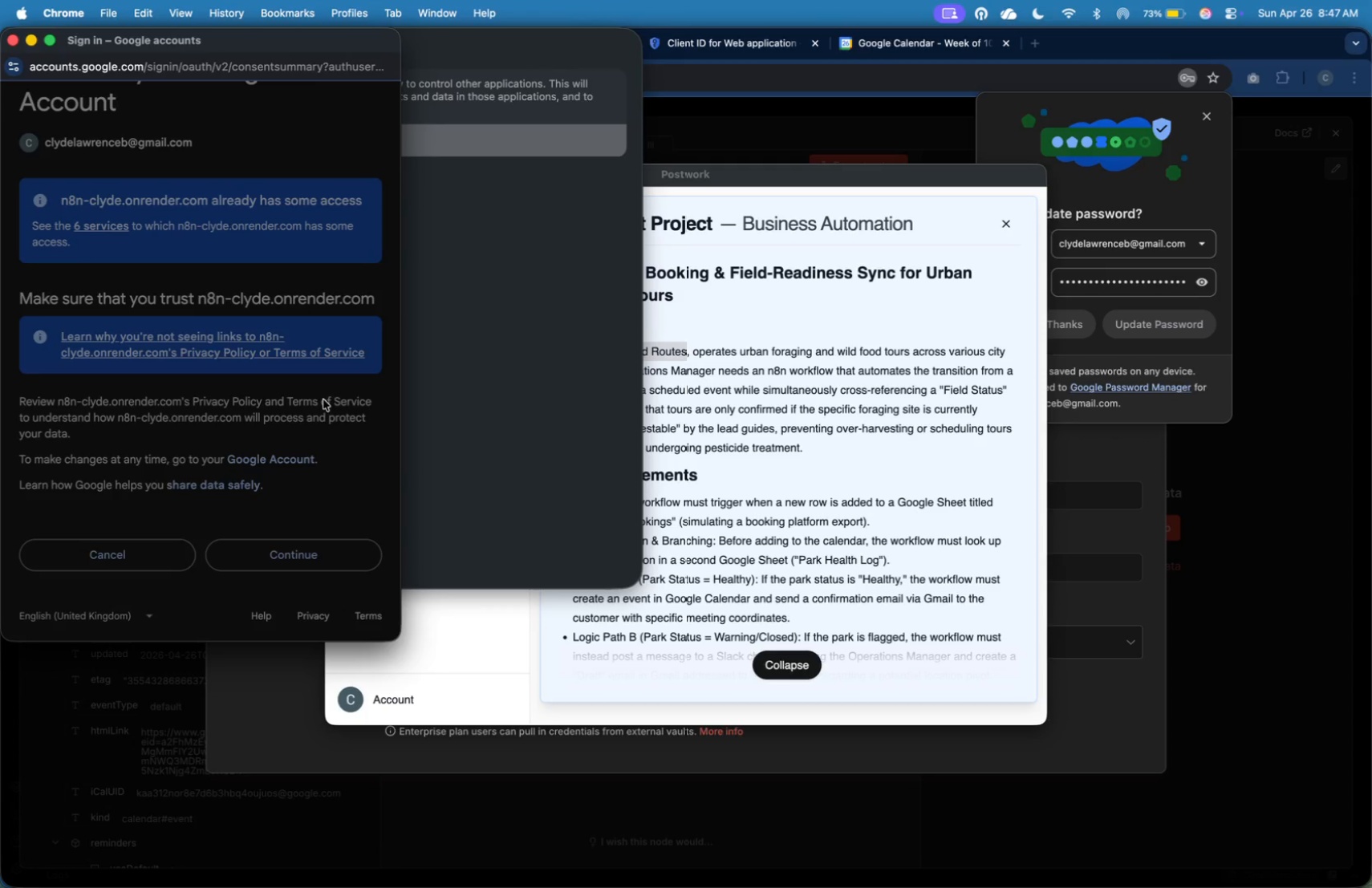 
left_click([939, 136])
 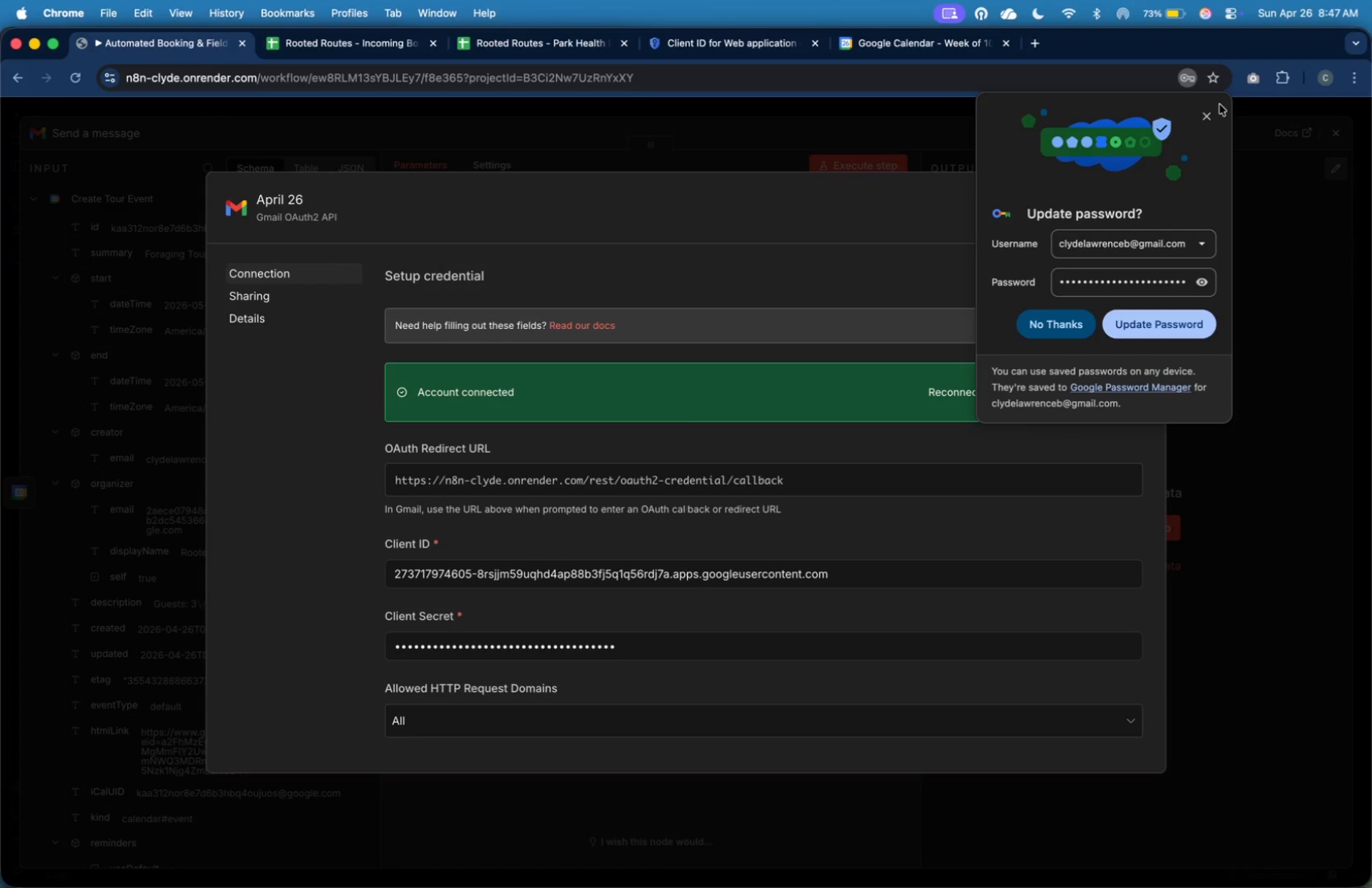 
left_click([1213, 115])
 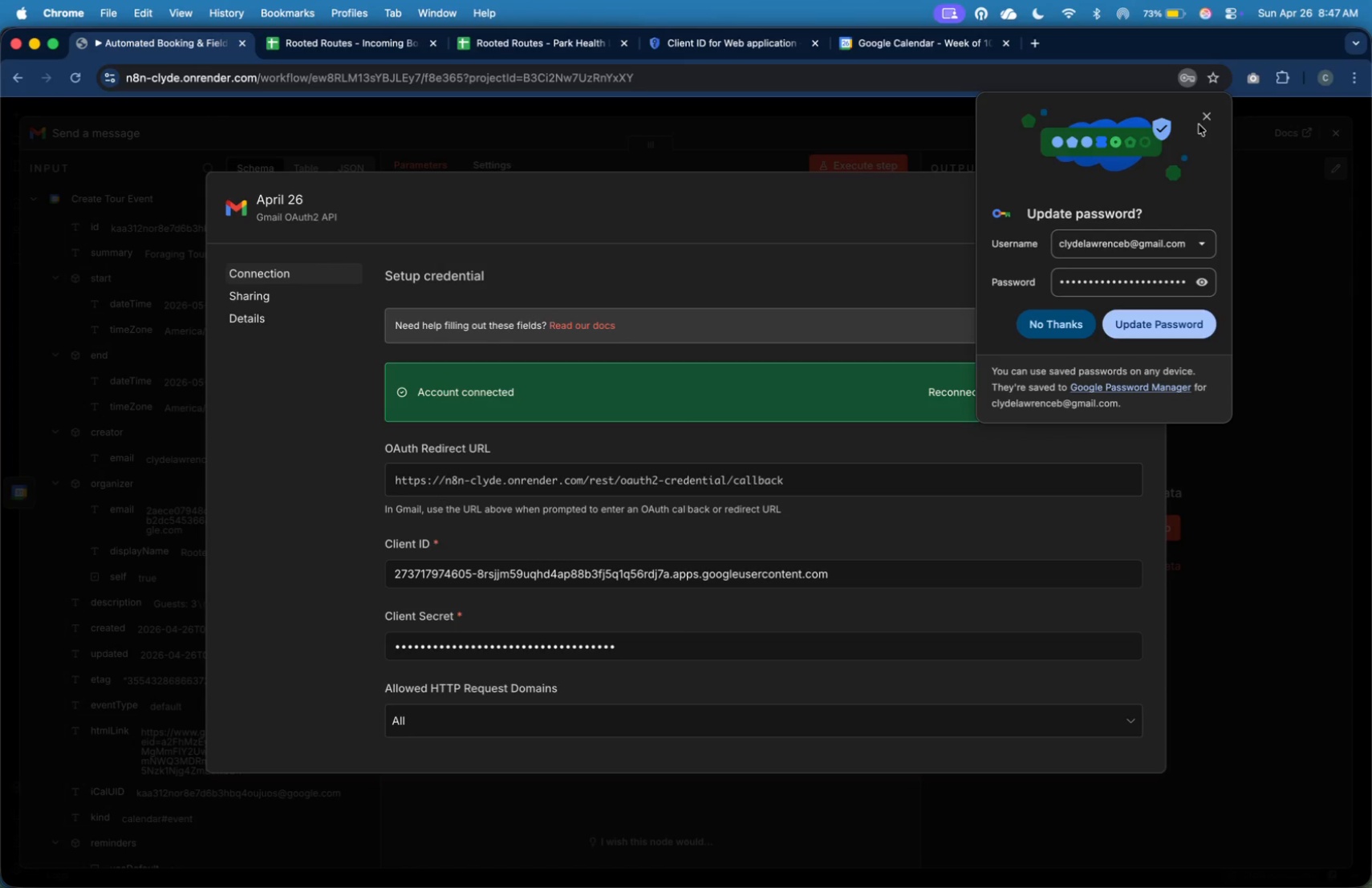 
left_click([1203, 121])
 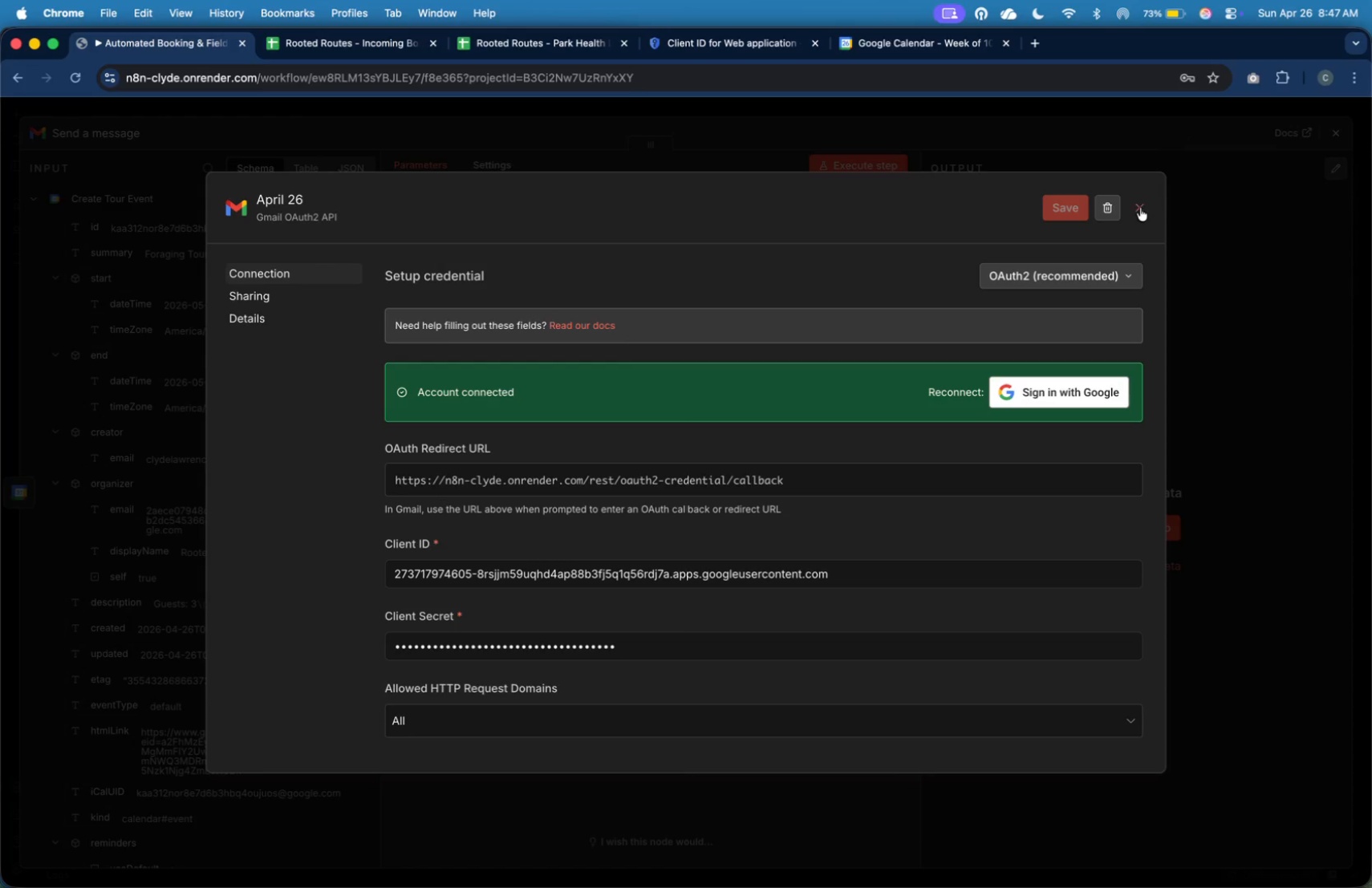 
left_click([1140, 208])
 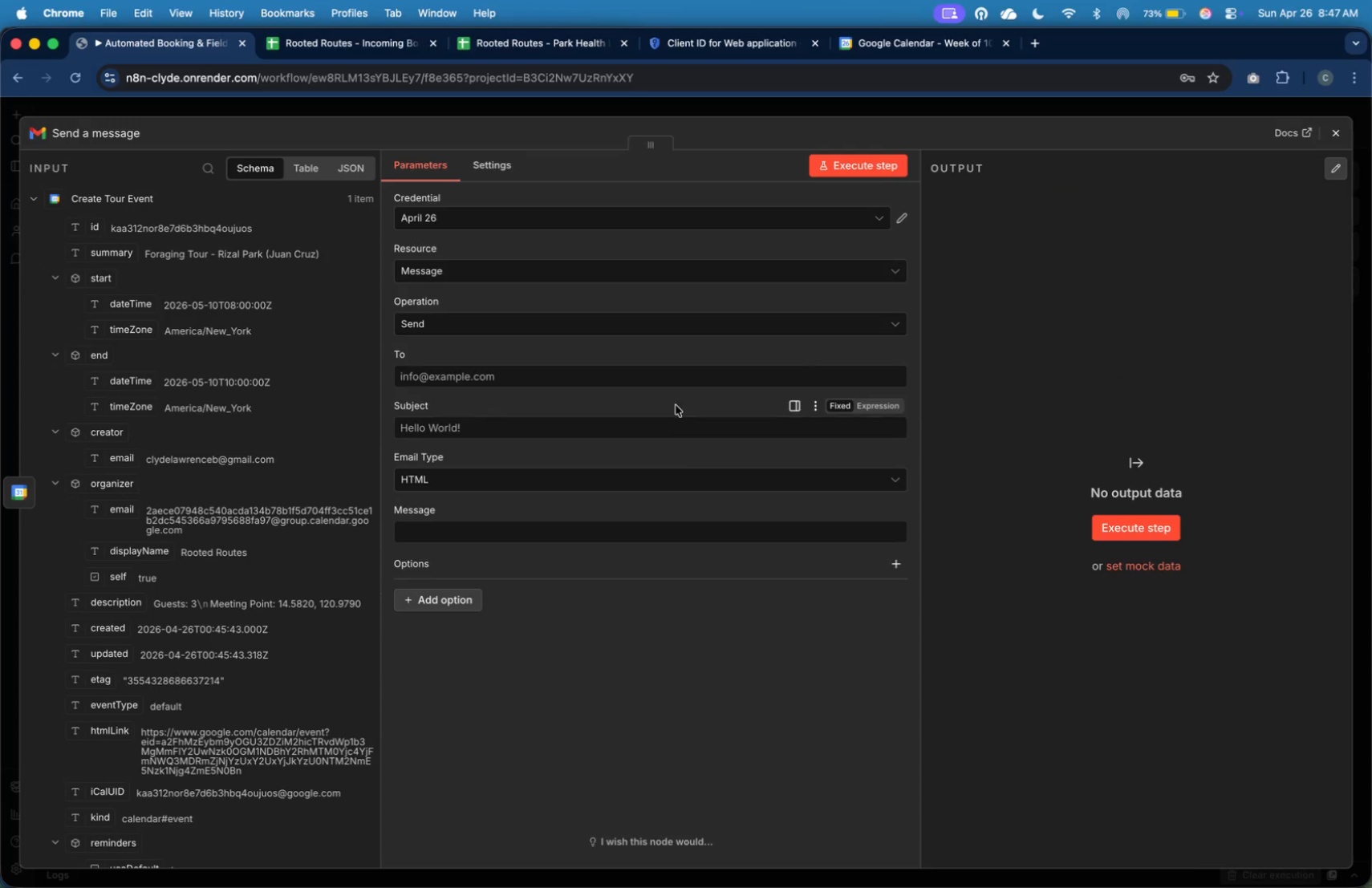 
left_click([689, 373])
 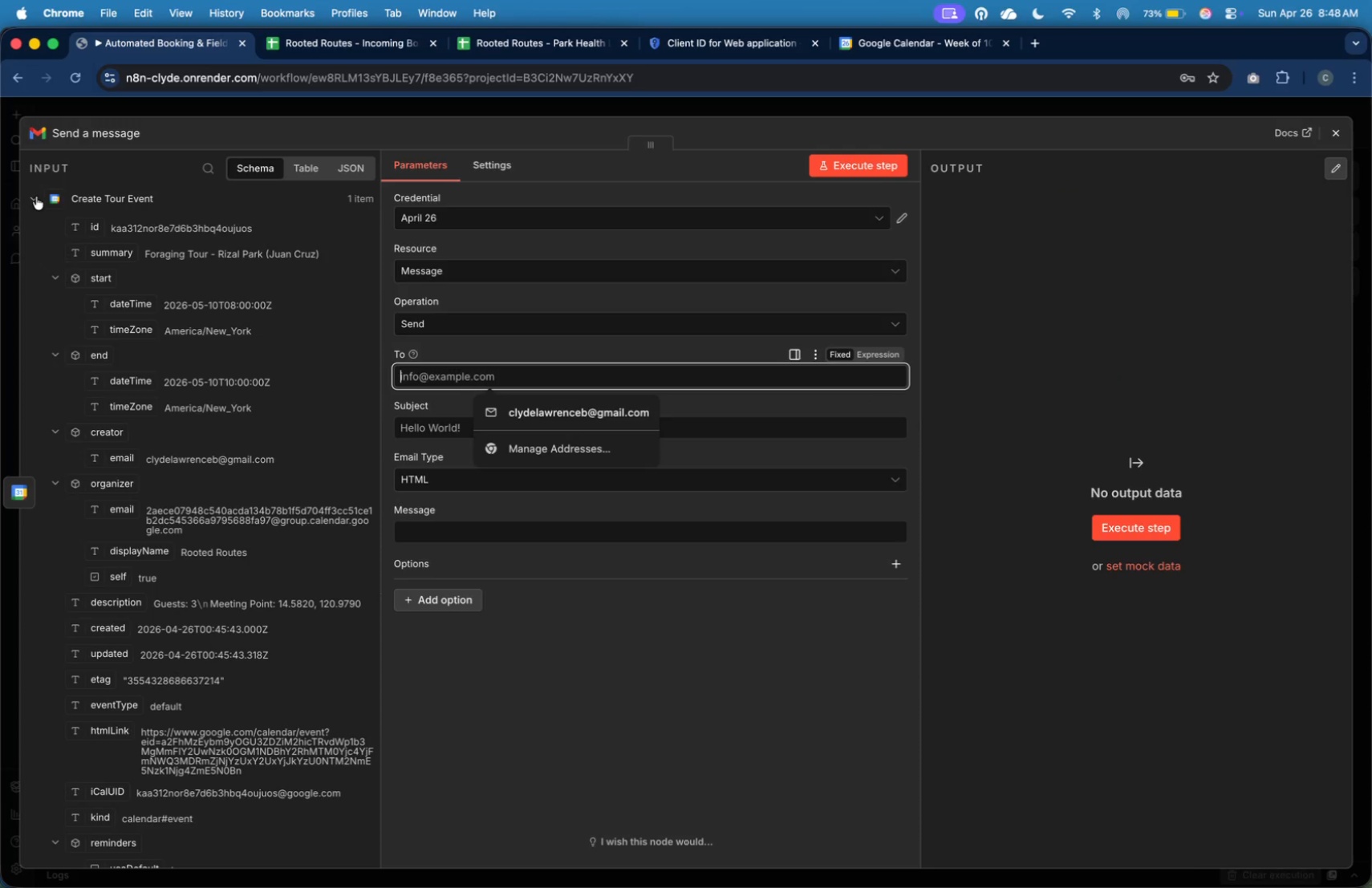 
scroll: coordinate [181, 432], scroll_direction: down, amount: 14.0
 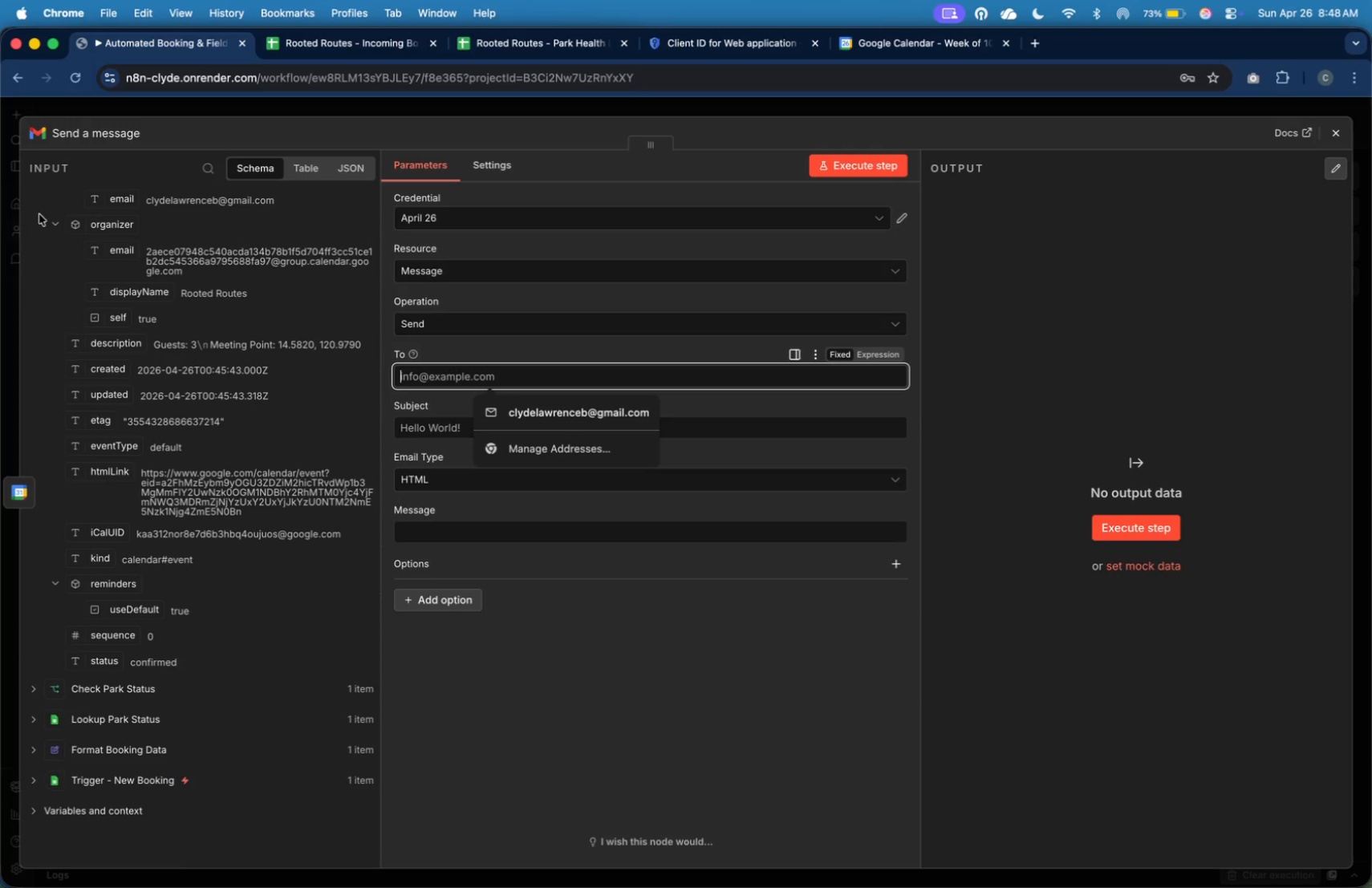 
scroll: coordinate [53, 241], scroll_direction: up, amount: 10.0
 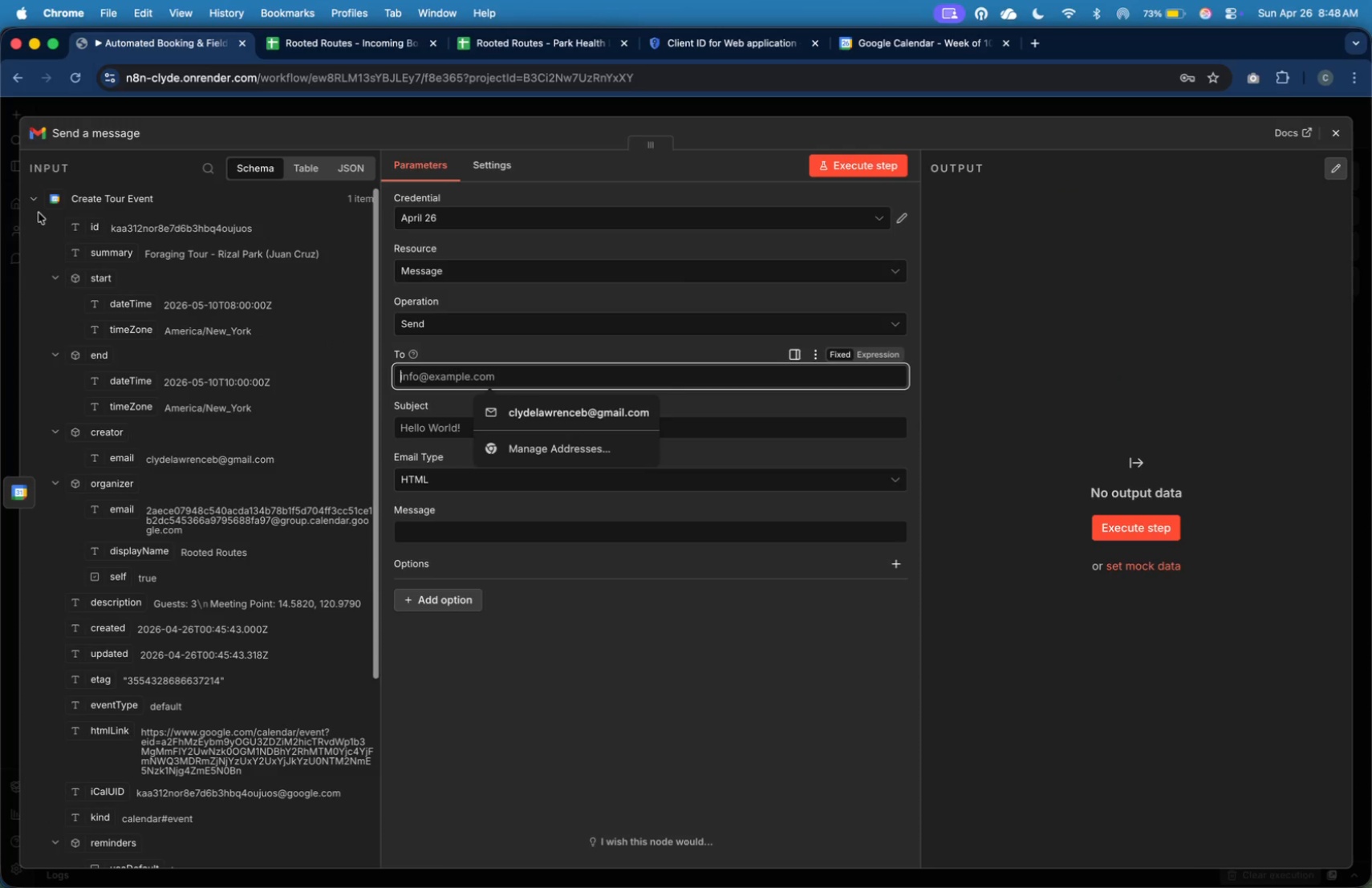 
left_click([37, 208])
 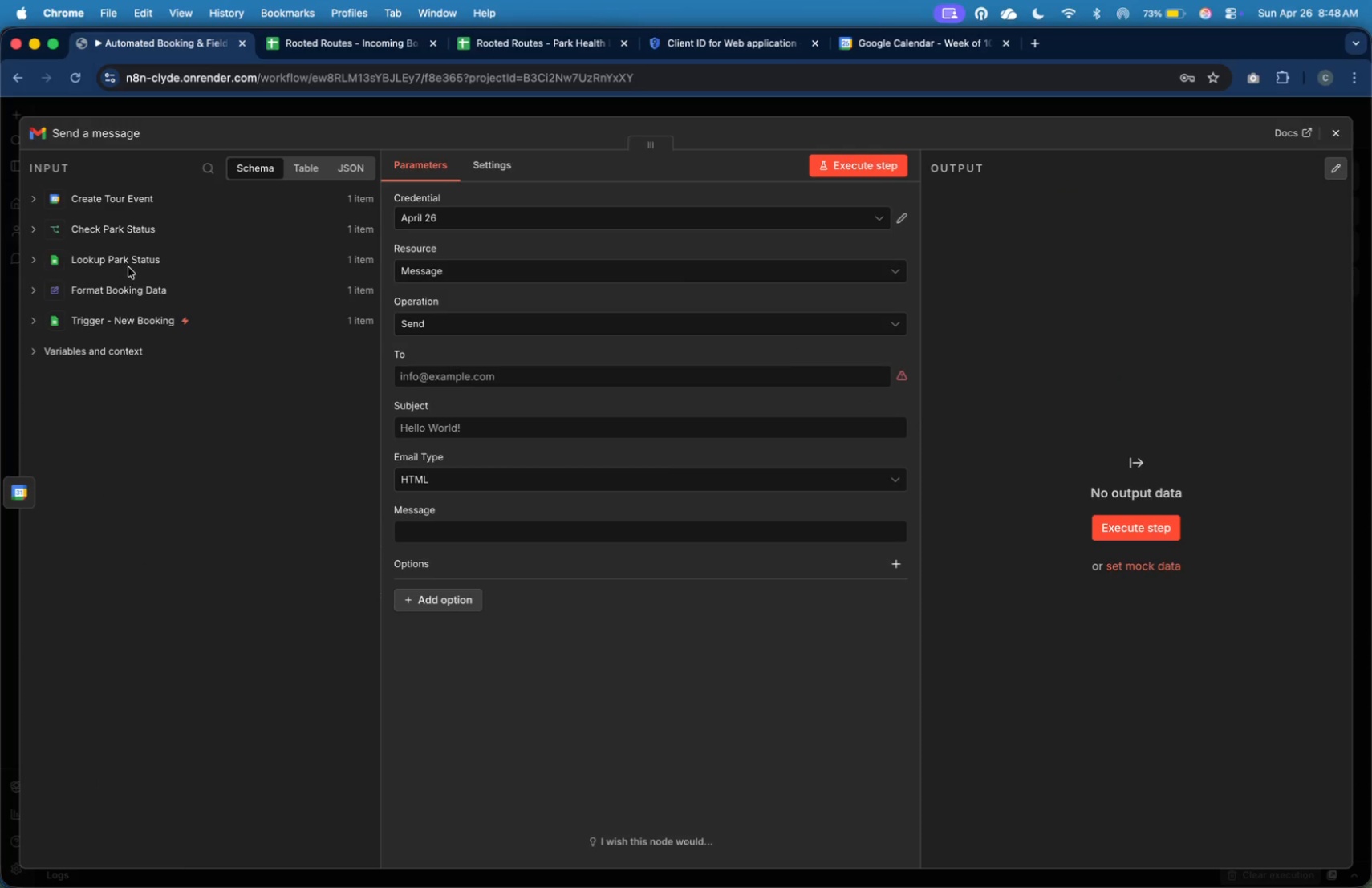 
mouse_move([151, 309])
 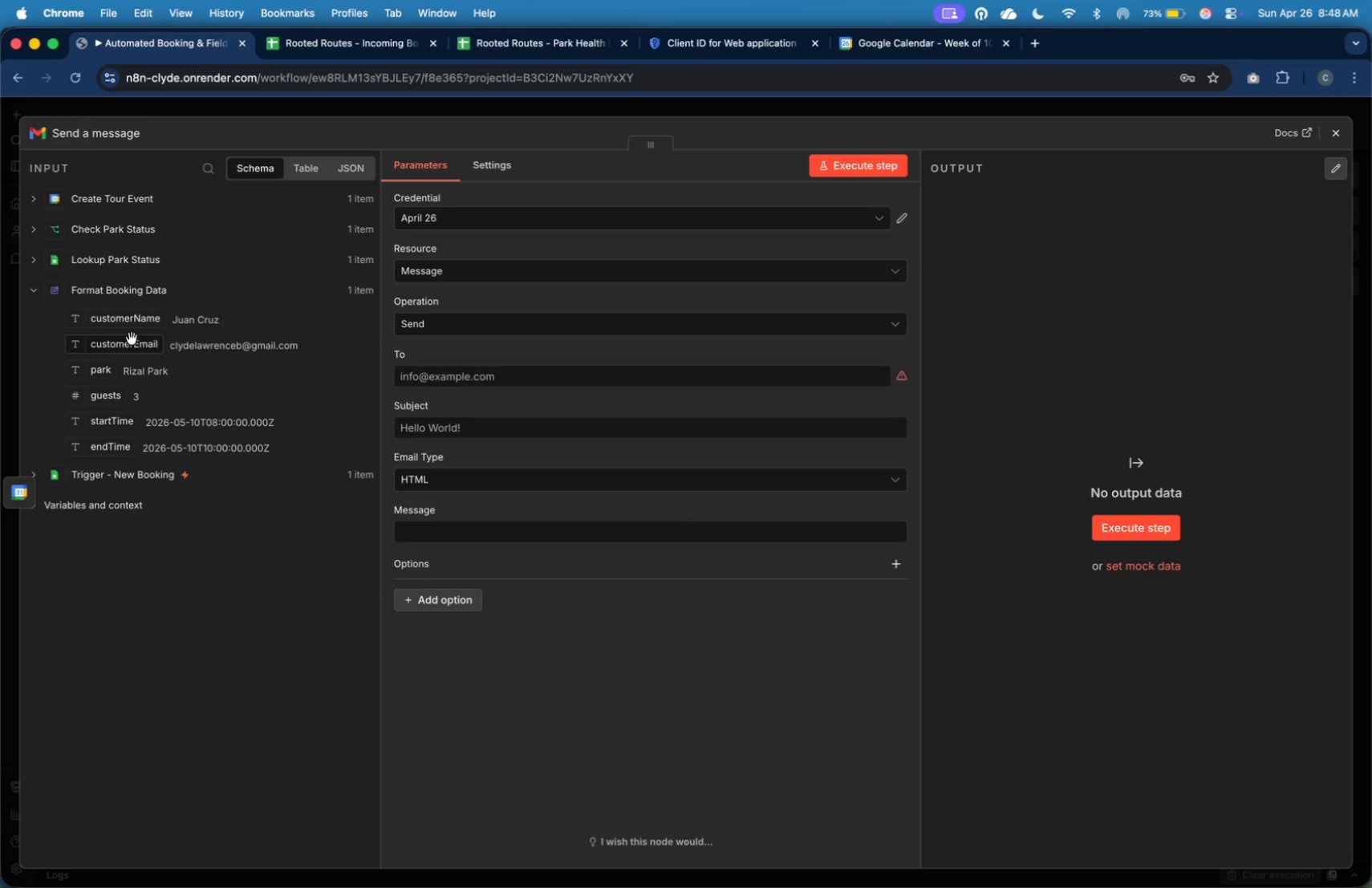 
left_click_drag(start_coordinate=[132, 345], to_coordinate=[405, 376])
 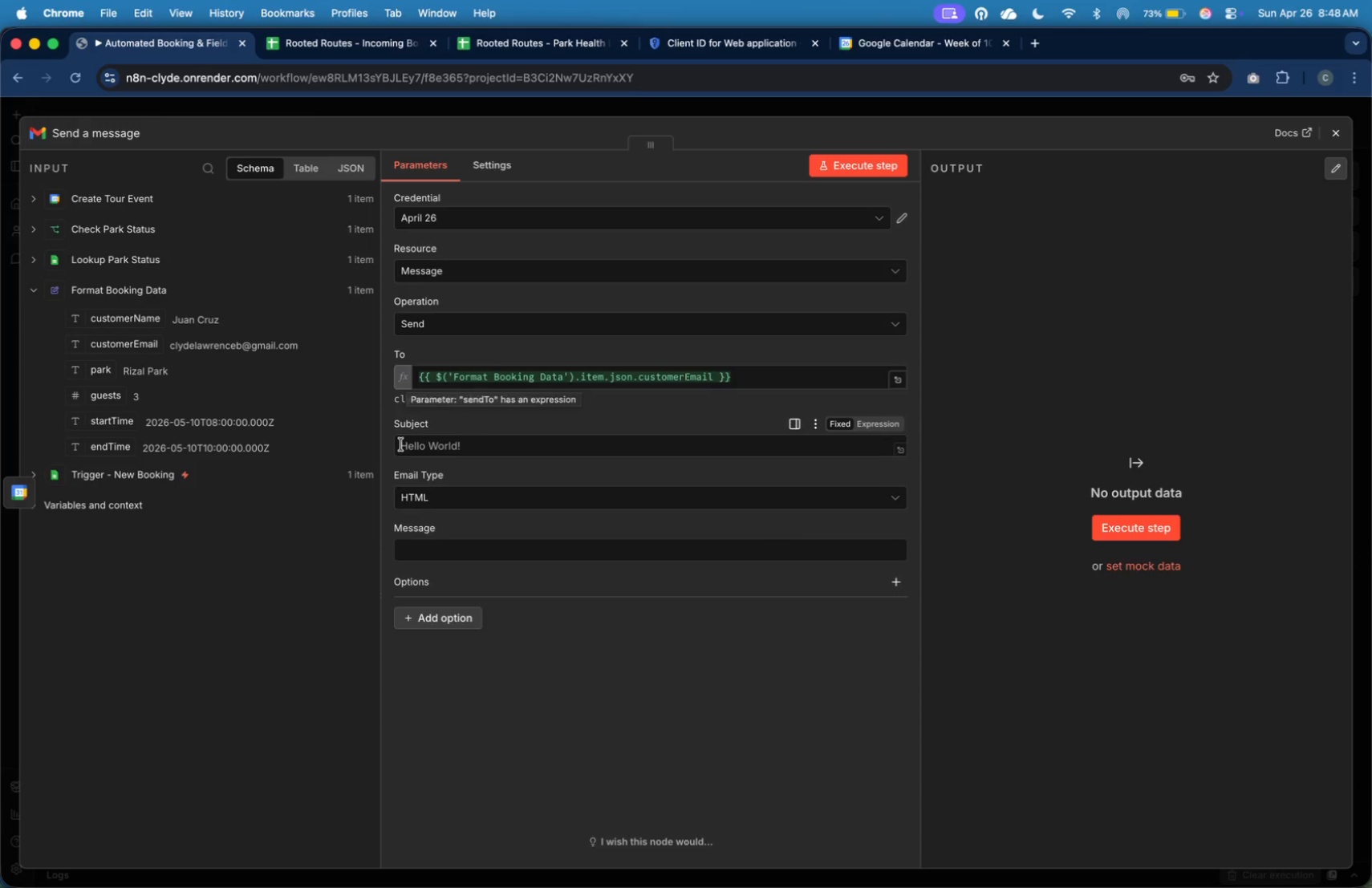 
left_click([530, 446])
 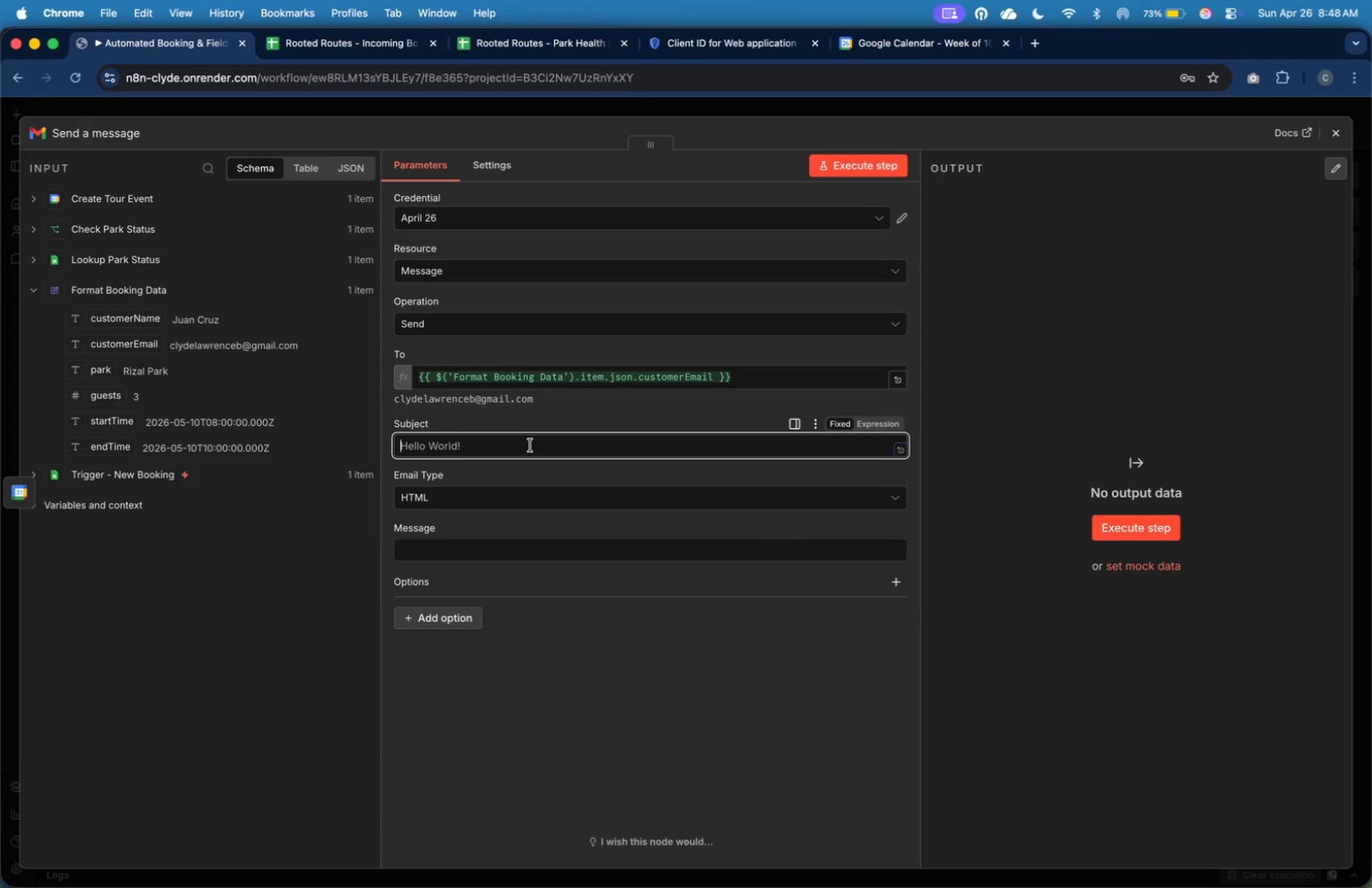 
type(Your Urban Foraging)
 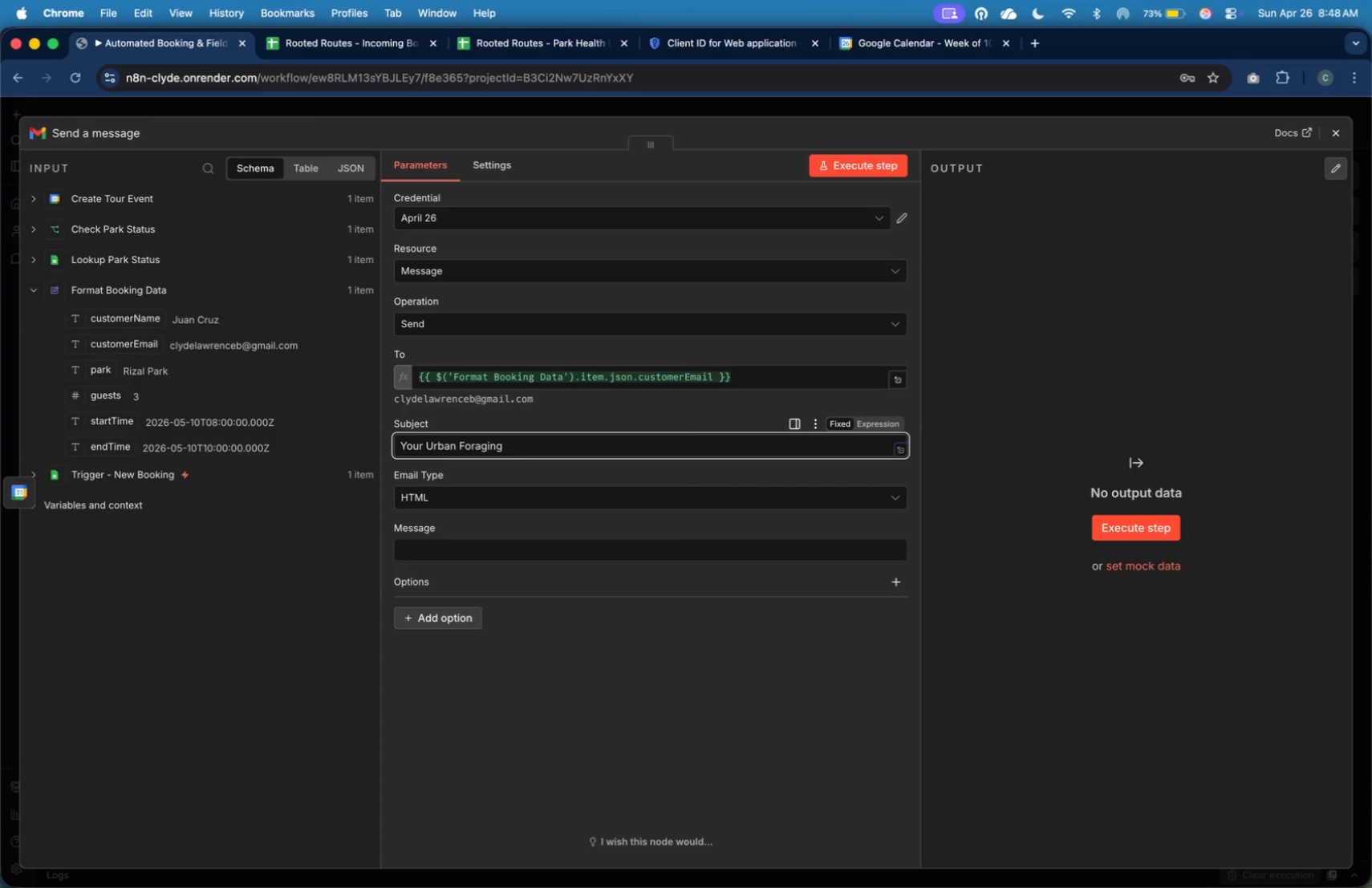 
type( Tour is Confirmed)
 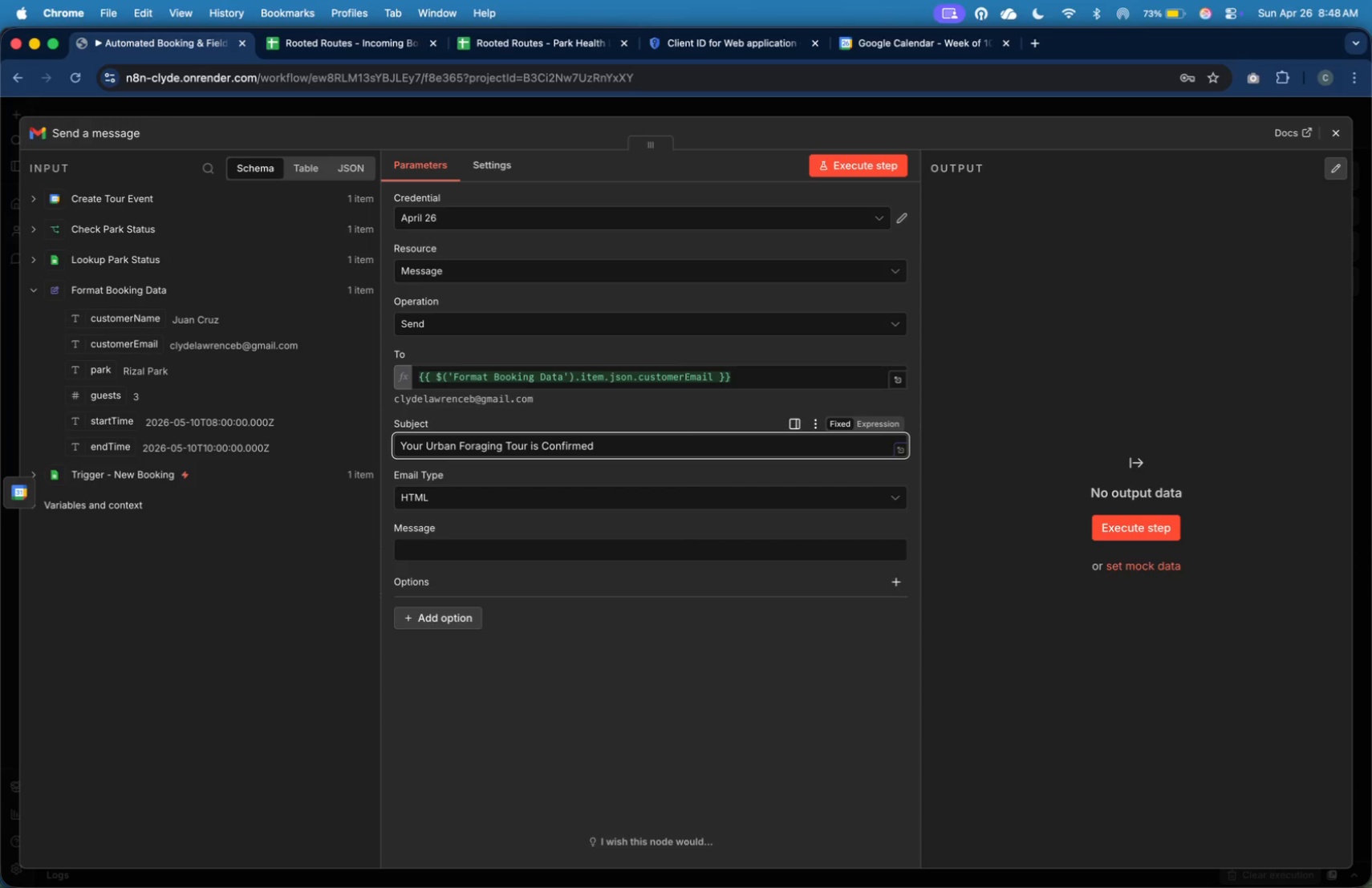 
type(lead emoji)
 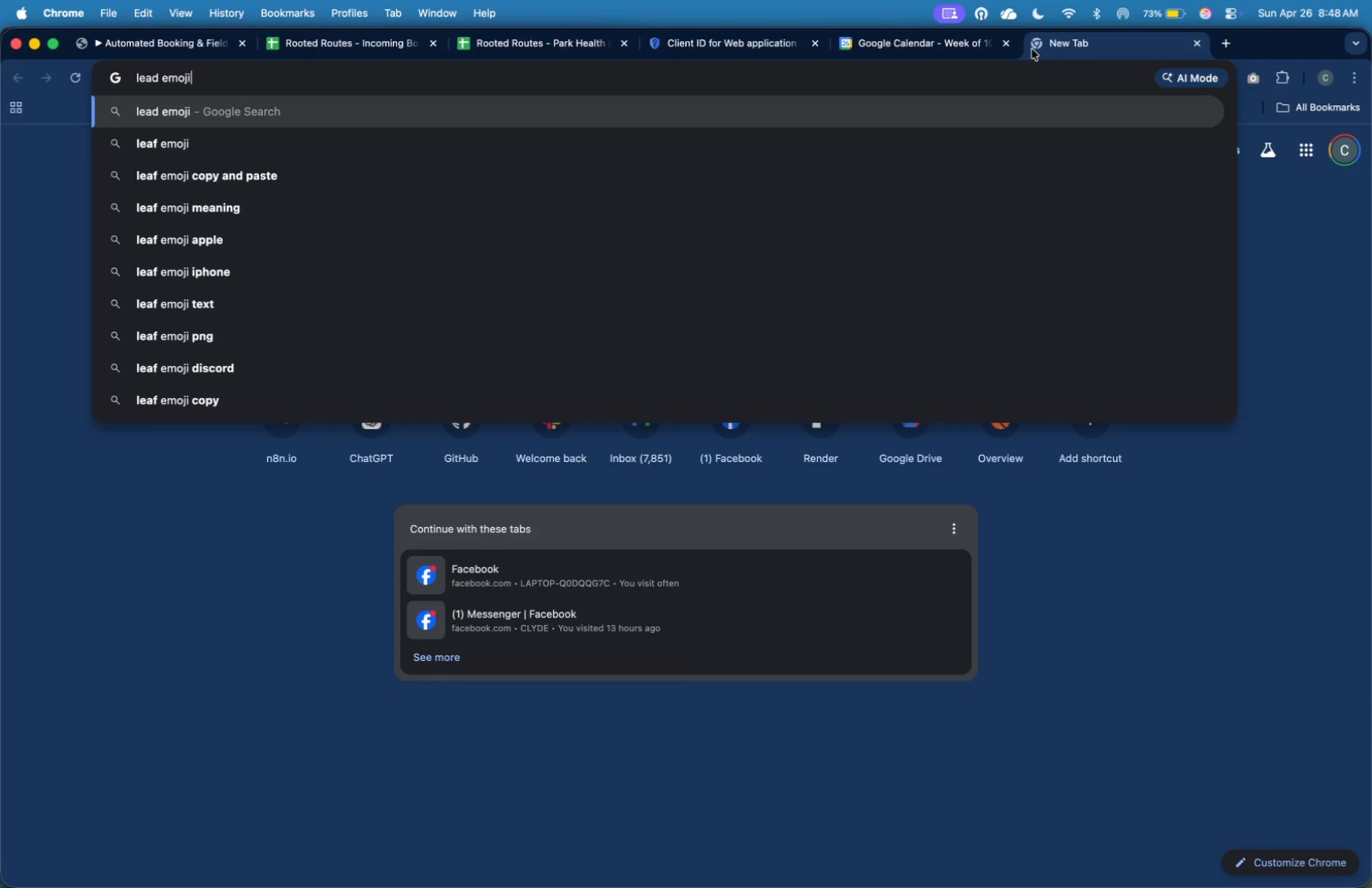 
key(ArrowLeft)
 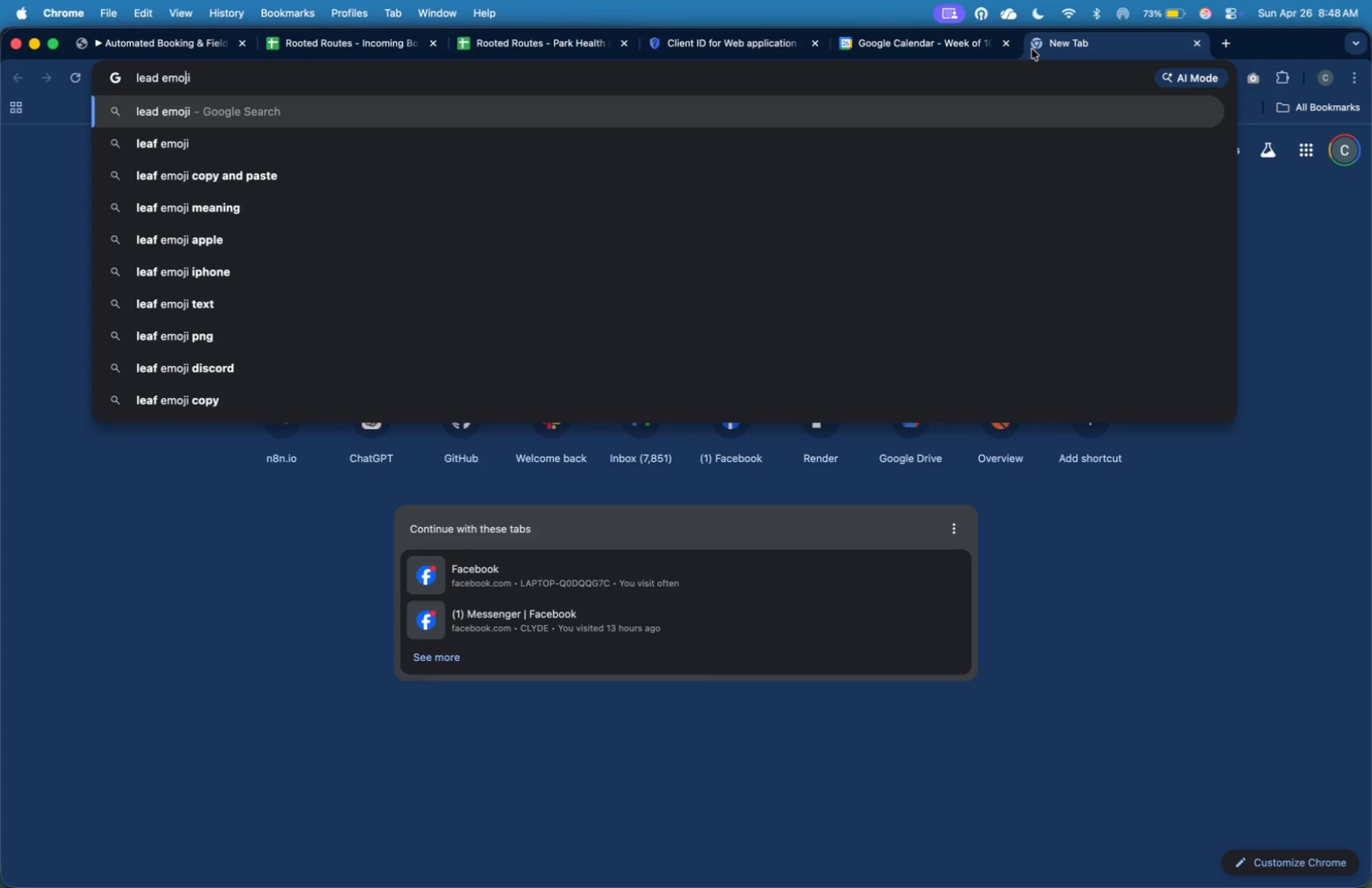 
key(ArrowLeft)
 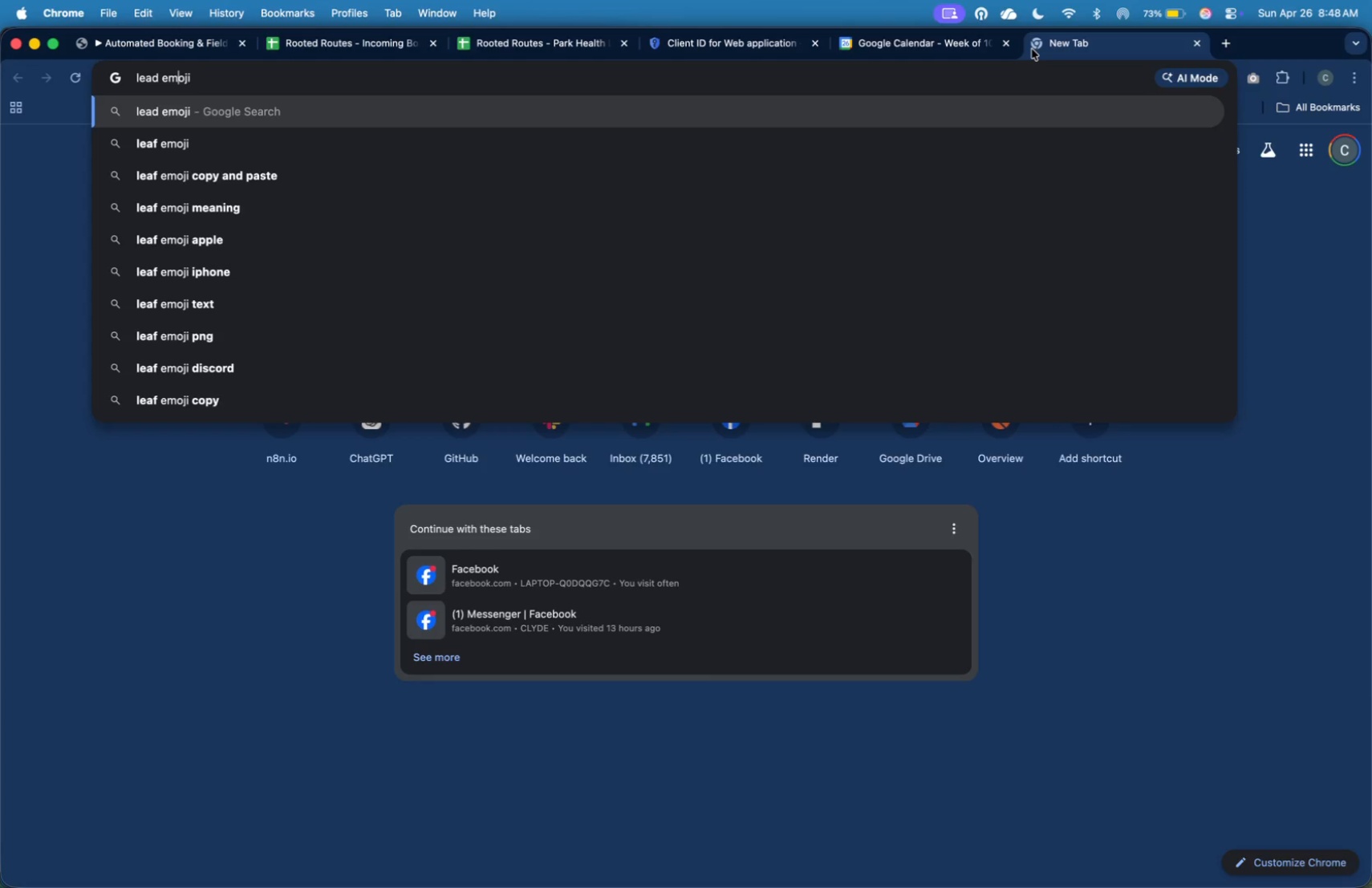 
key(ArrowLeft)
 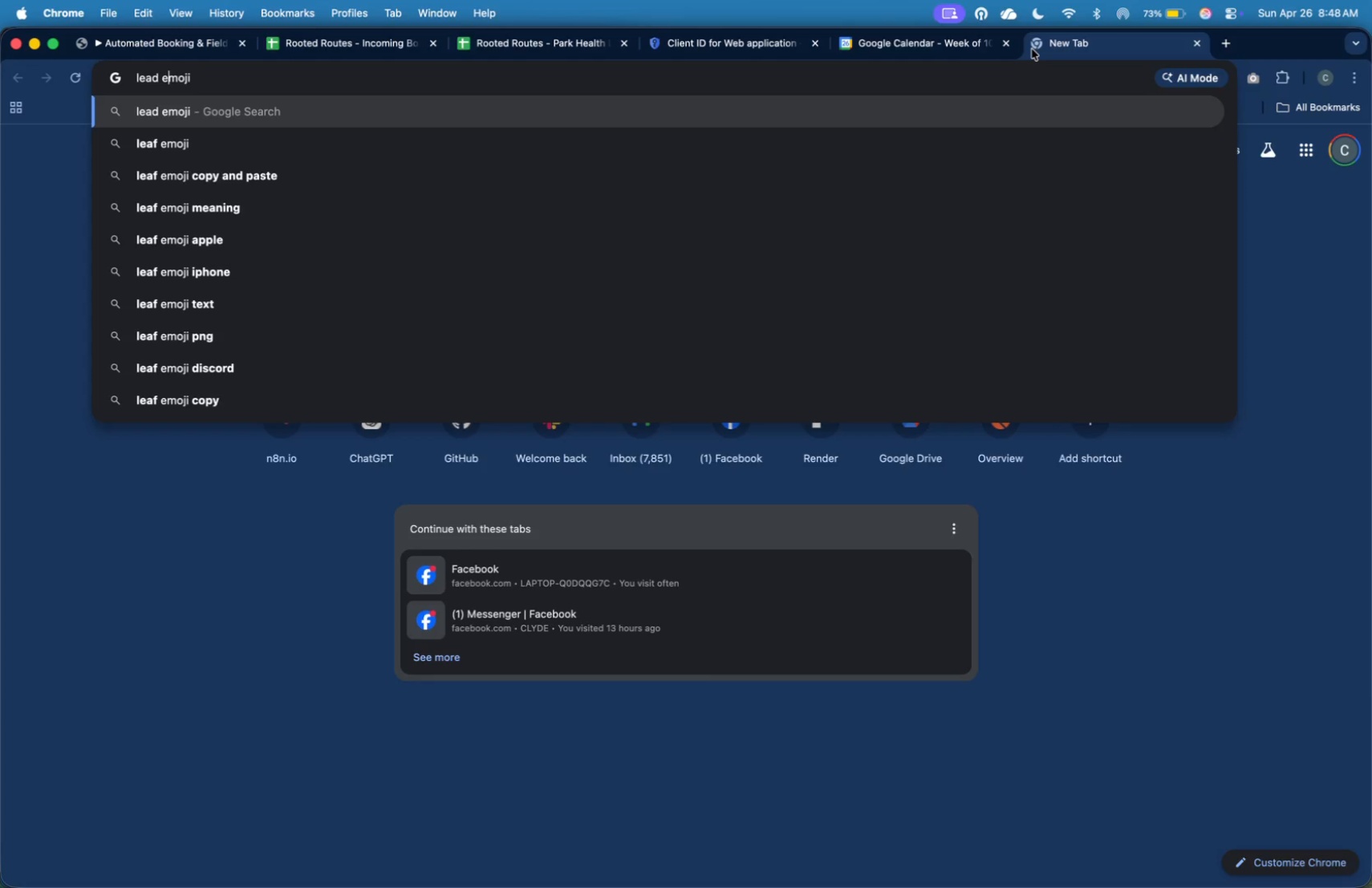 
key(ArrowLeft)
 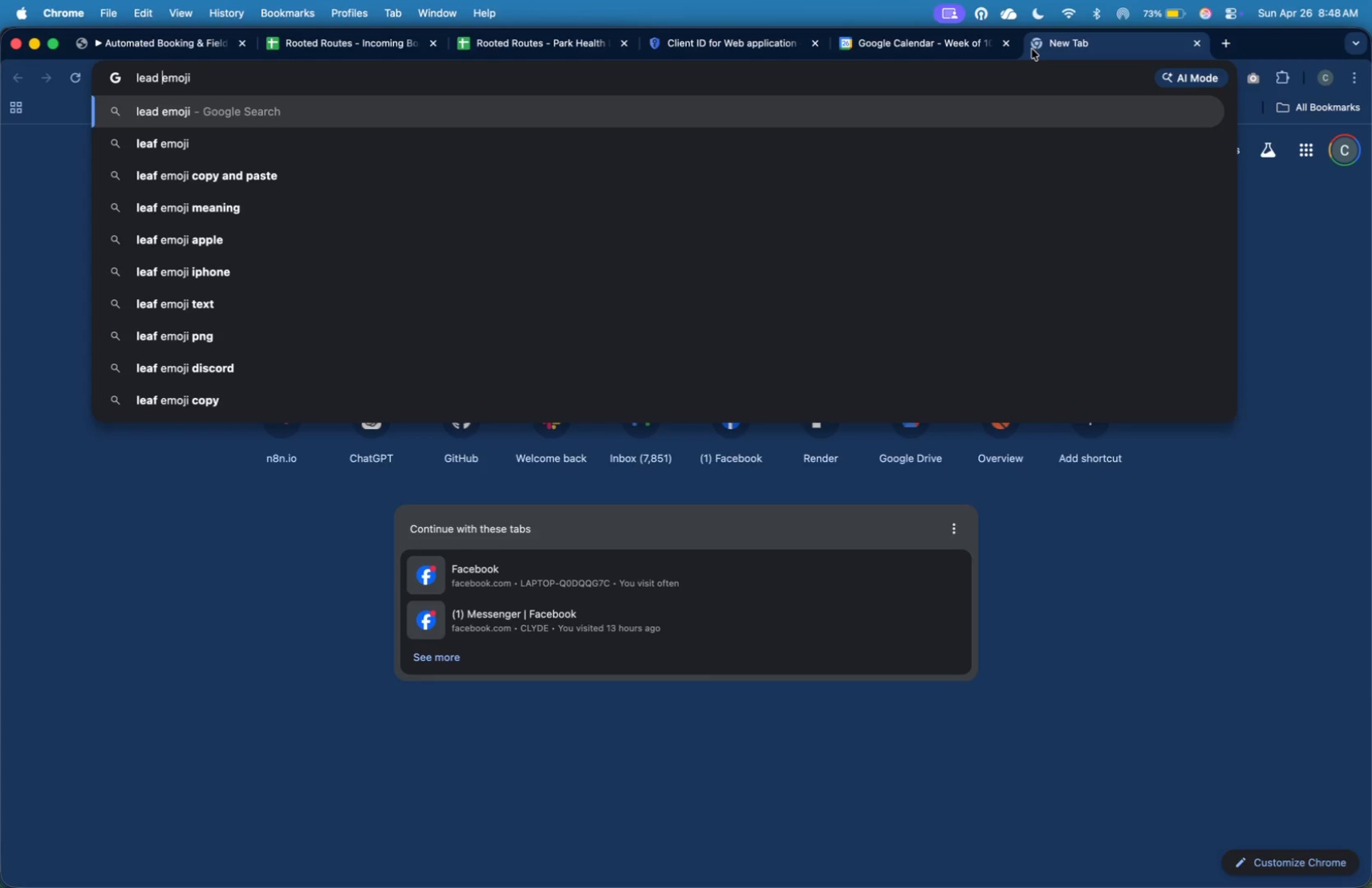 
key(ArrowLeft)
 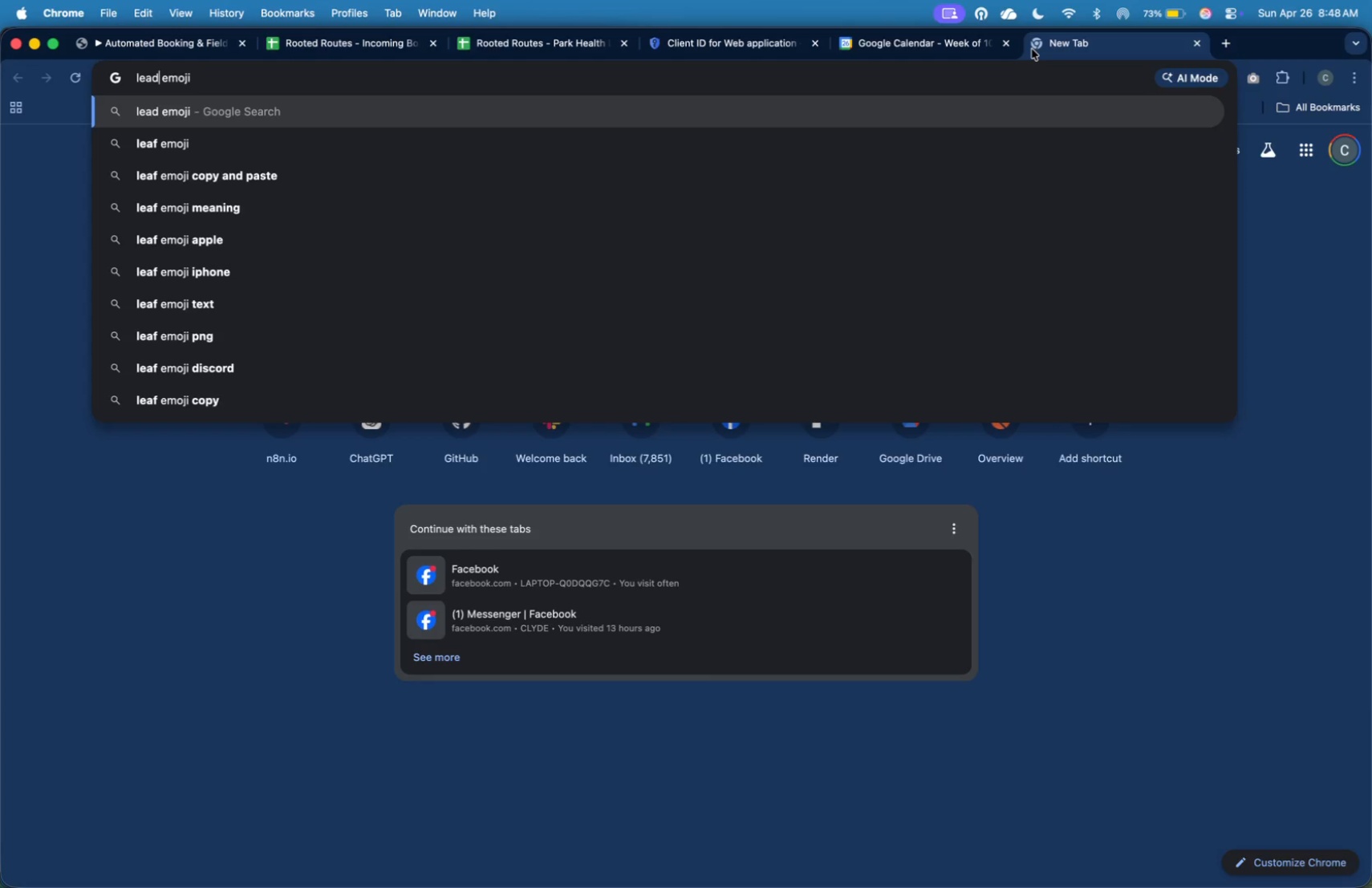 
key(ArrowLeft)
 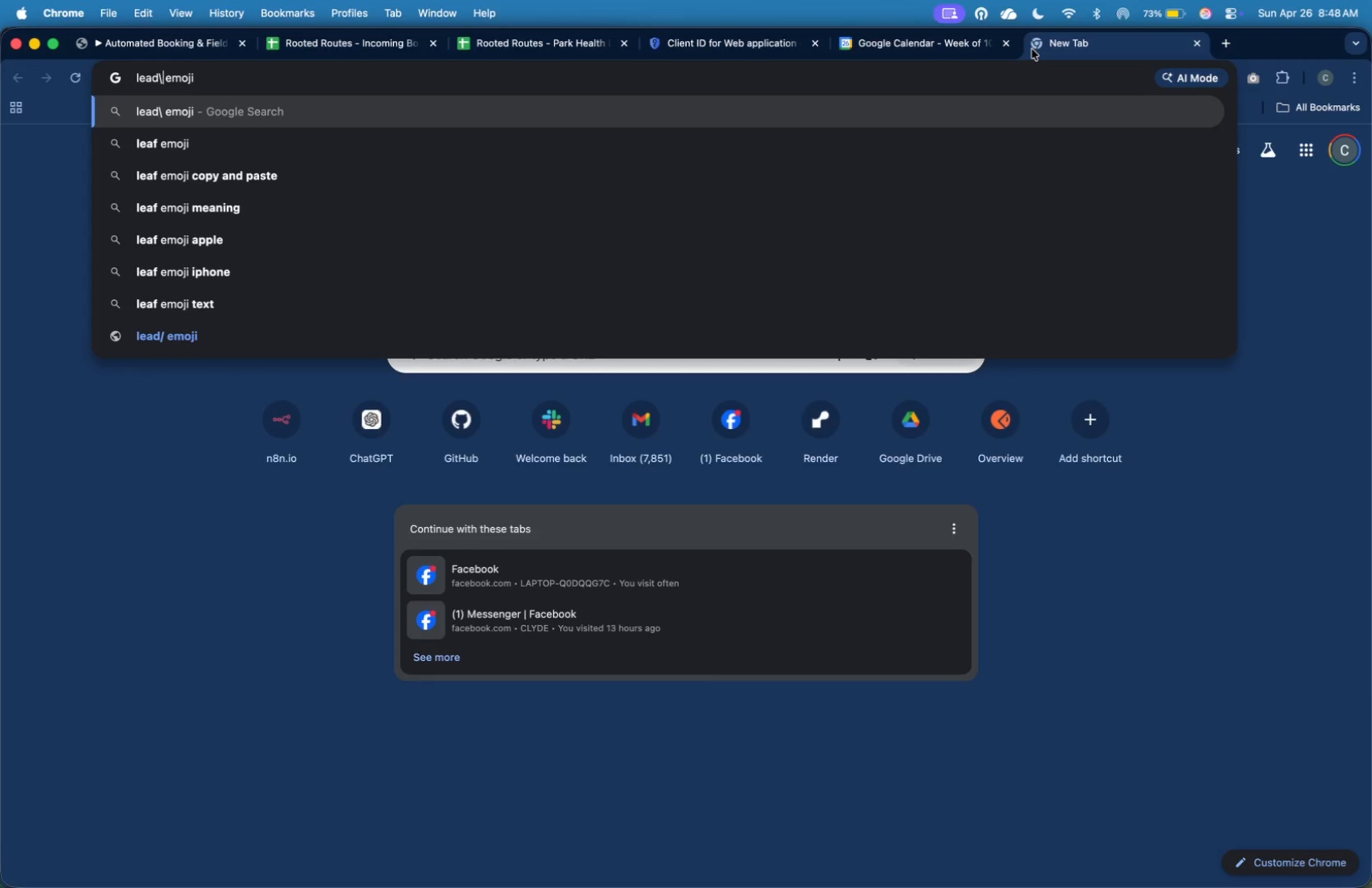 
key(Backslash)
 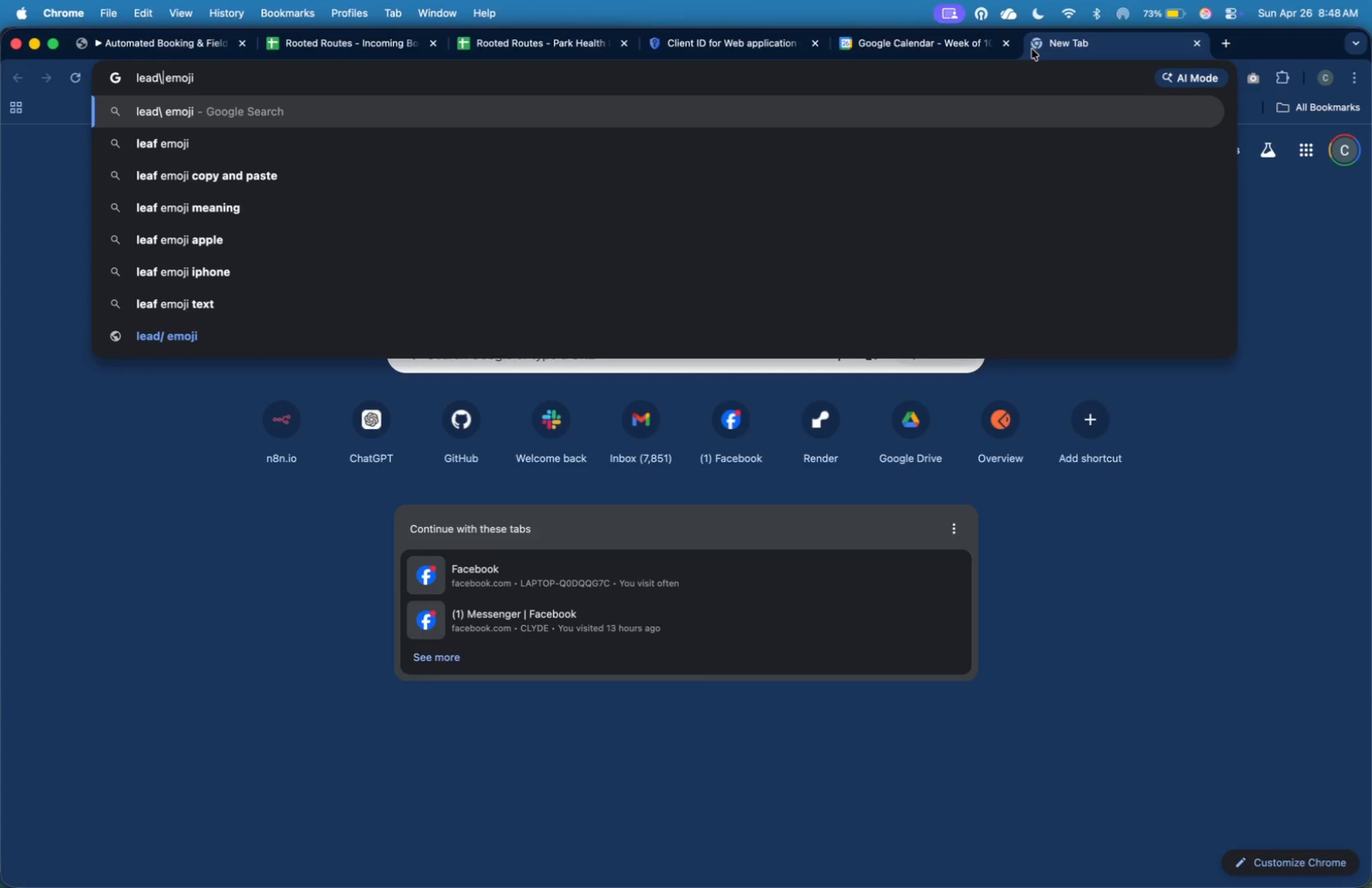 
key(F)
 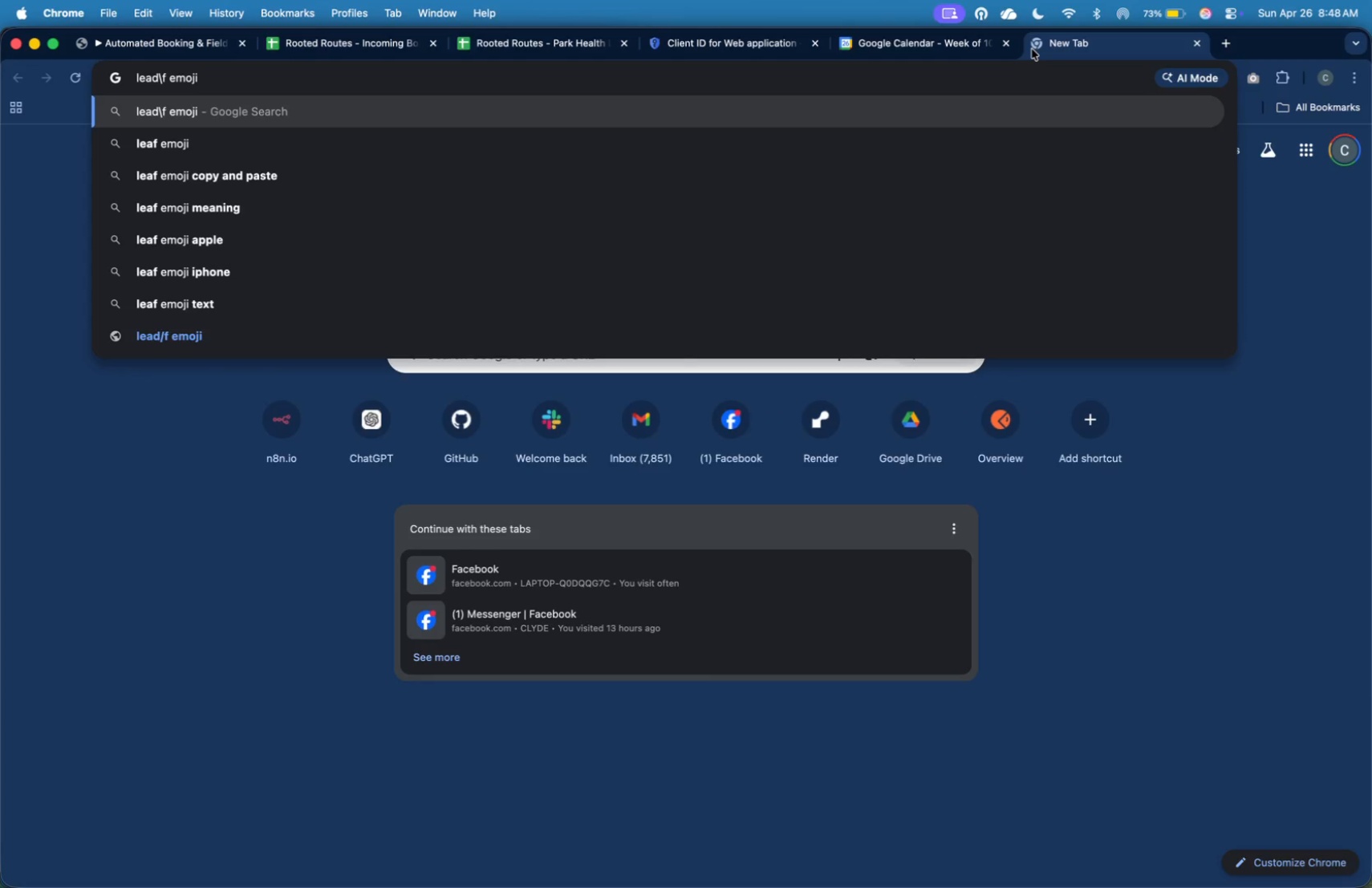 
key(Backspace)
 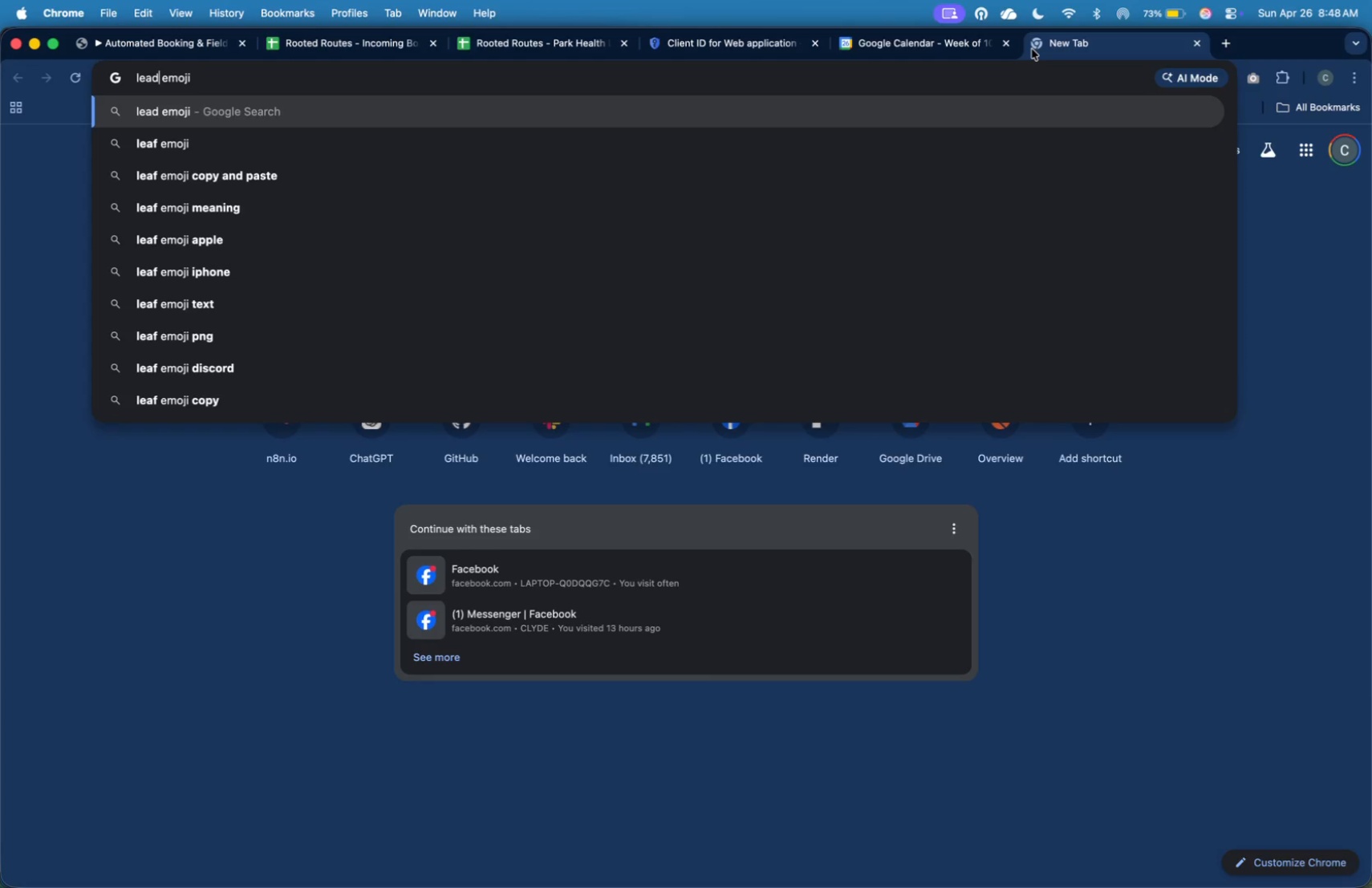 
key(Backspace)
 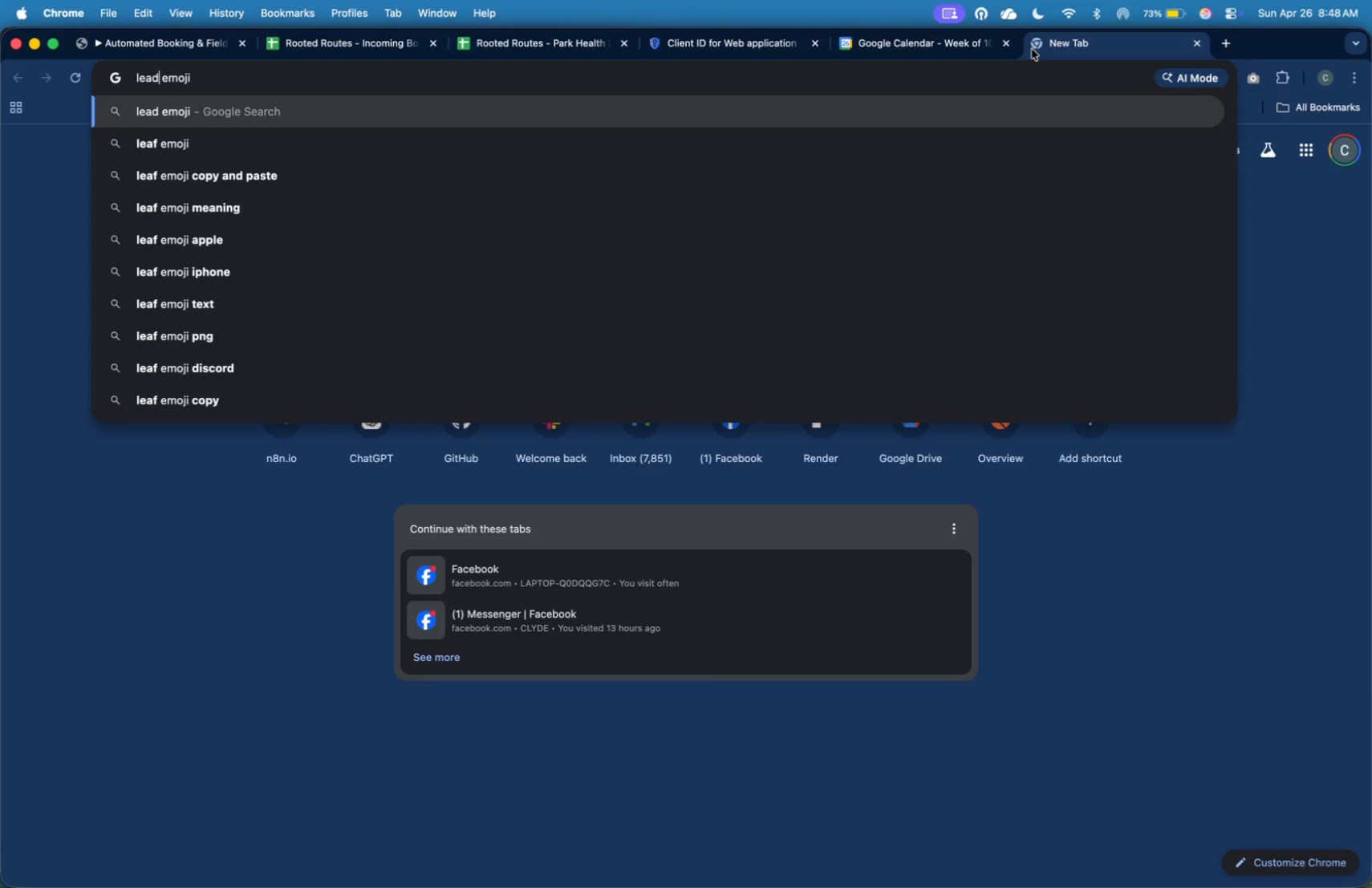 
key(F)
 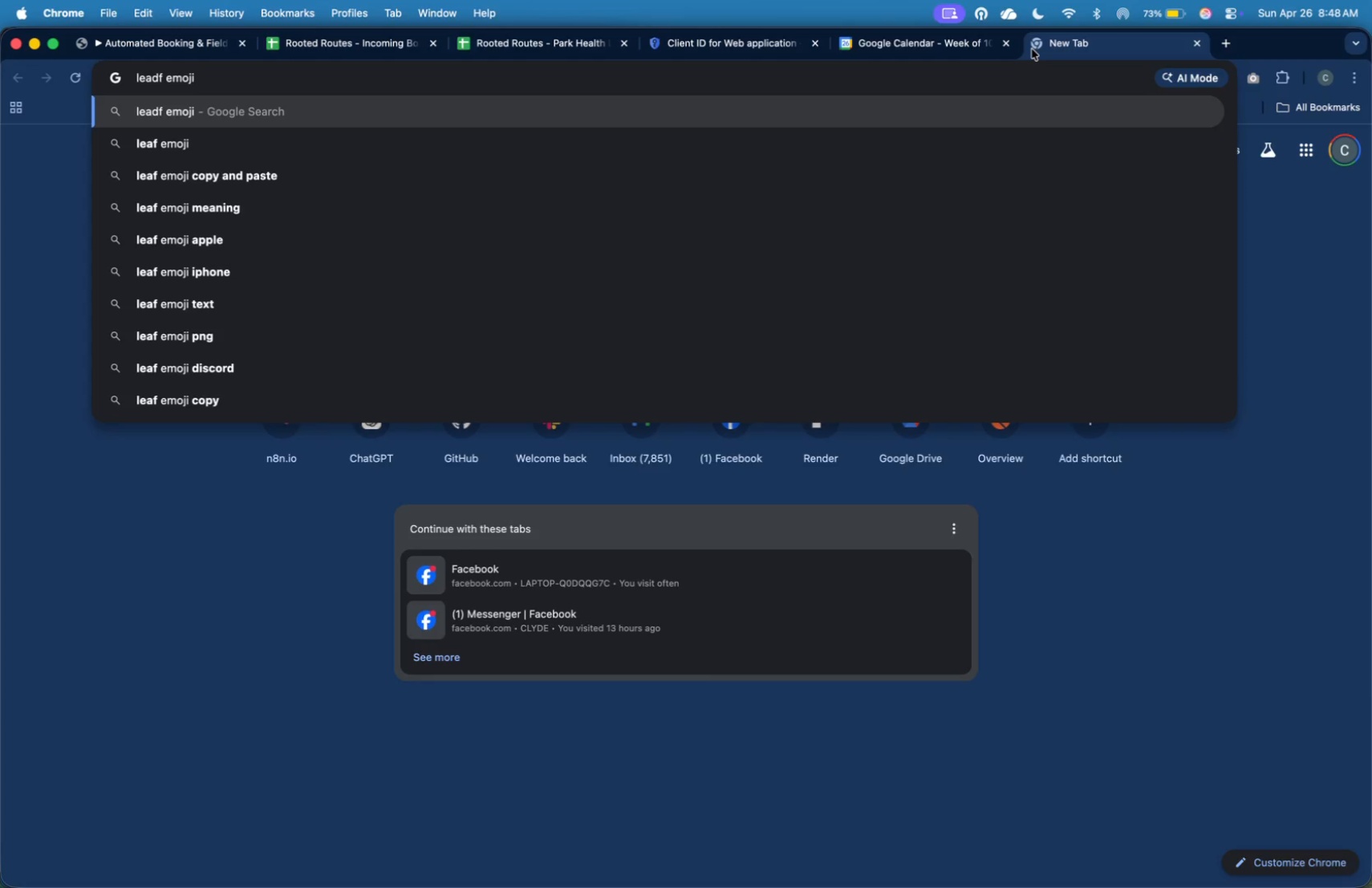 
key(Backspace)
 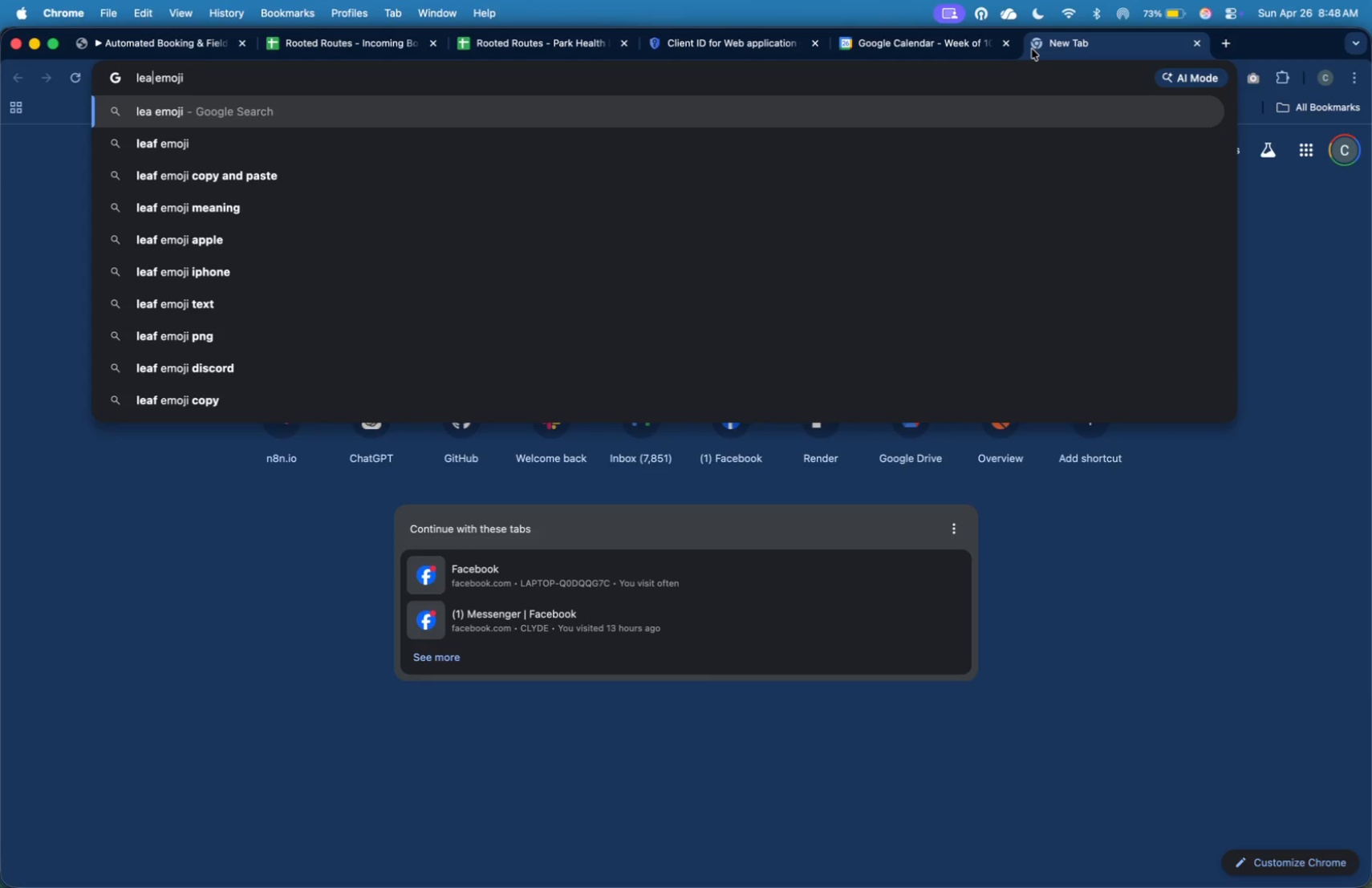 
key(Backspace)
 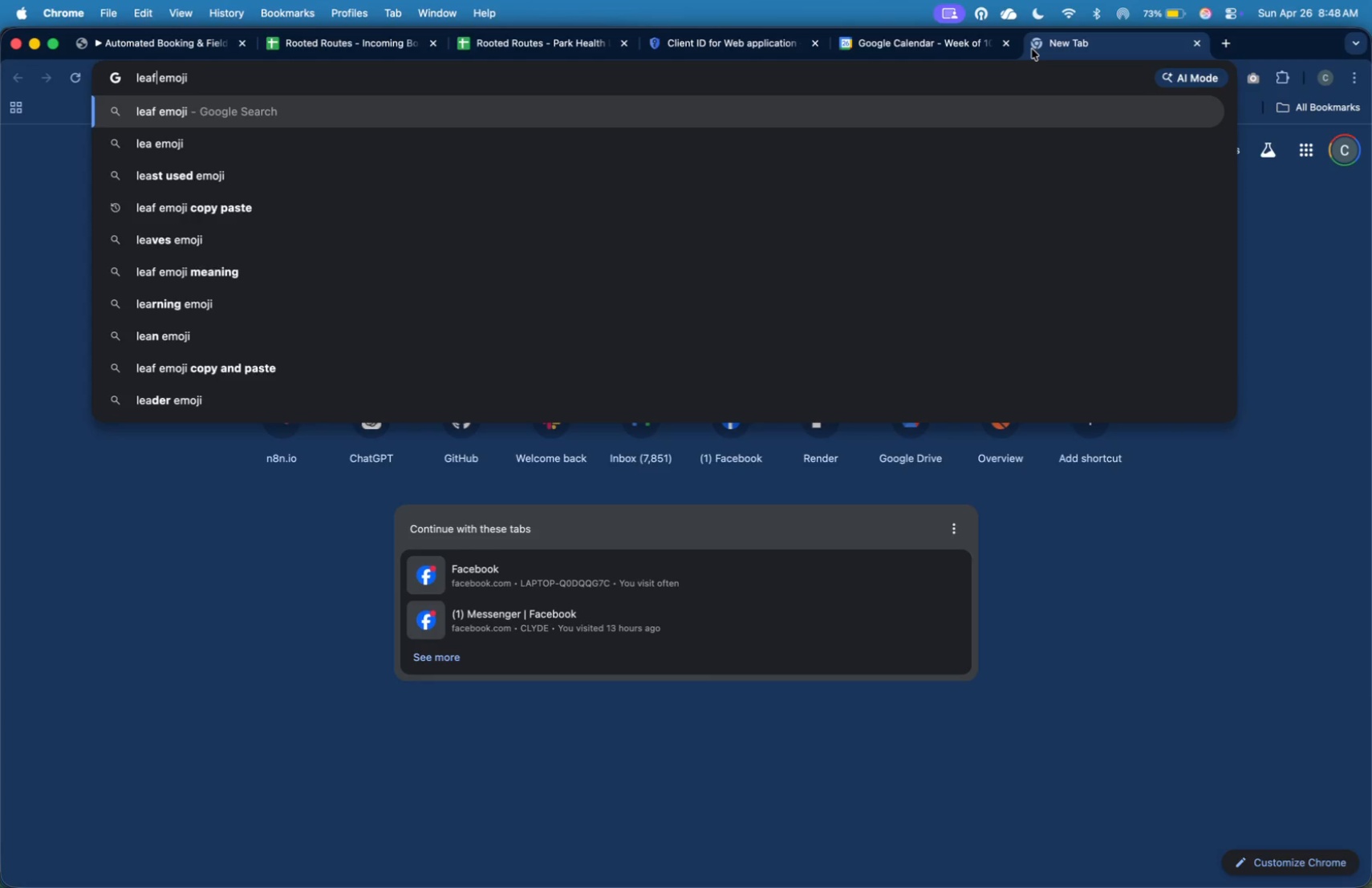 
key(F)
 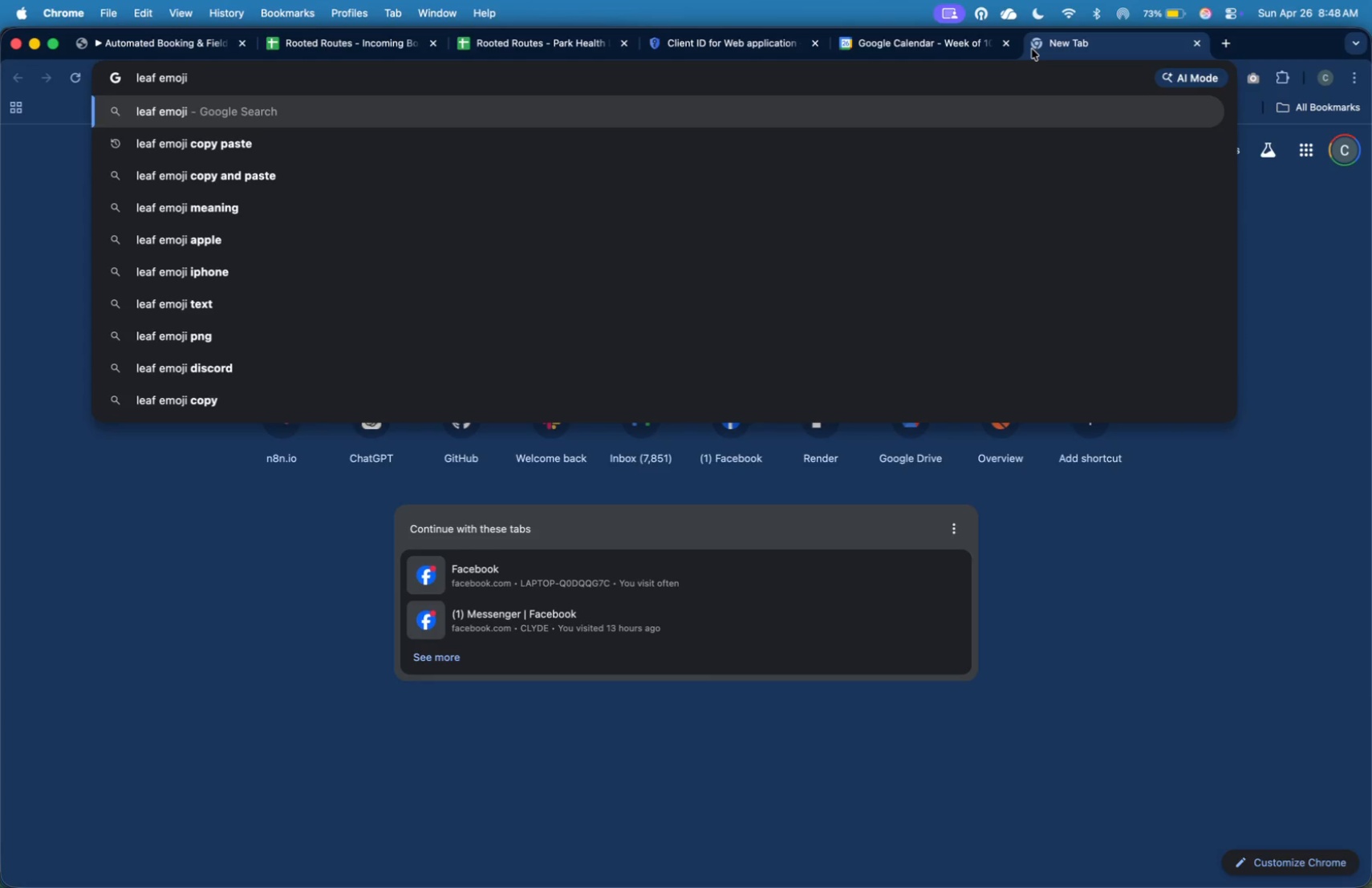 
key(ArrowDown)
 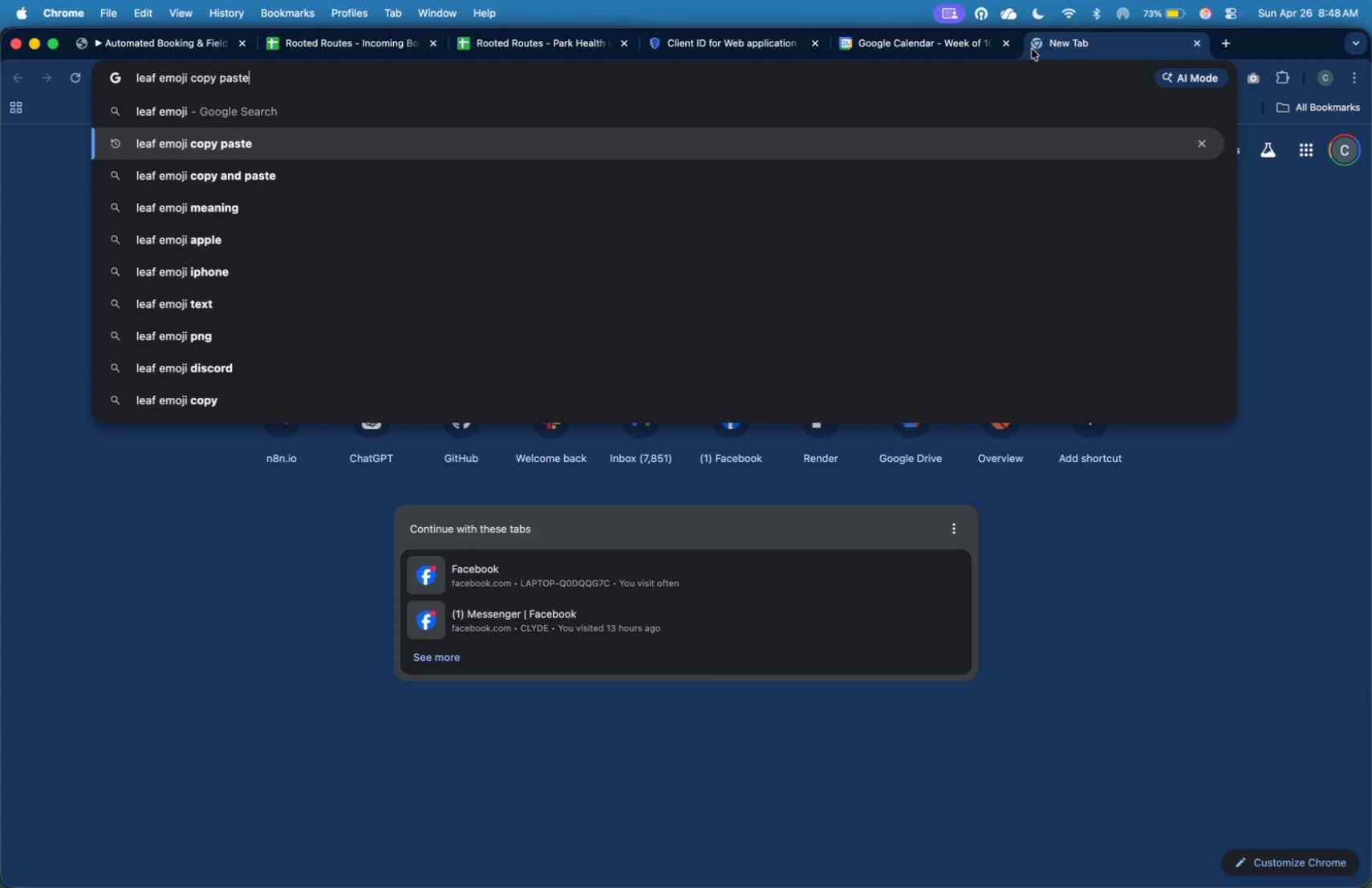 
key(Enter)
 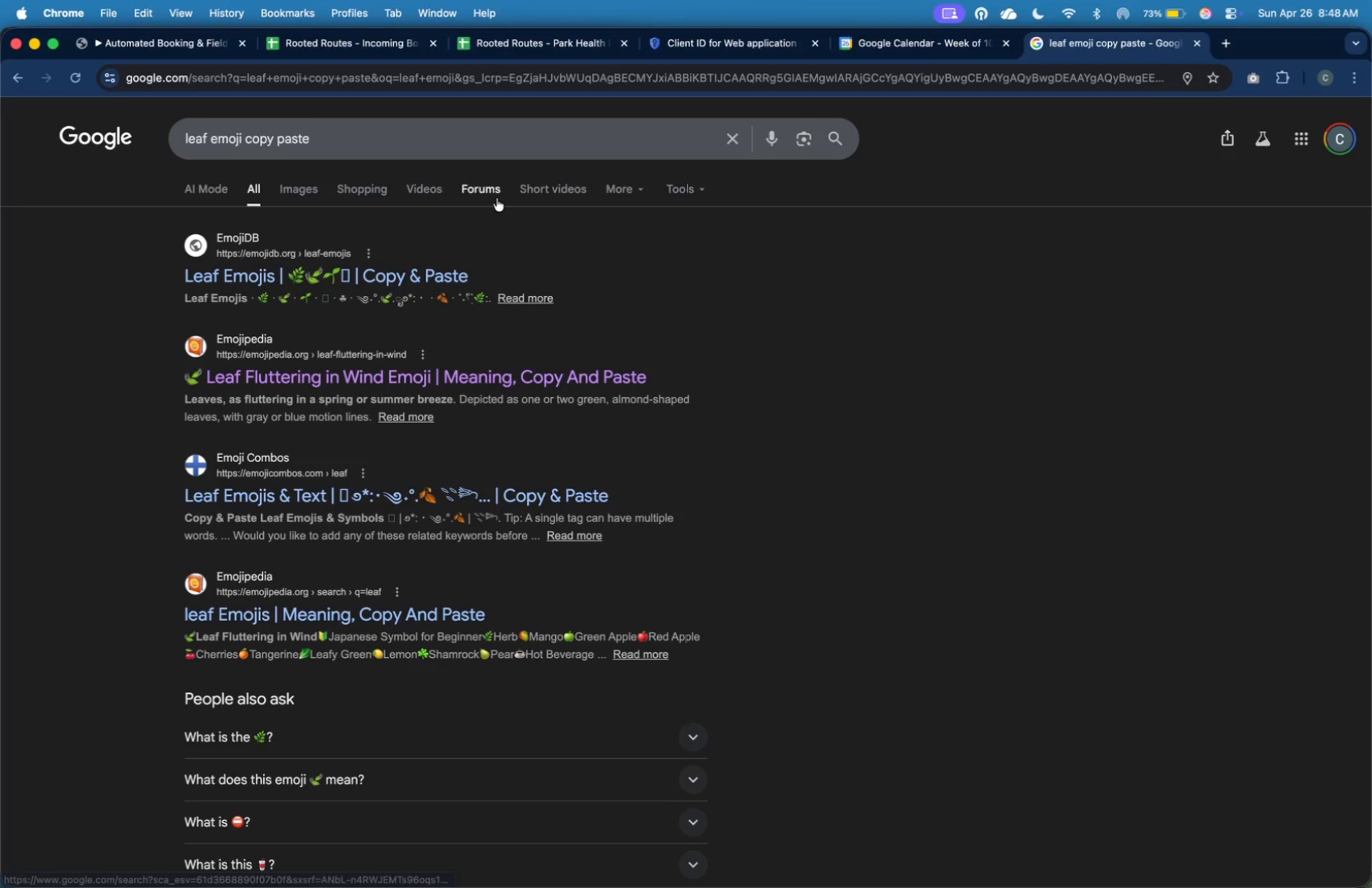 
wait(11.67)
 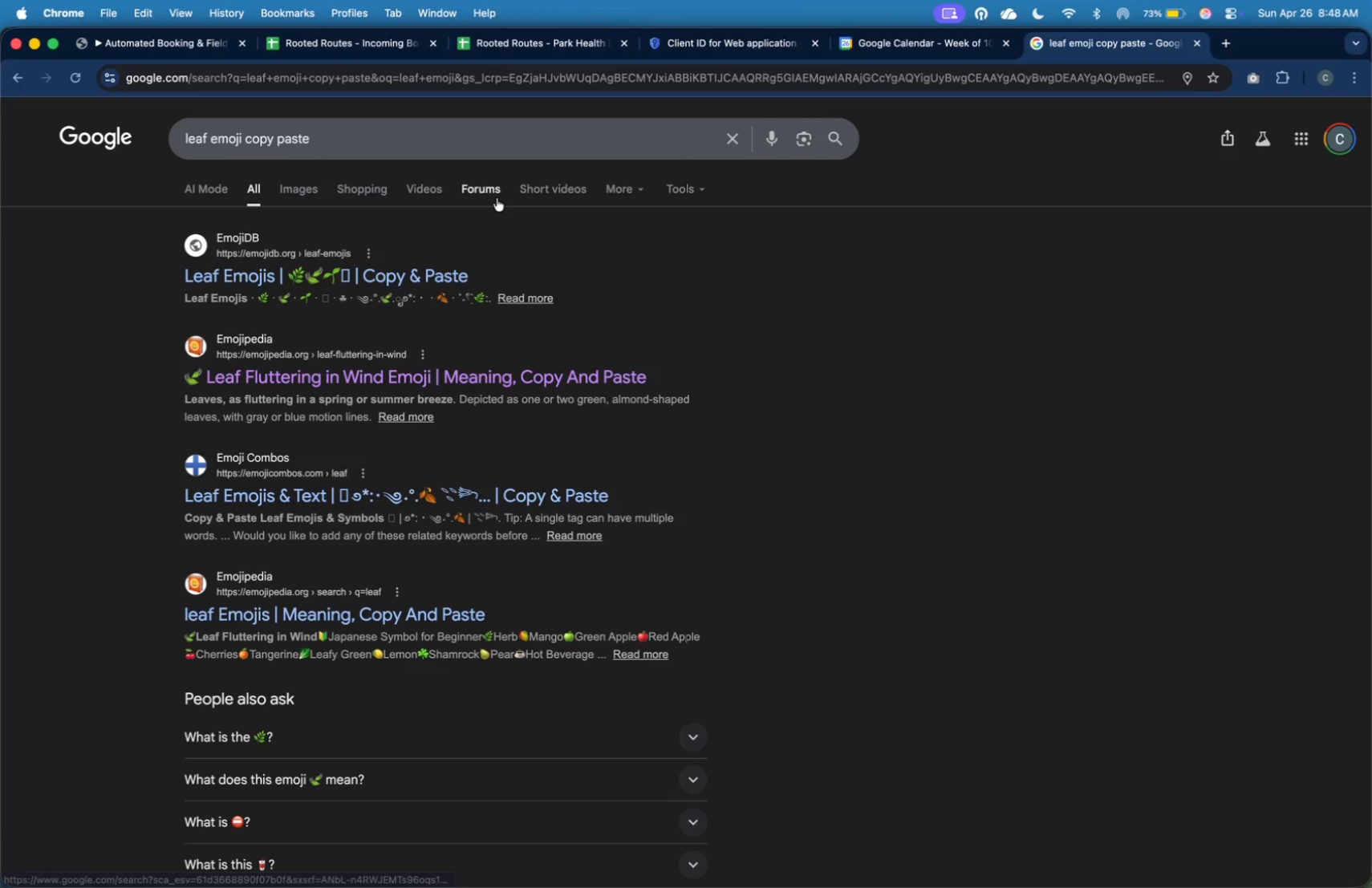 
left_click([351, 273])
 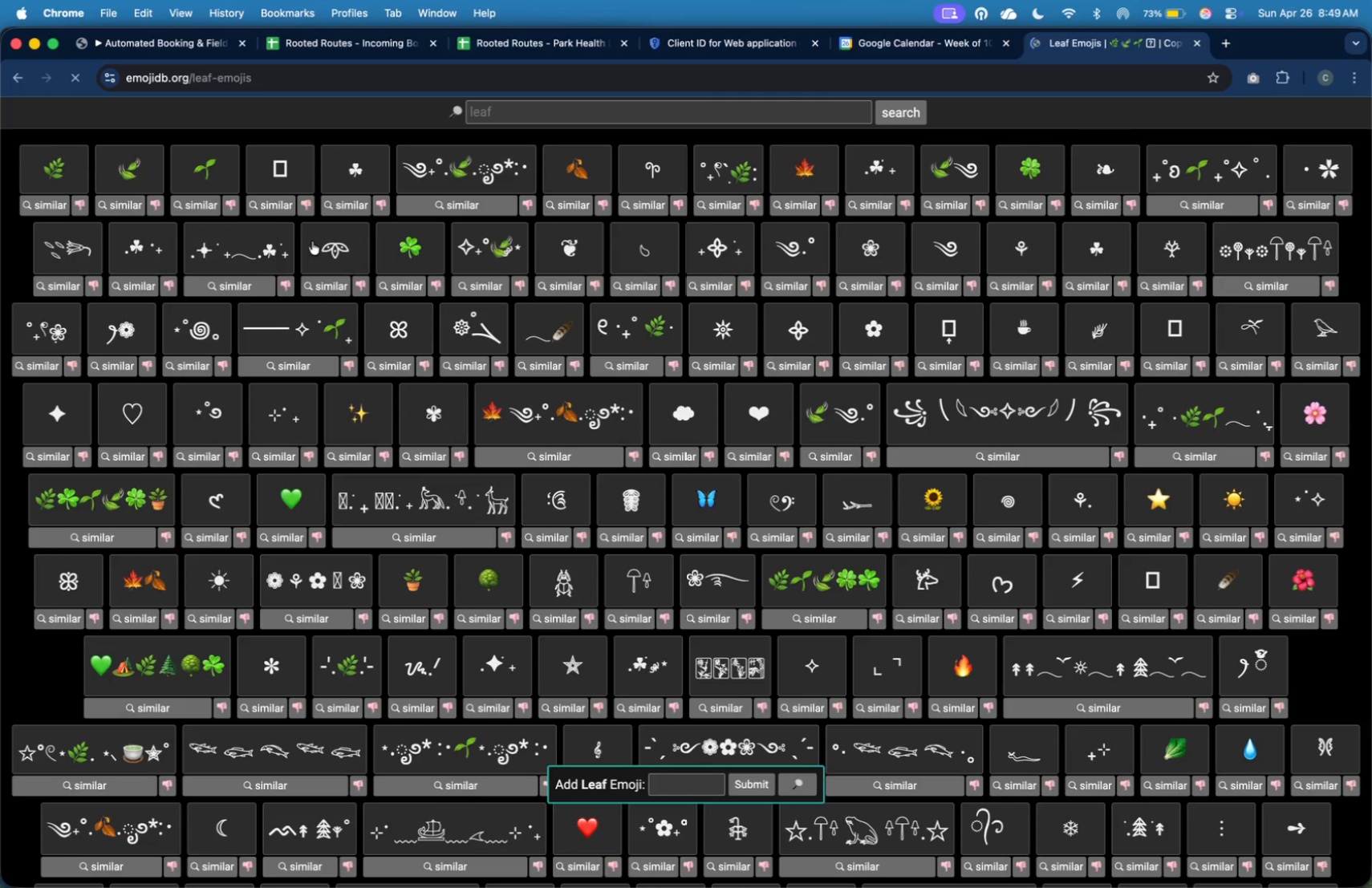 
mouse_move([70, 159])
 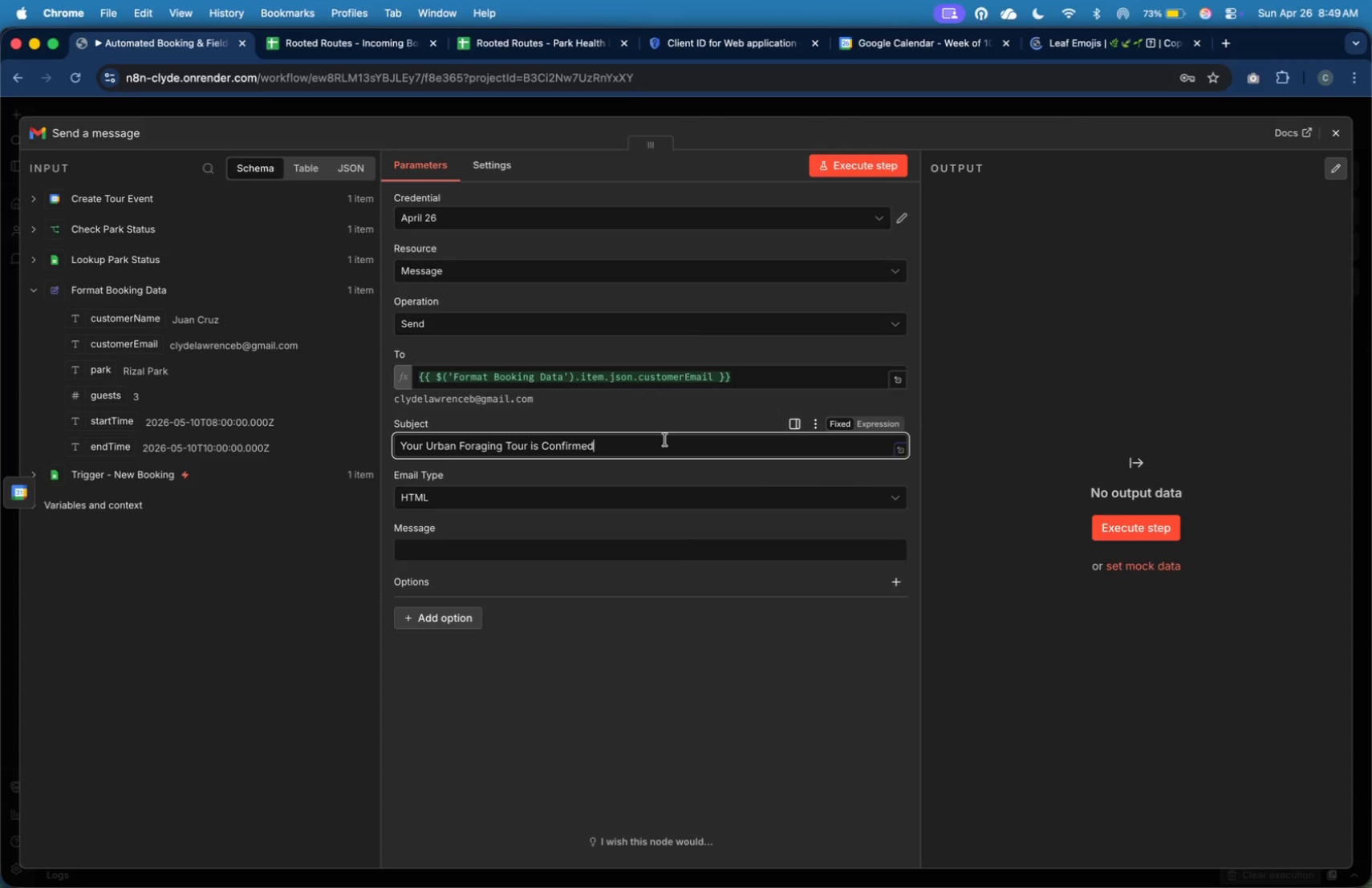 
key(Space)
 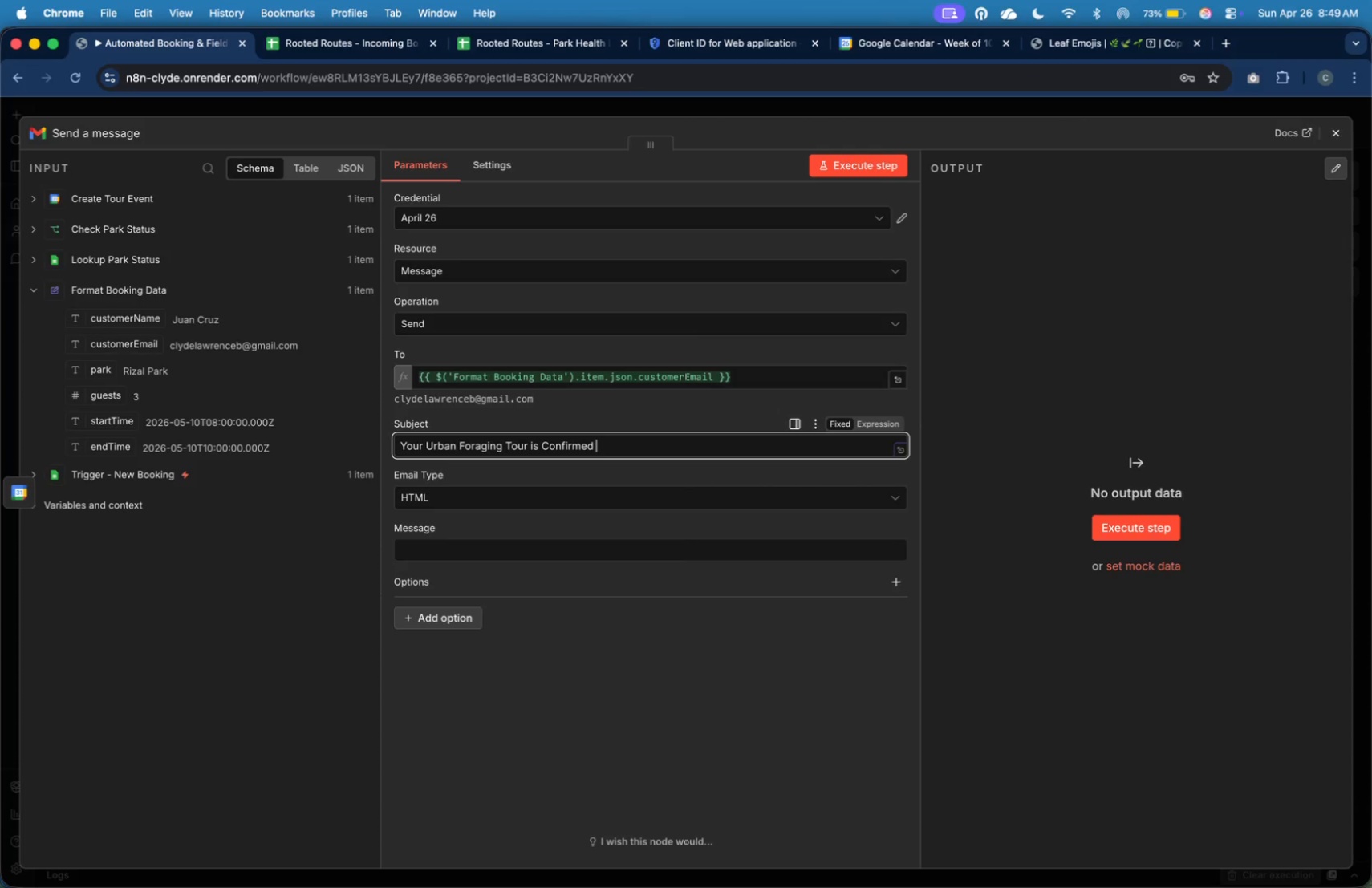 
key(Meta+V)
 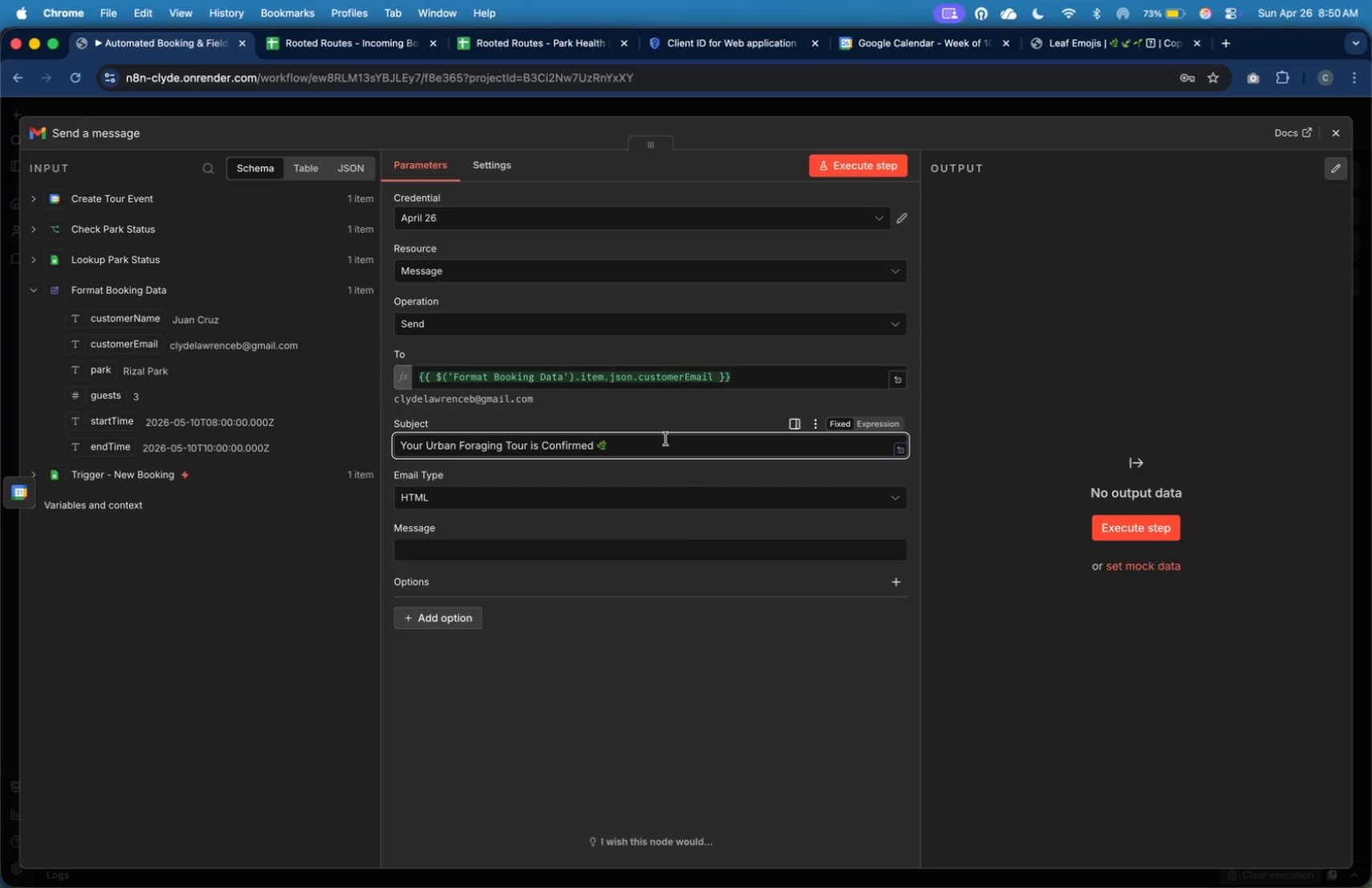 
wait(109.52)
 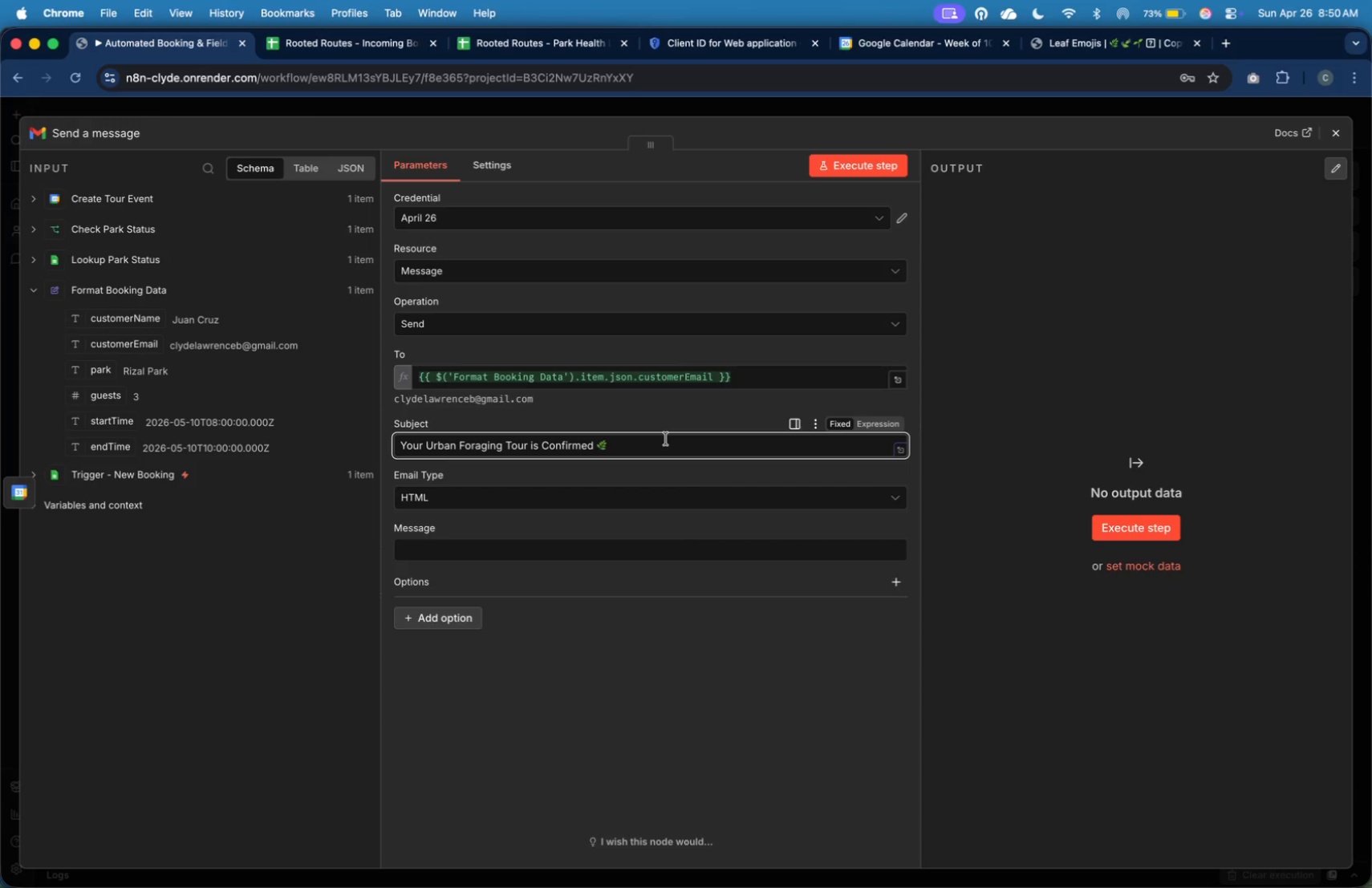 
left_click([686, 540])
 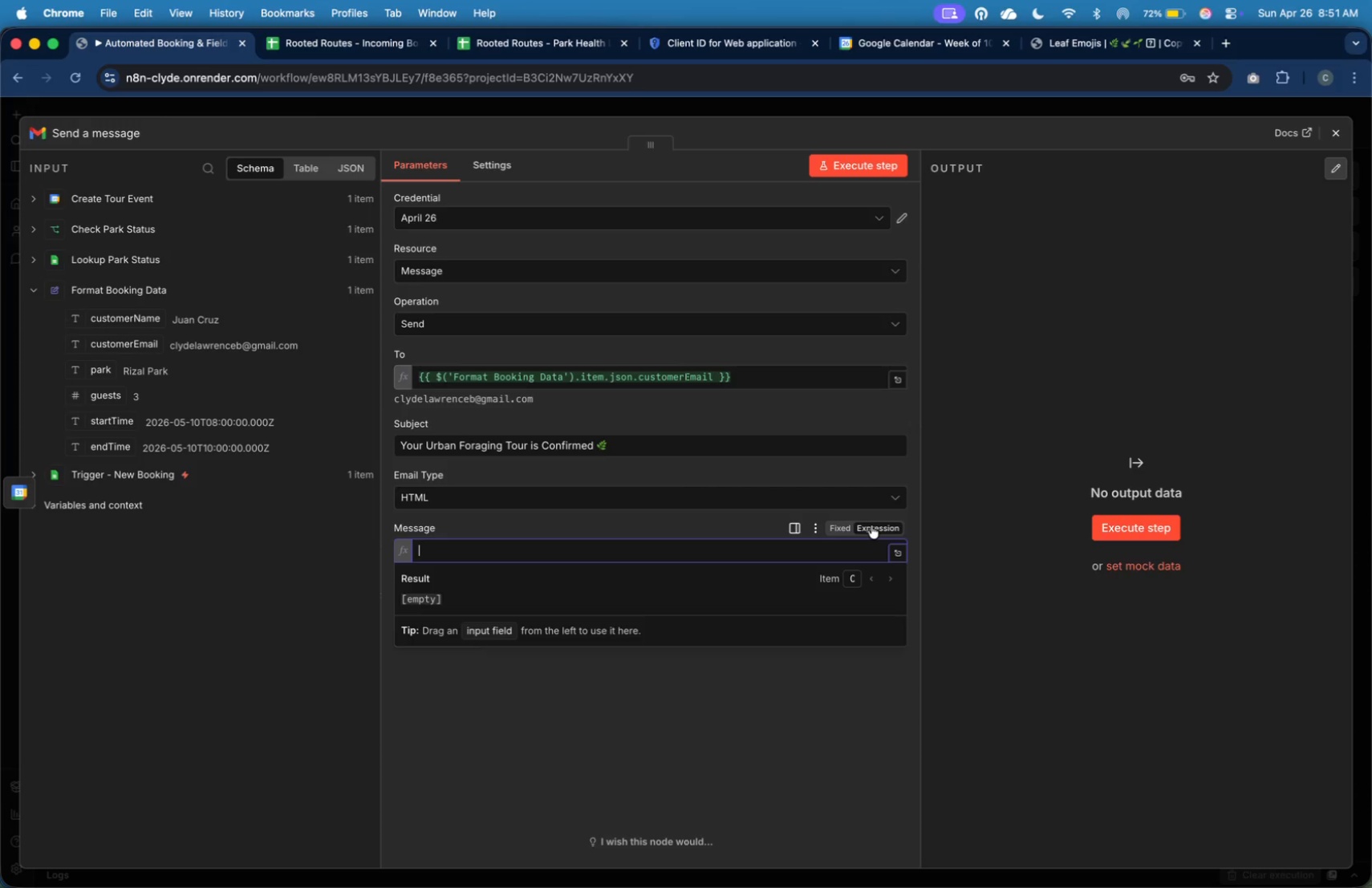 
wait(20.68)
 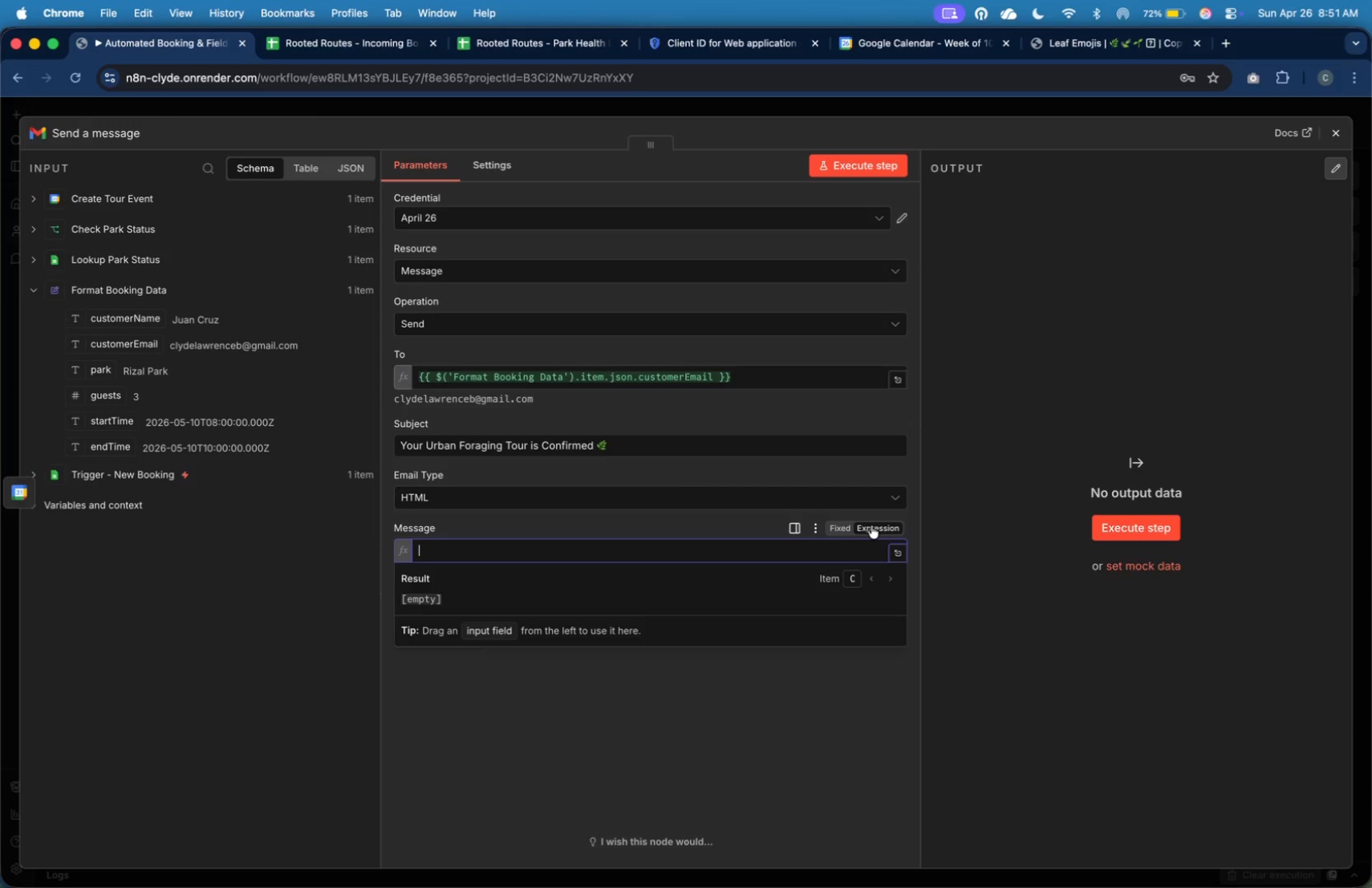 
left_click([131, 127])
 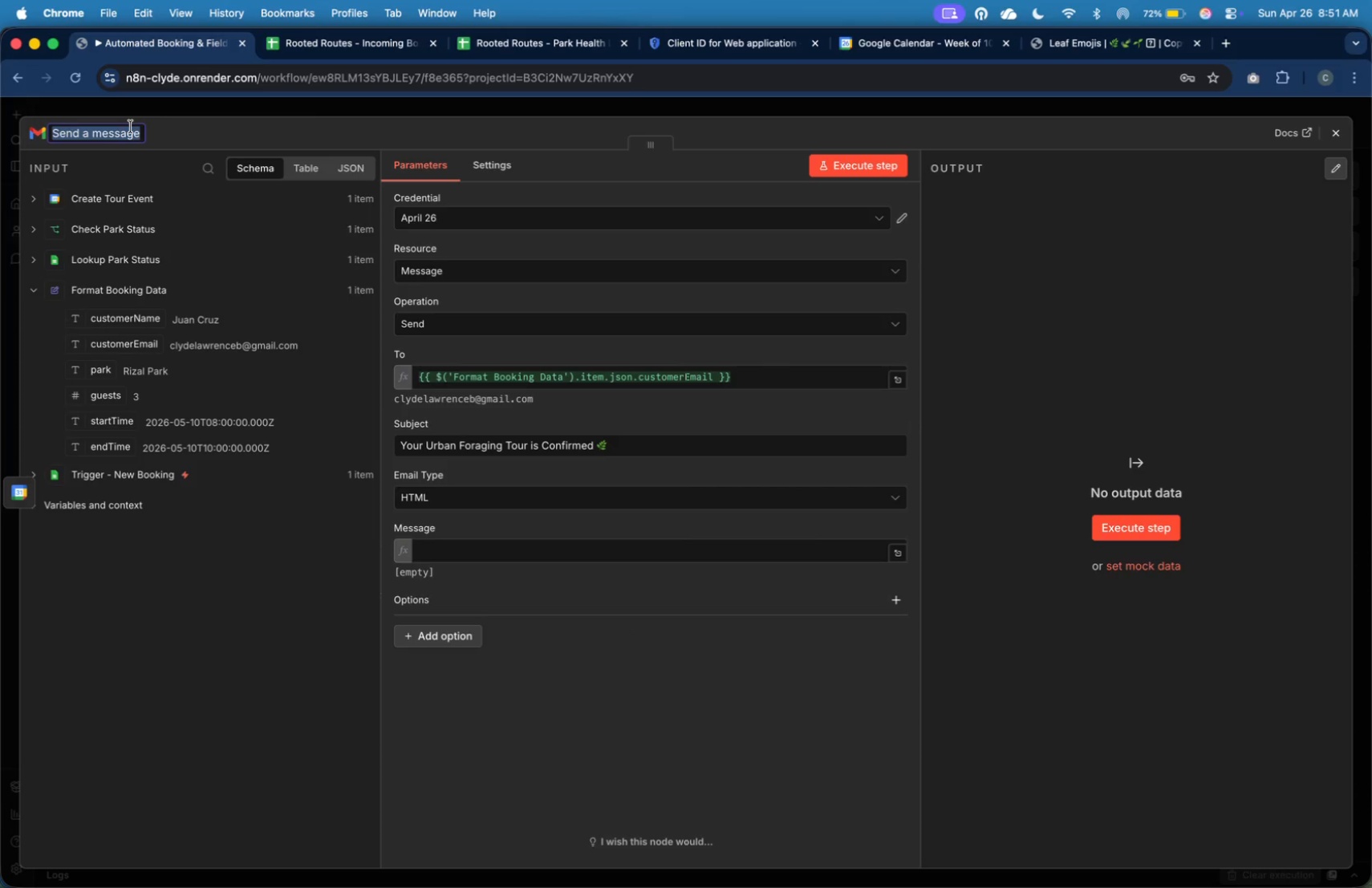 
key(ArrowRight)
 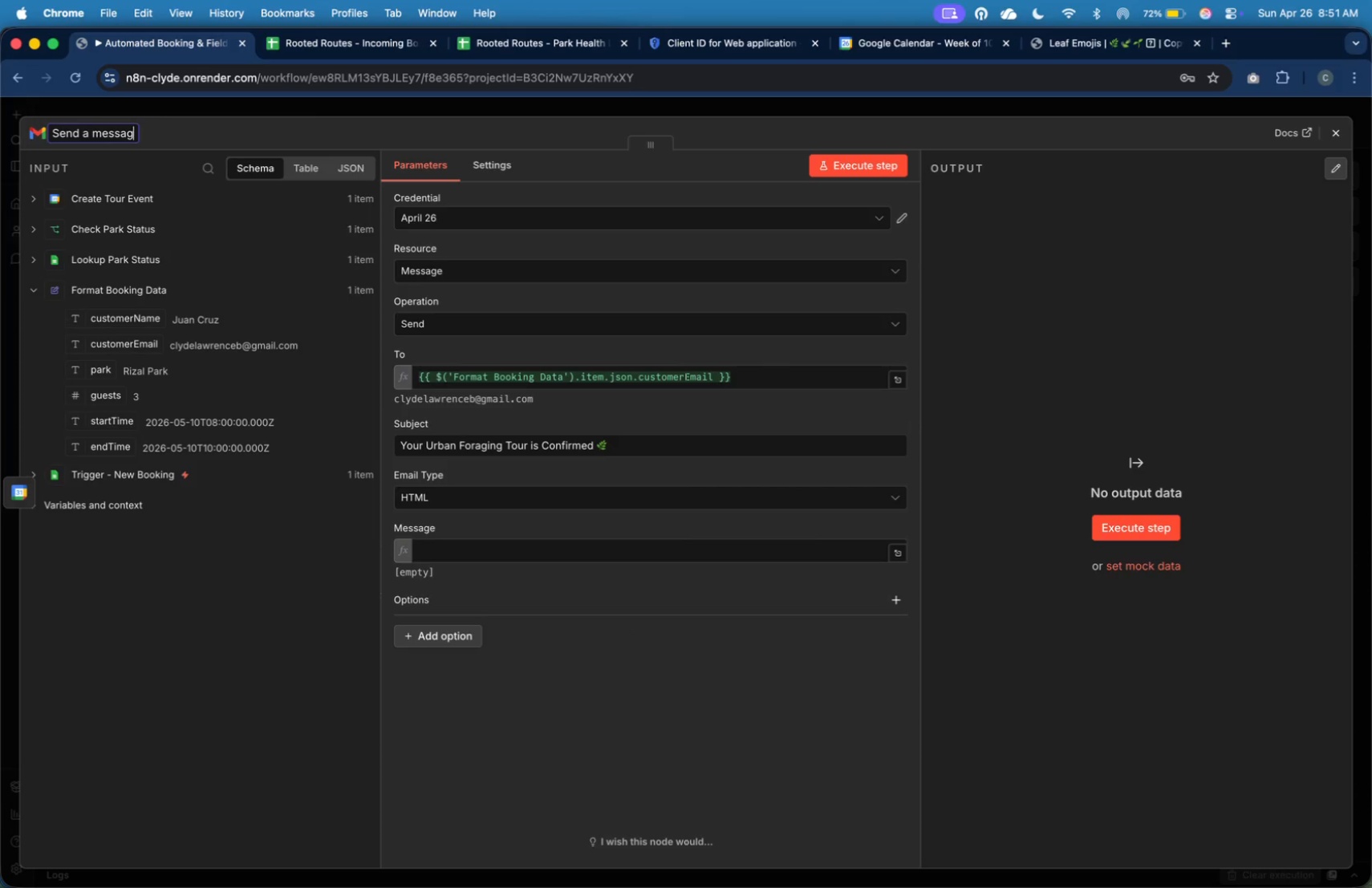 
key(Backspace)
key(Backspace)
key(Backspace)
key(Backspace)
key(Backspace)
key(Backspace)
key(Backspace)
key(Backspace)
key(Backspace)
type(Confirmation Email)
 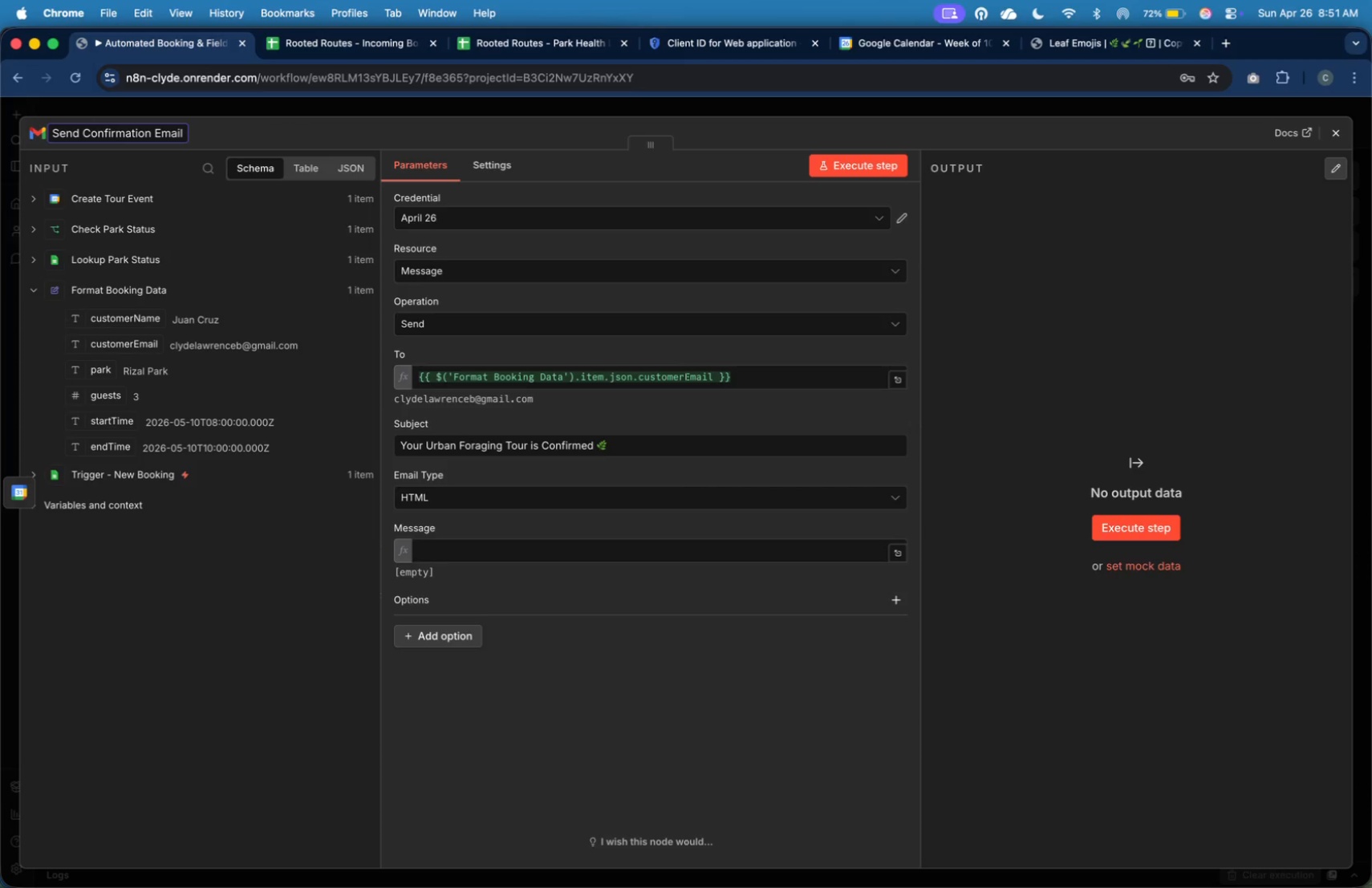 
wait(5.52)
 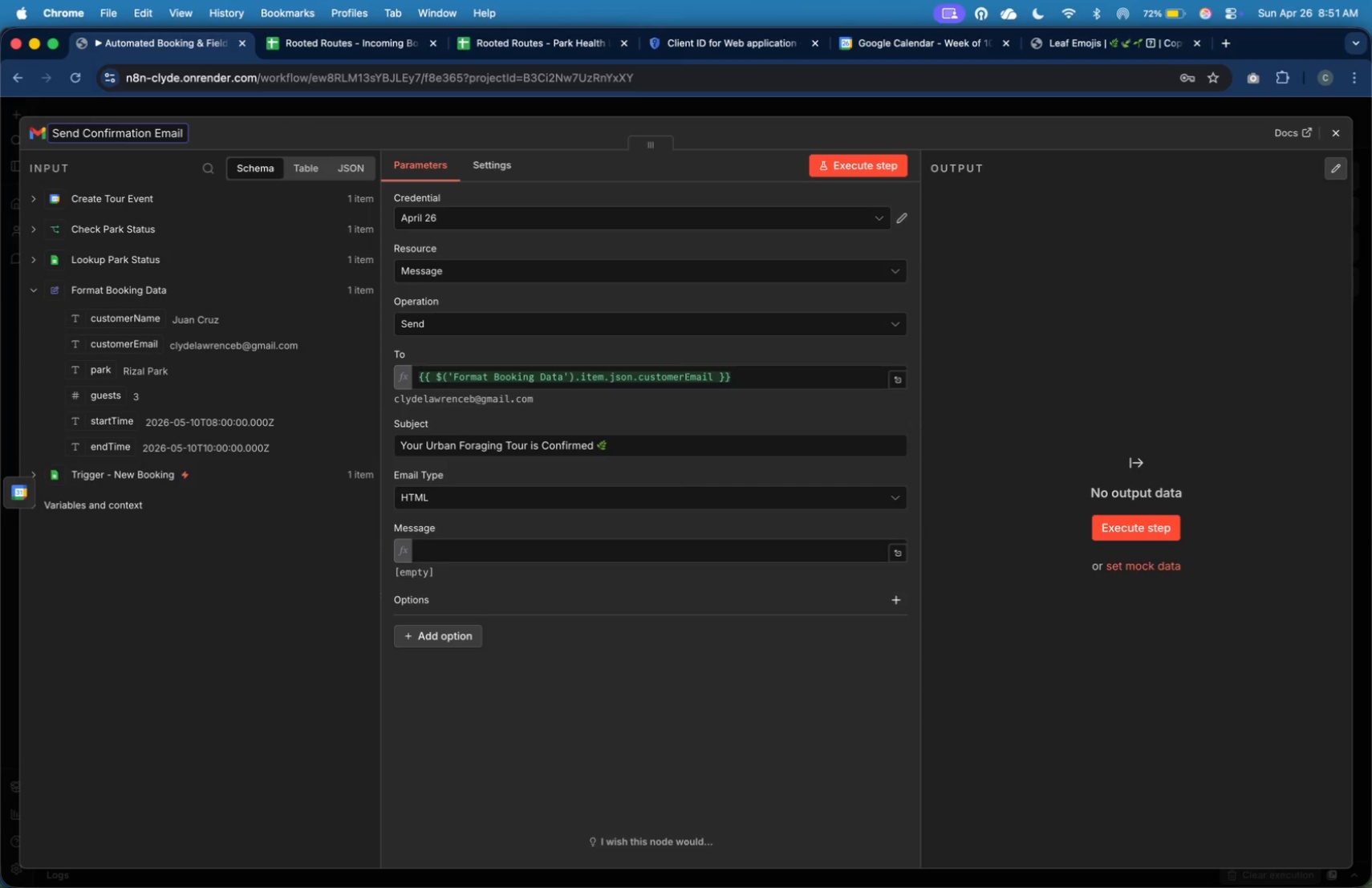 
left_click([1234, 217])
 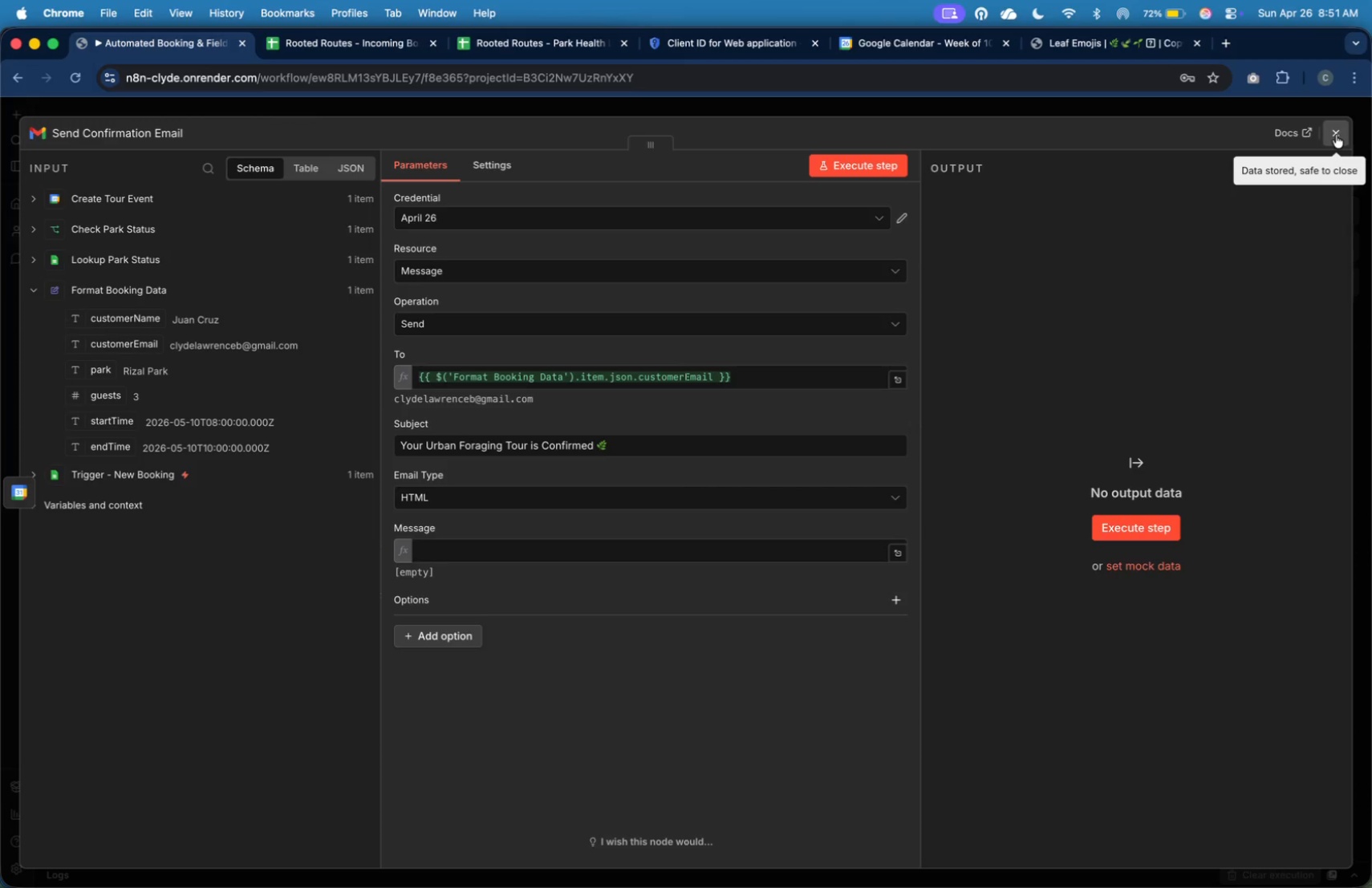 
left_click([1336, 135])
 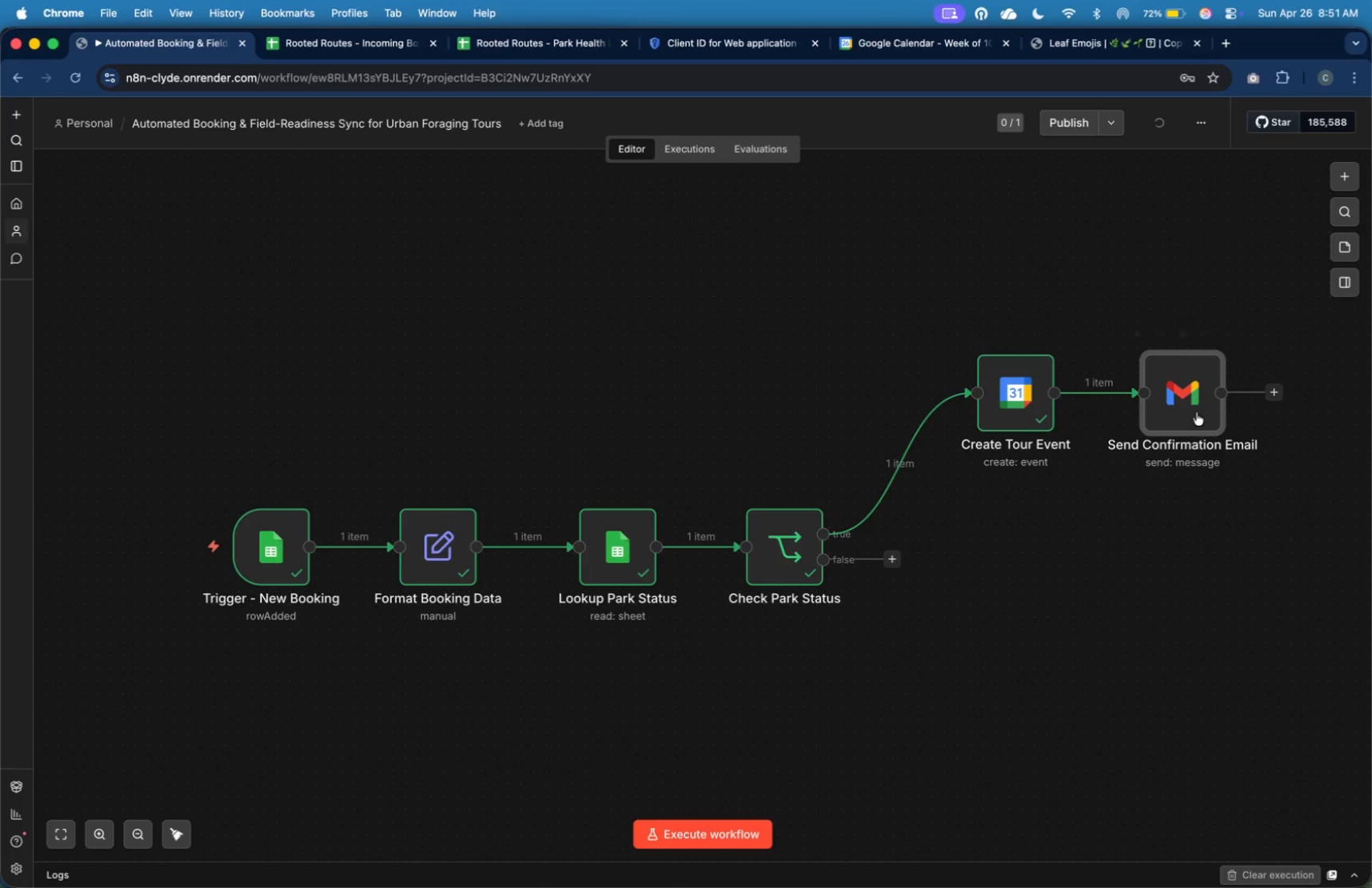 
left_click_drag(start_coordinate=[1195, 383], to_coordinate=[1248, 389])
 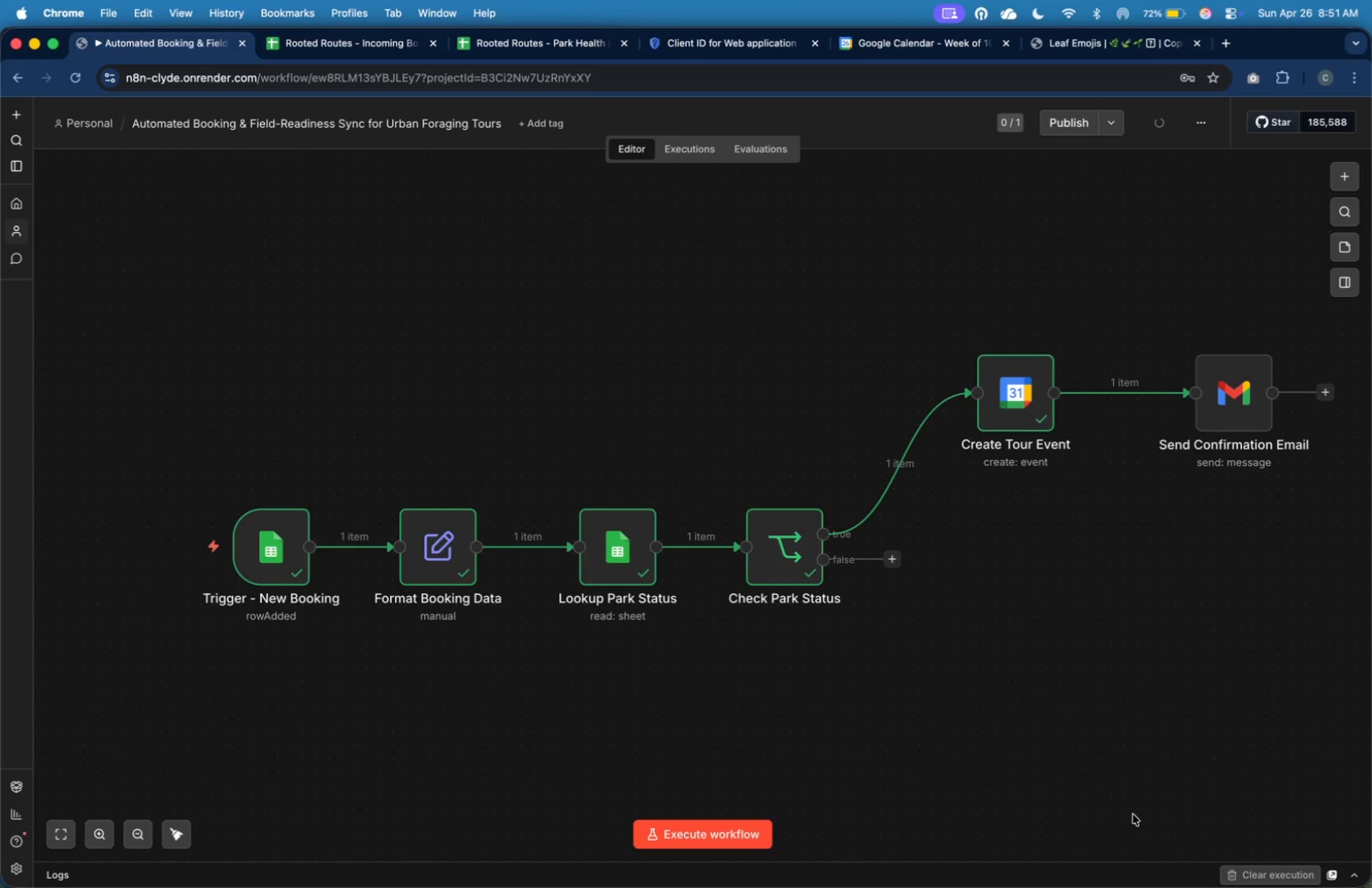 
key(Meta+Tab)
 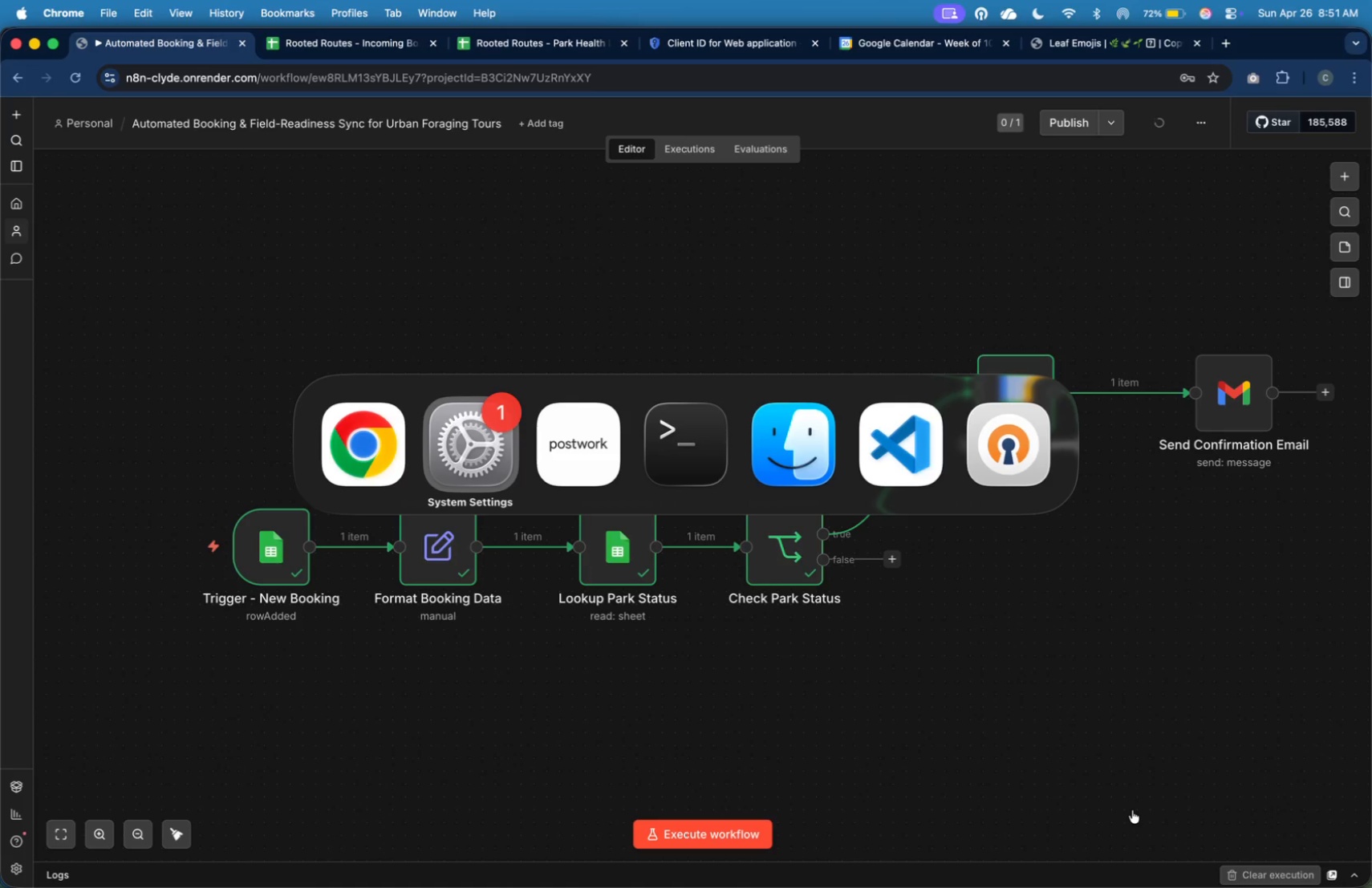 
key(Meta+Tab)
 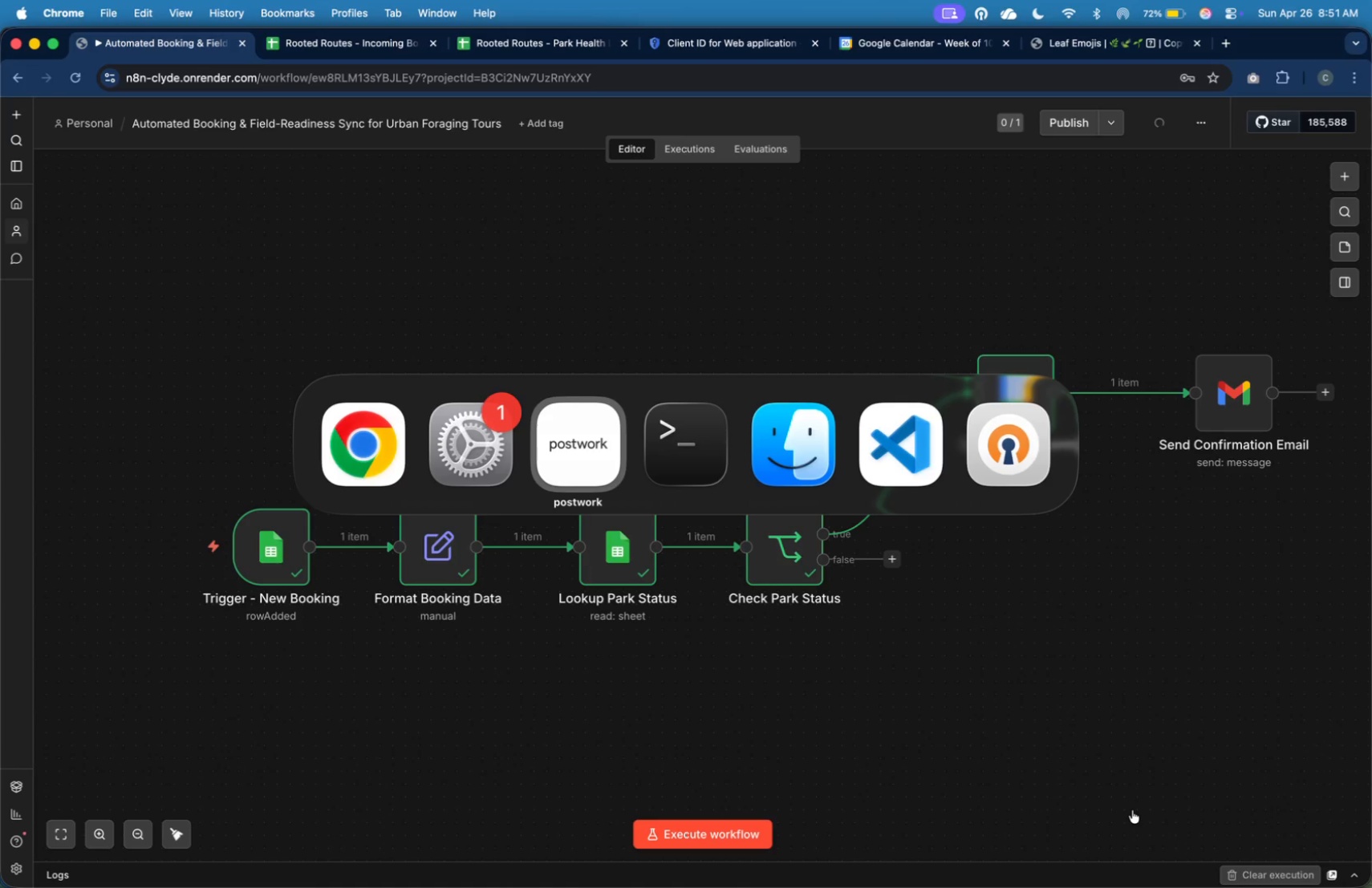 
key(Meta+Tab)
 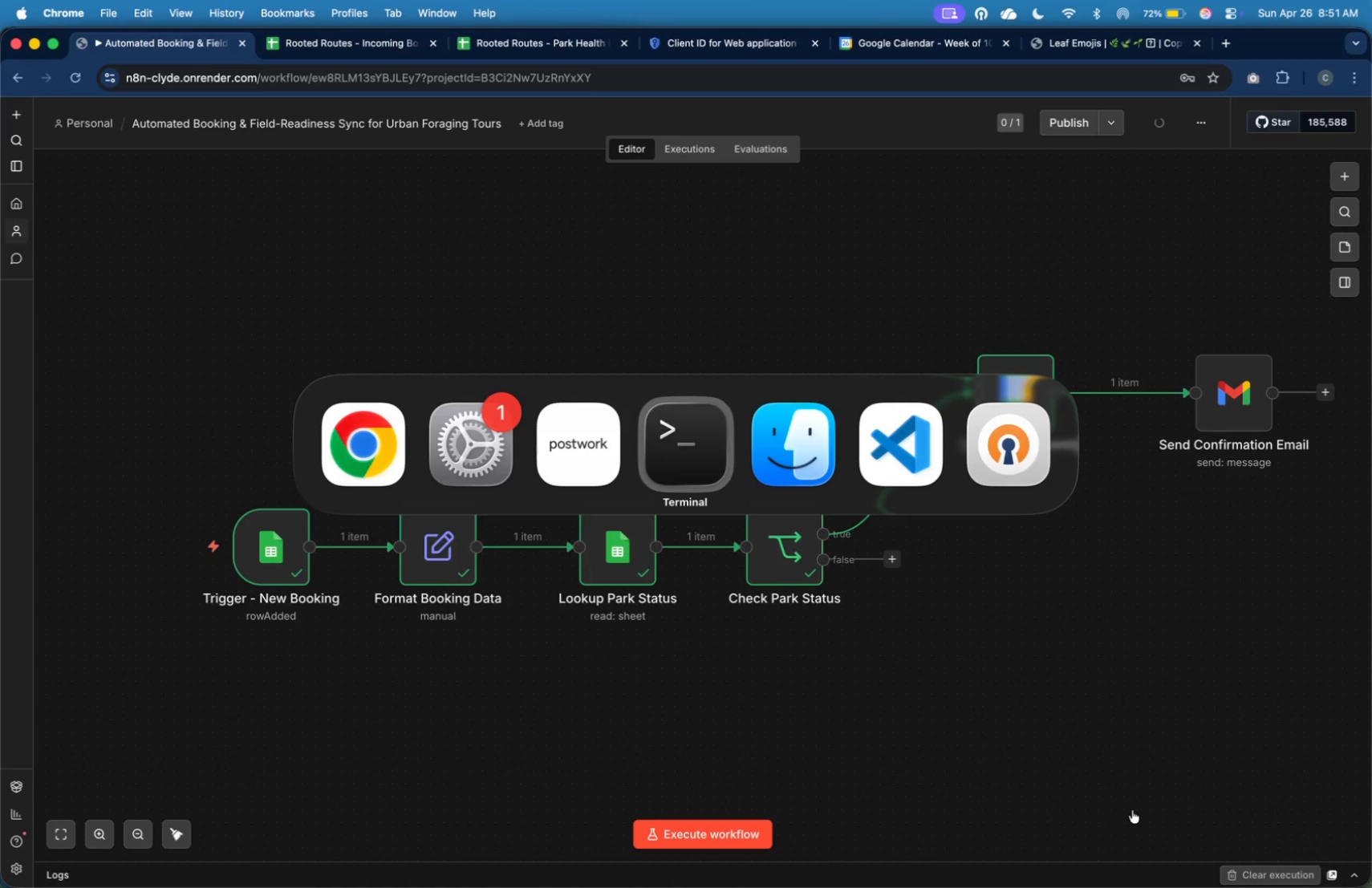 
key(Meta+Tab)
 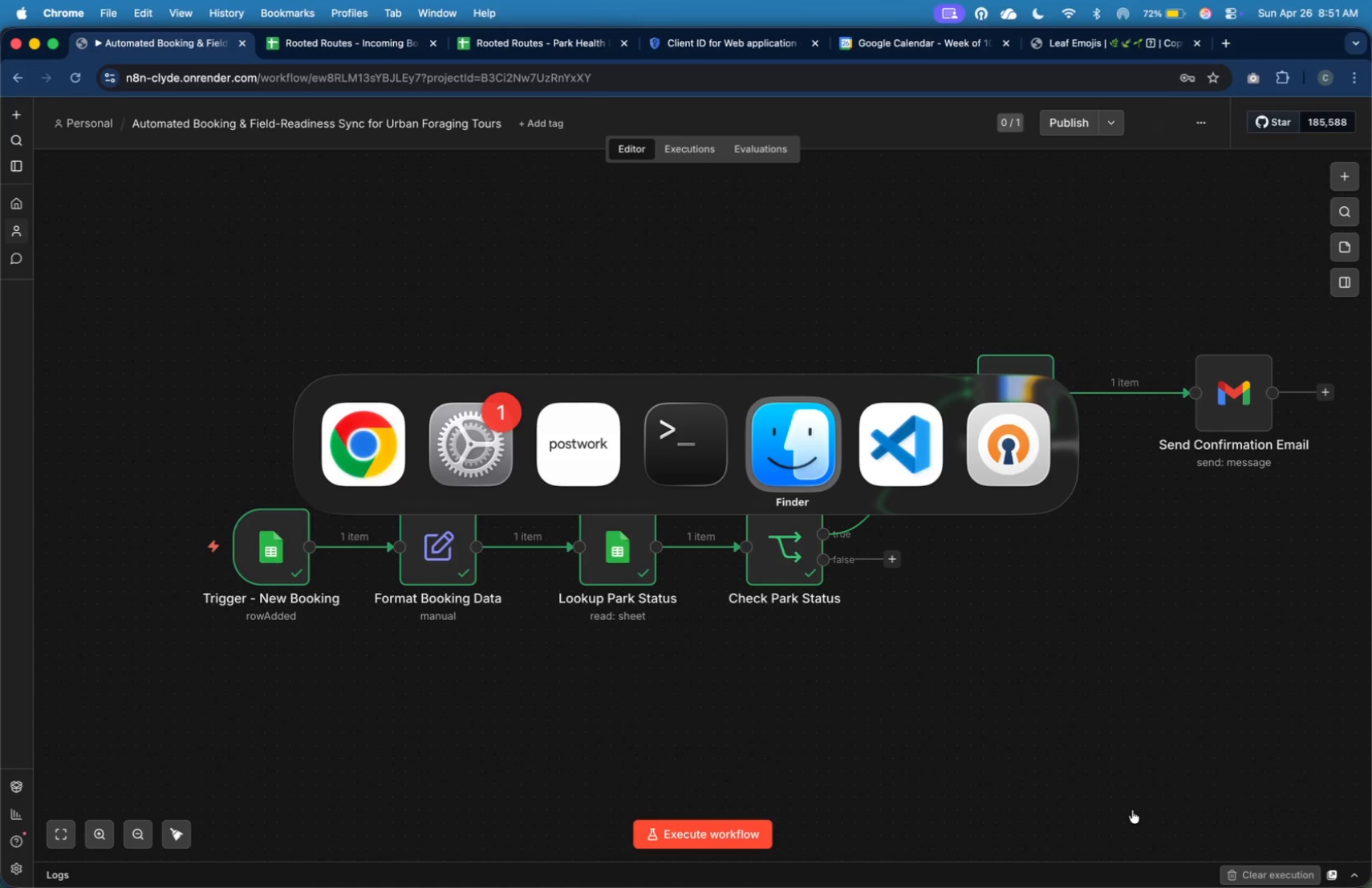 
key(Meta+Tab)
 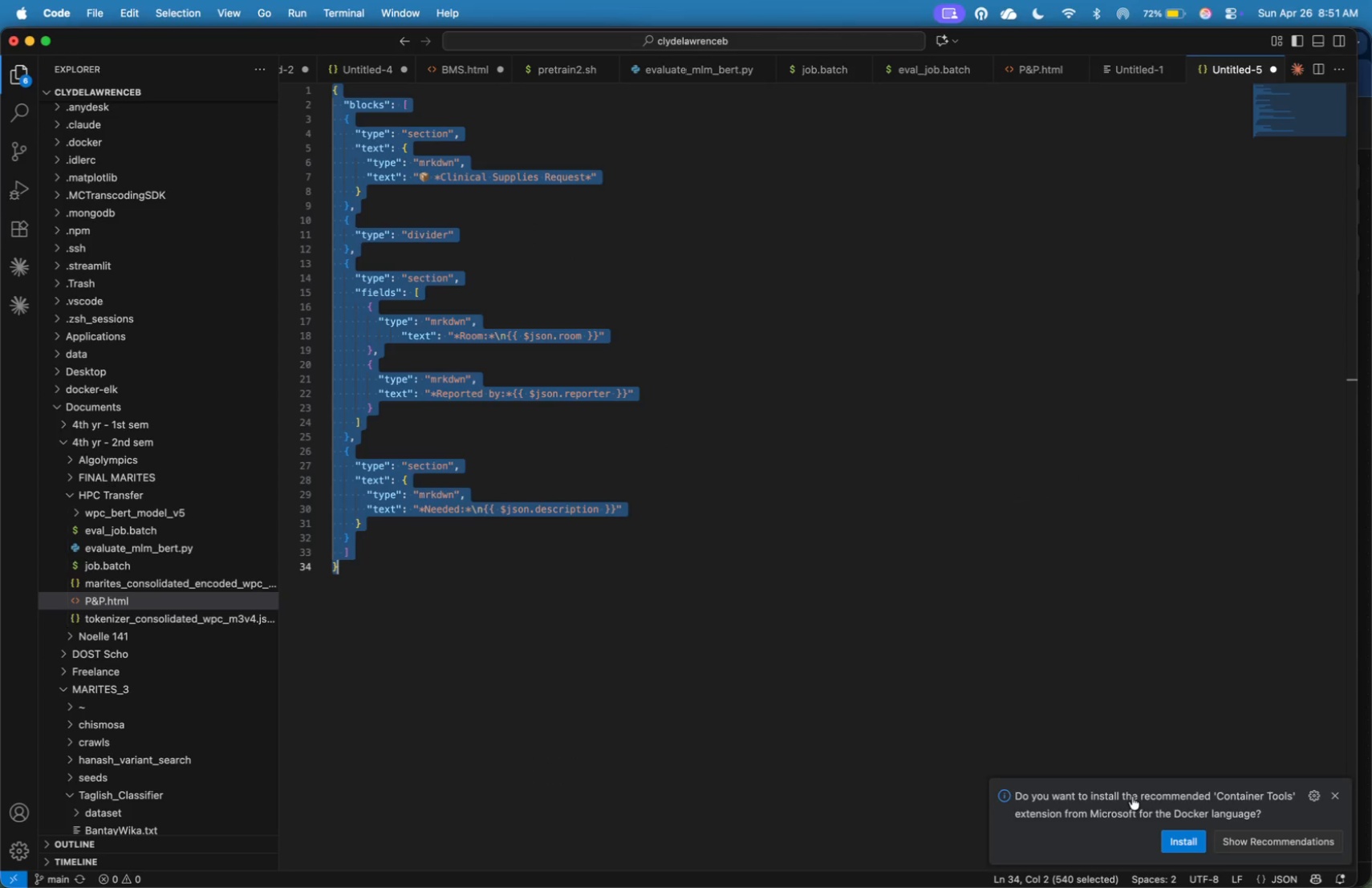 
left_click([1125, 383])
 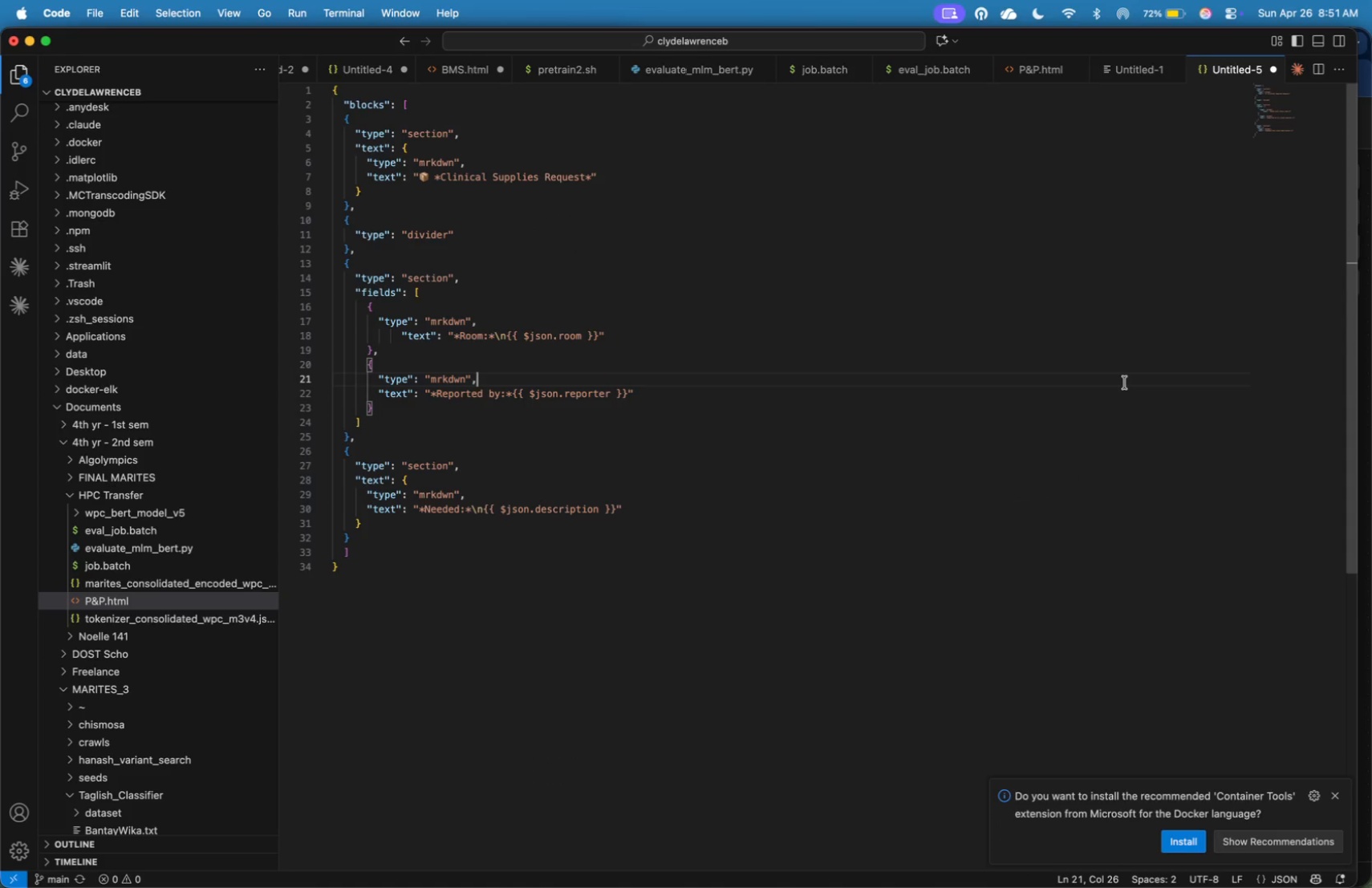 
key(Meta+N)
 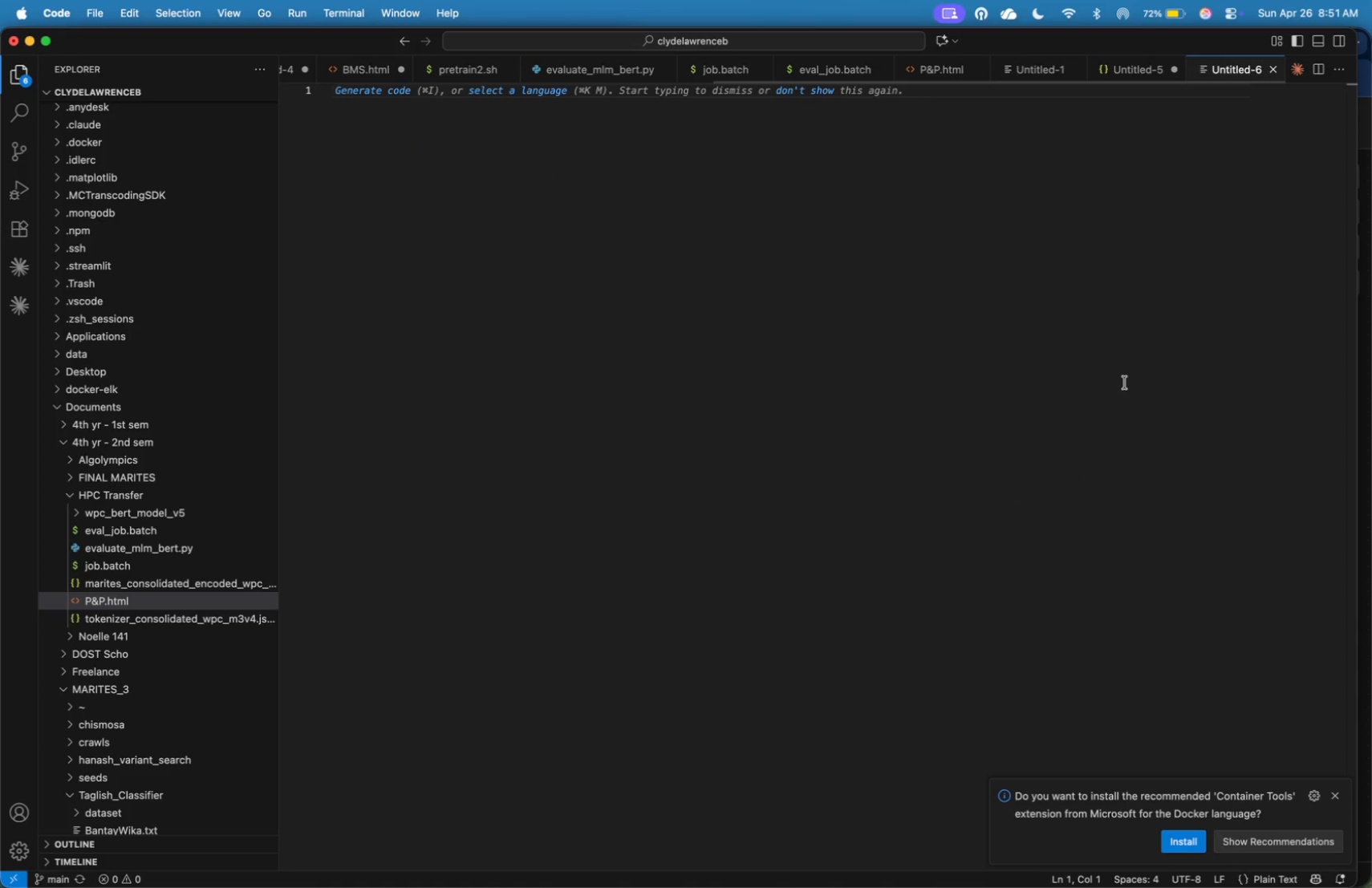 
left_click([1125, 383])
 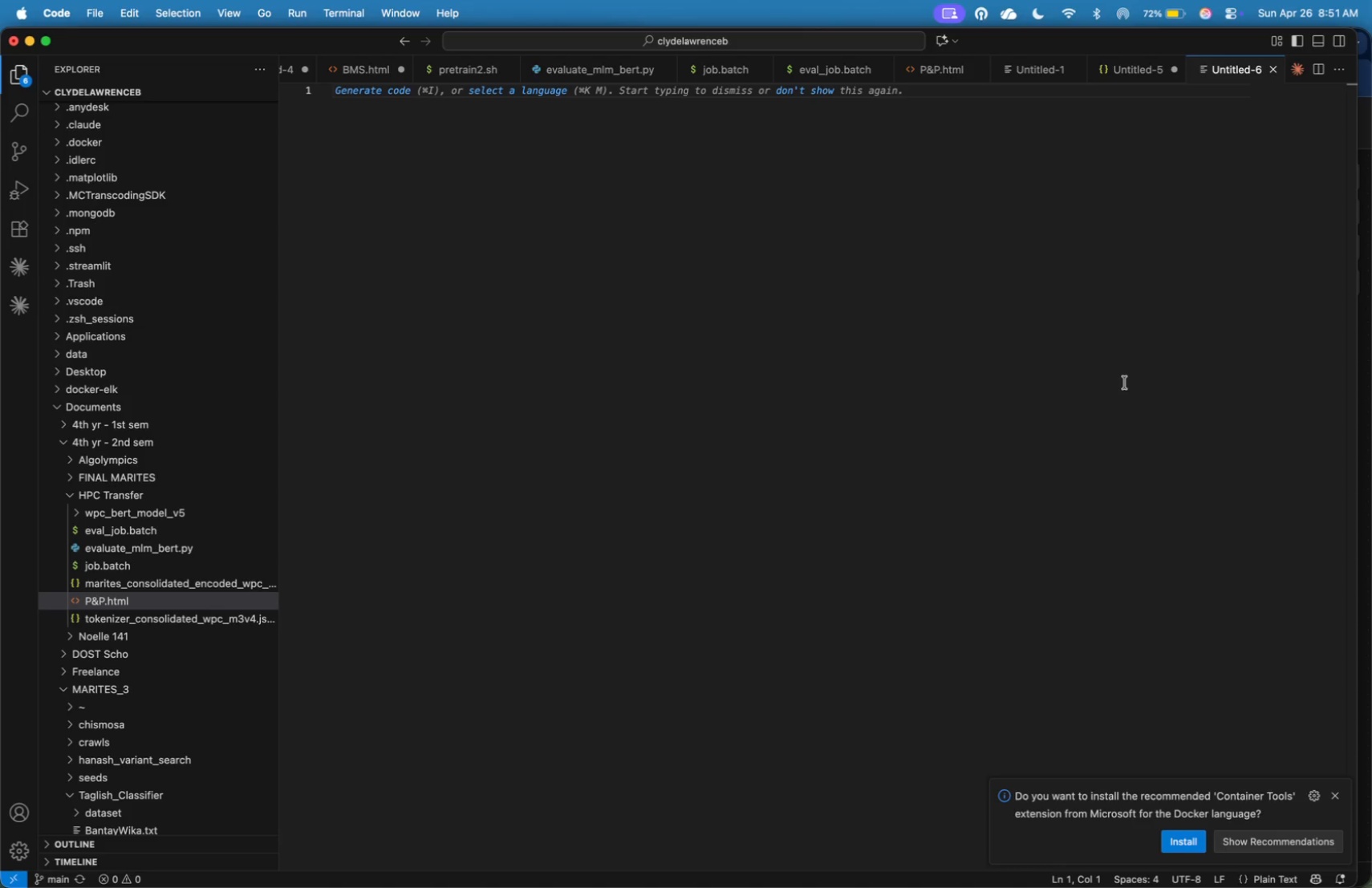 
wait(6.29)
 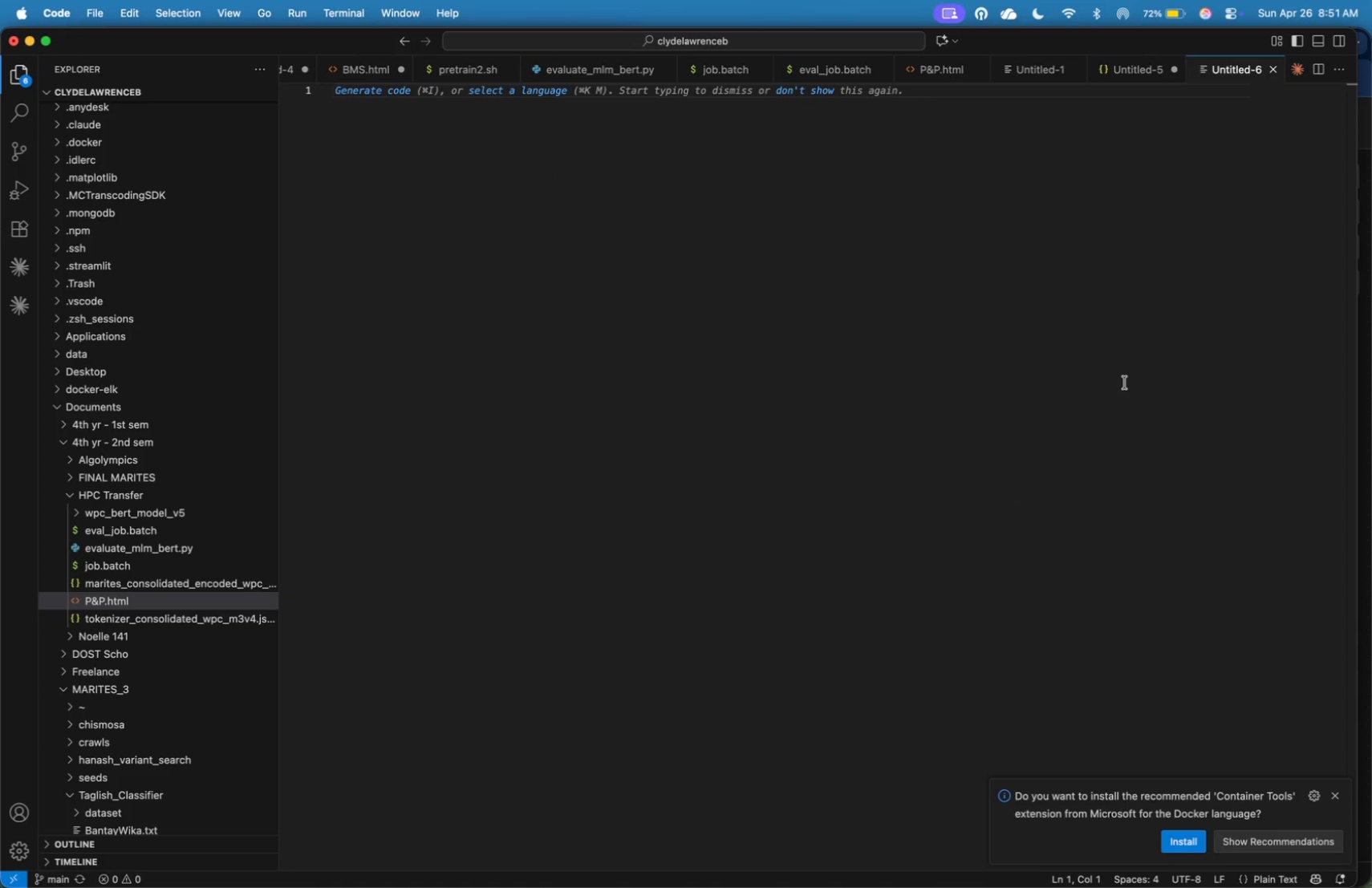 
key(Meta+Tab)
 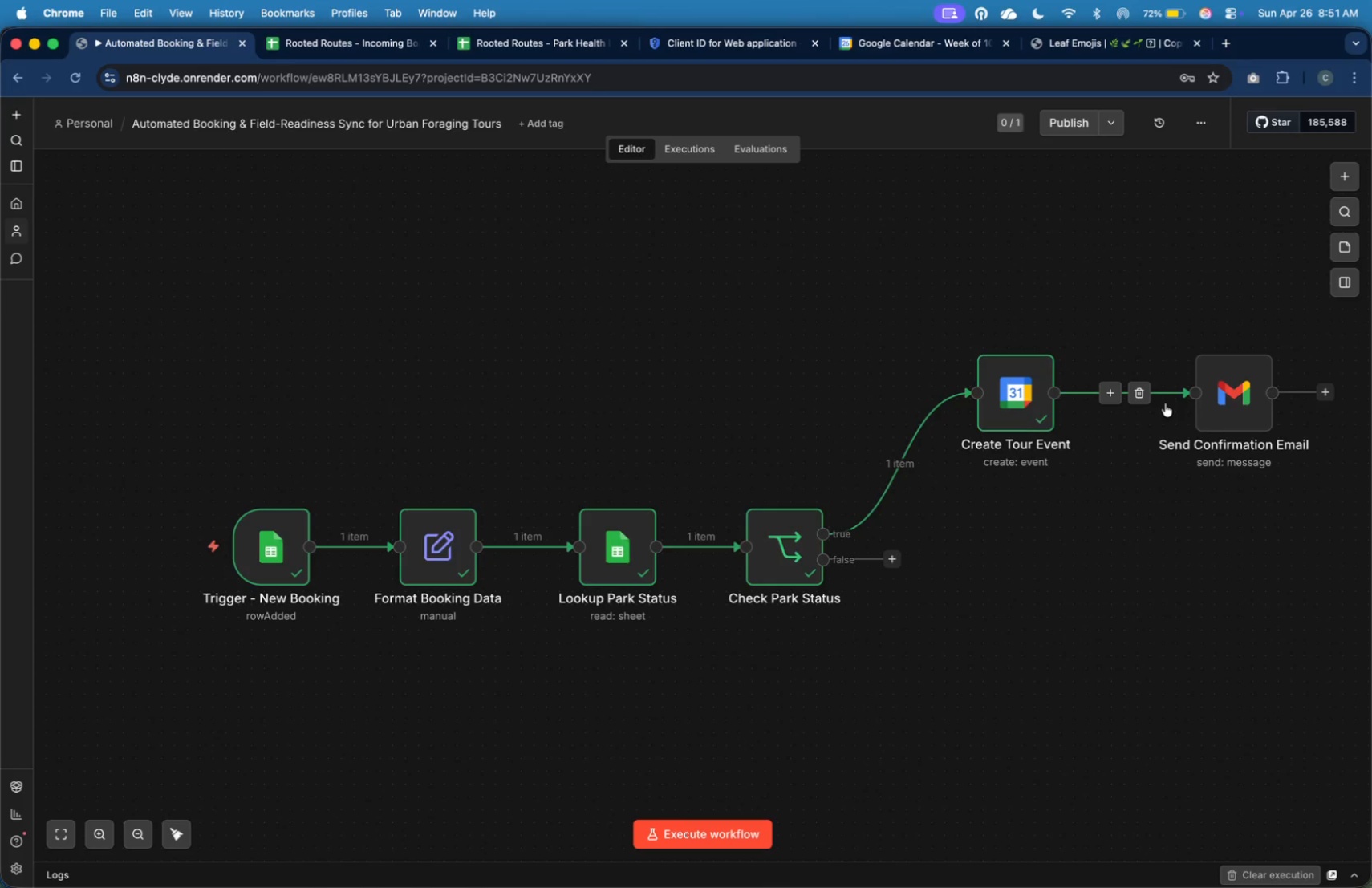 
left_click([1216, 404])
 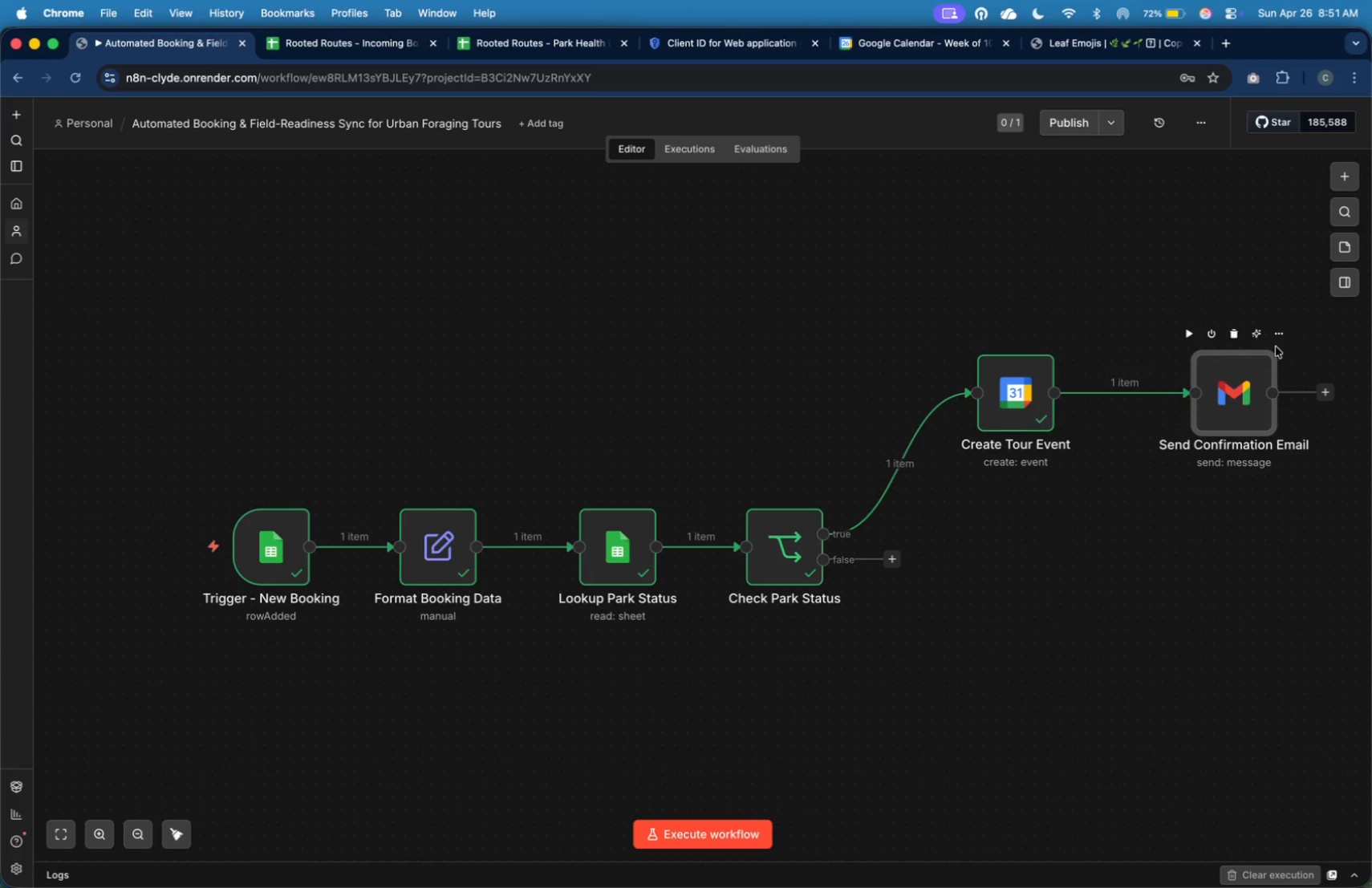 
double_click([1236, 387])
 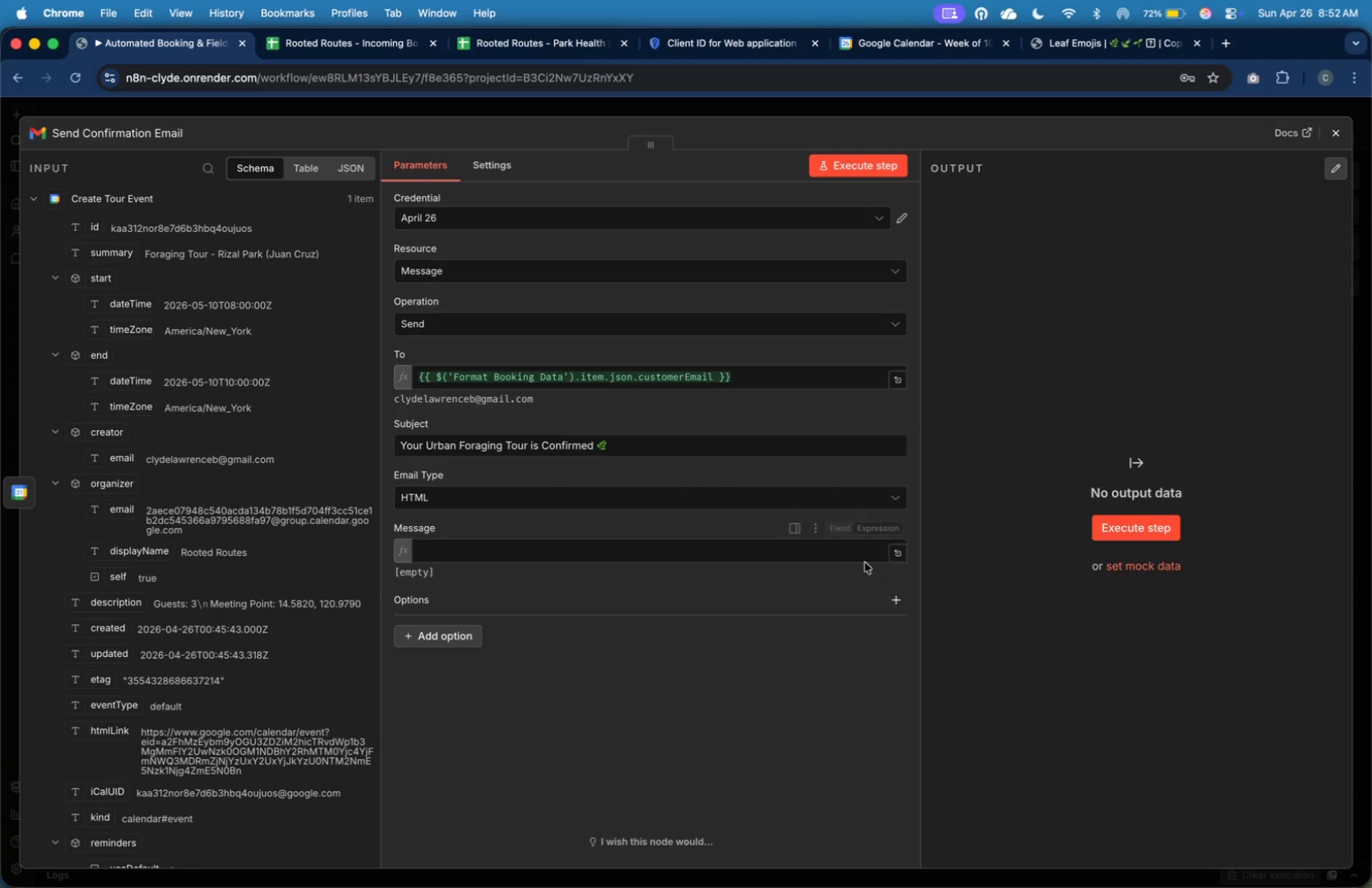 
left_click([849, 558])
 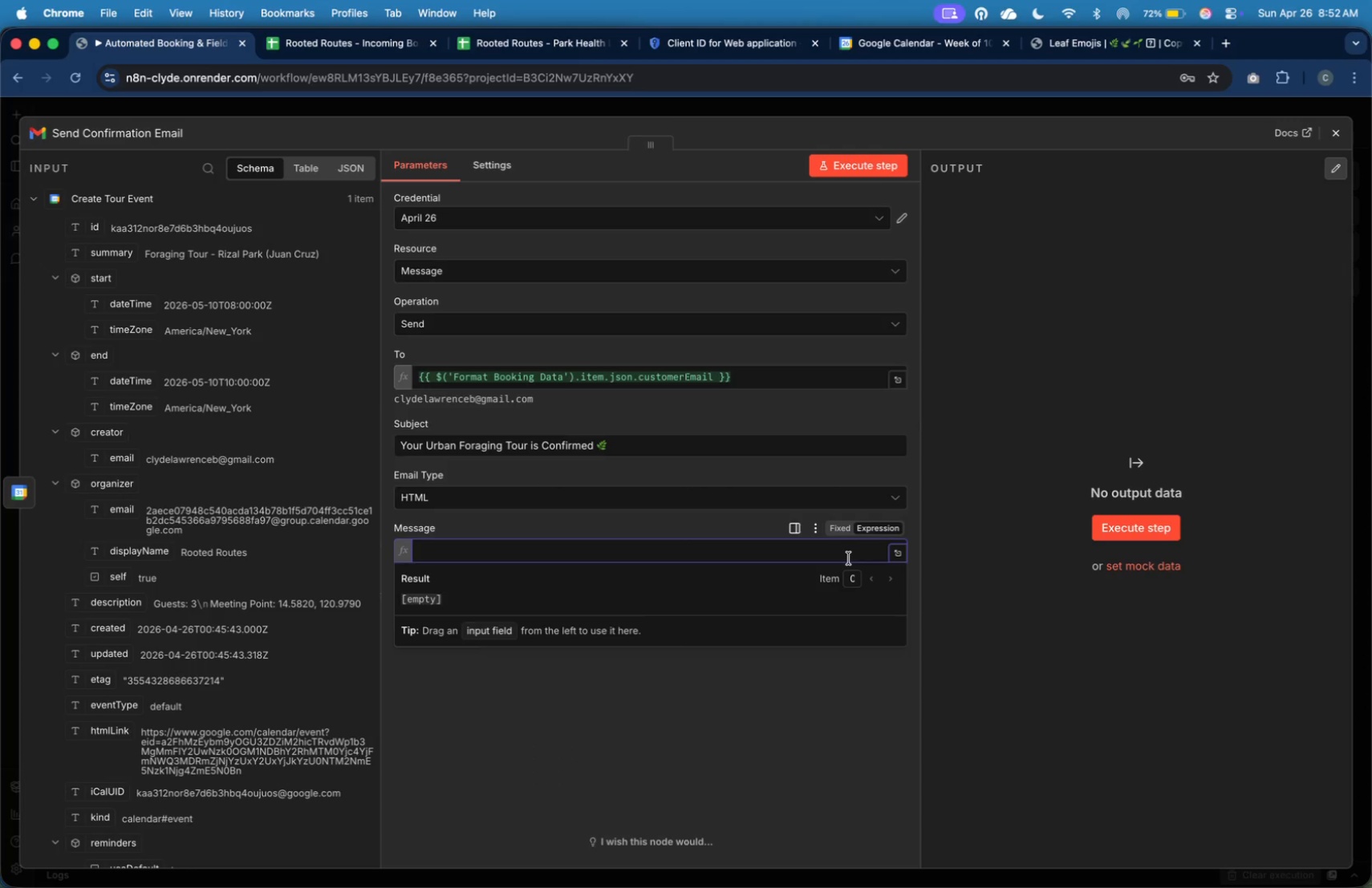 
key(Control+ControlLeft)
 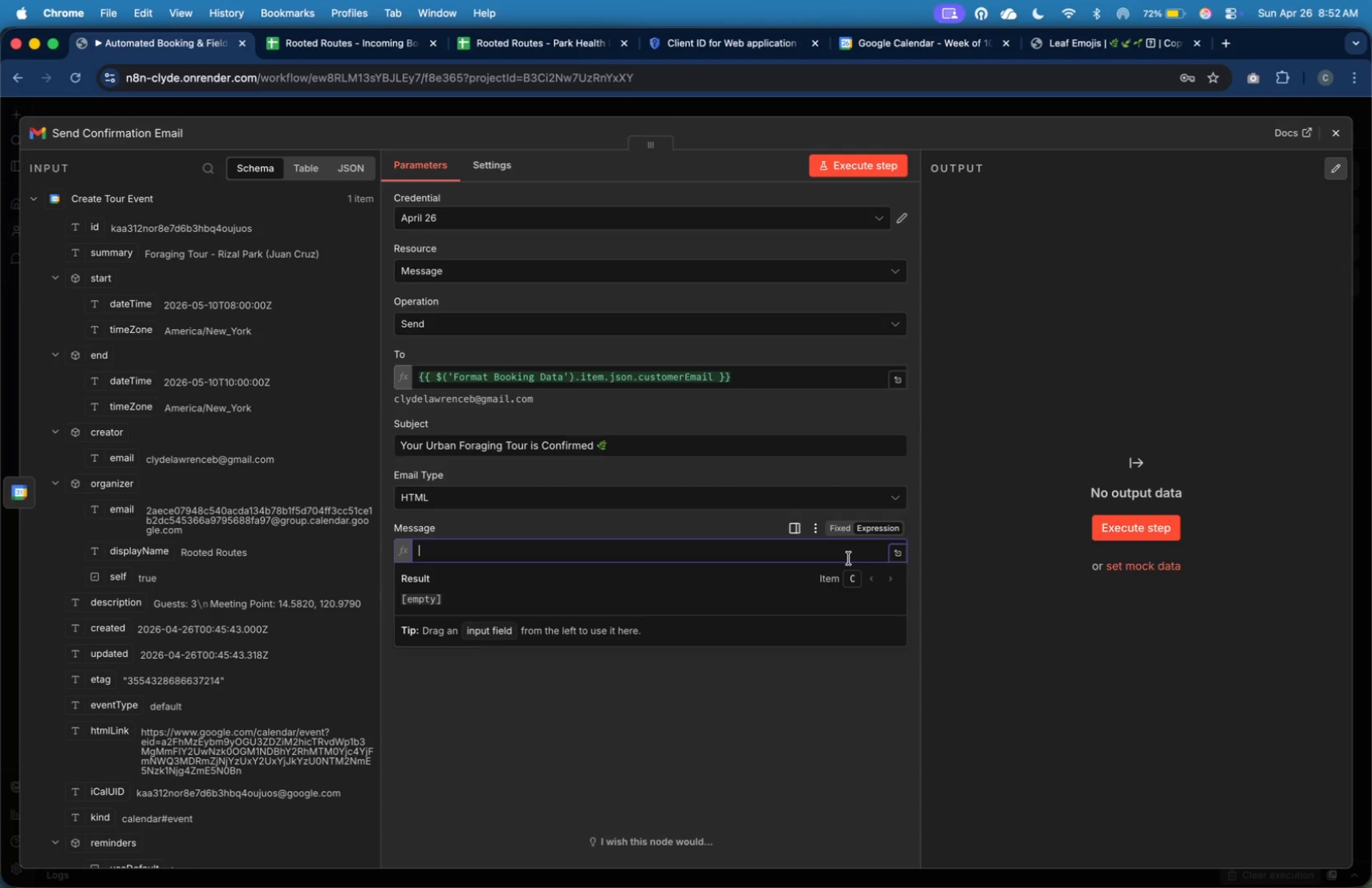 
key(Shift+Comma)
 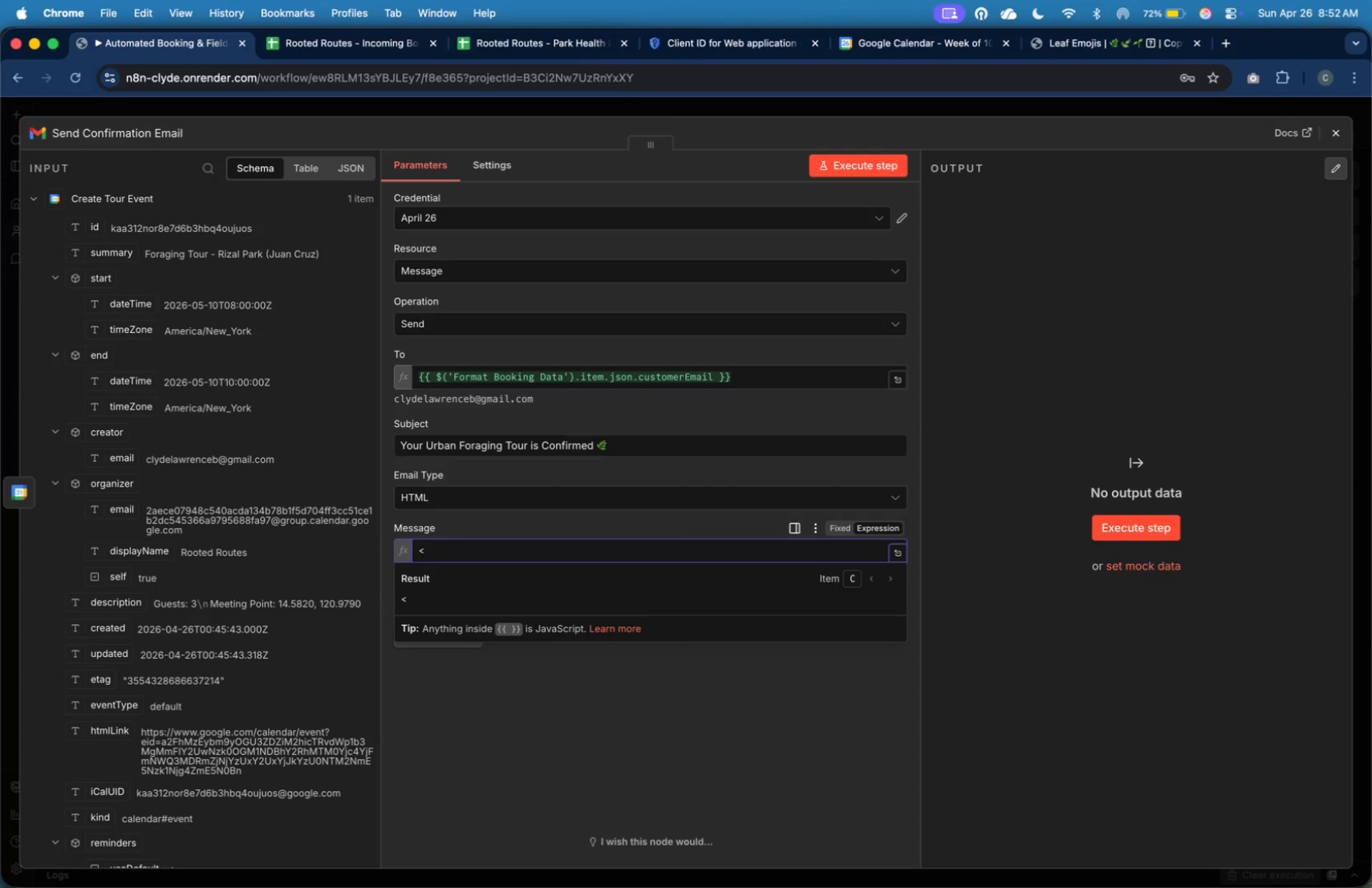 
key(P)
 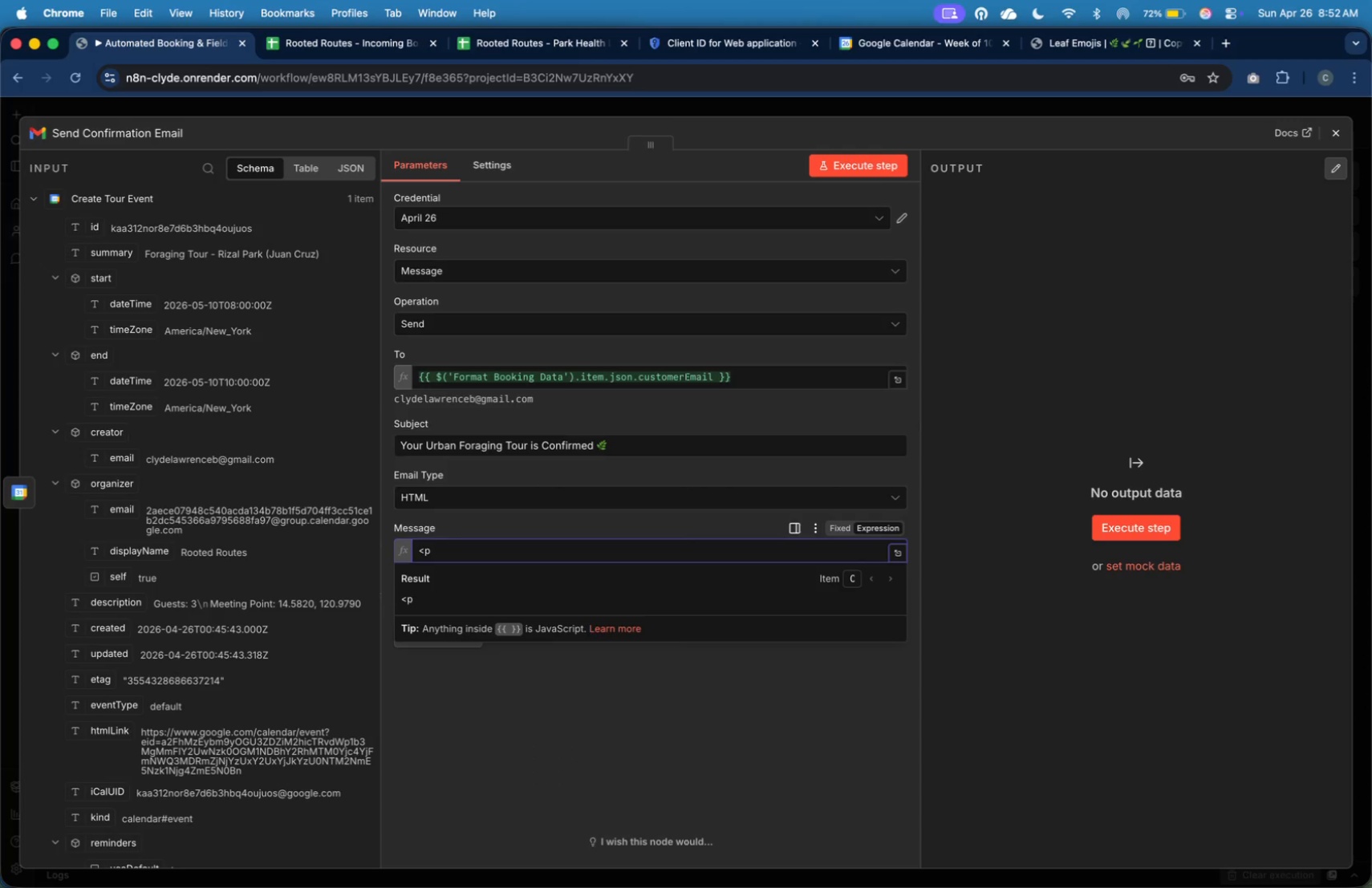 
key(Shift+Period)
 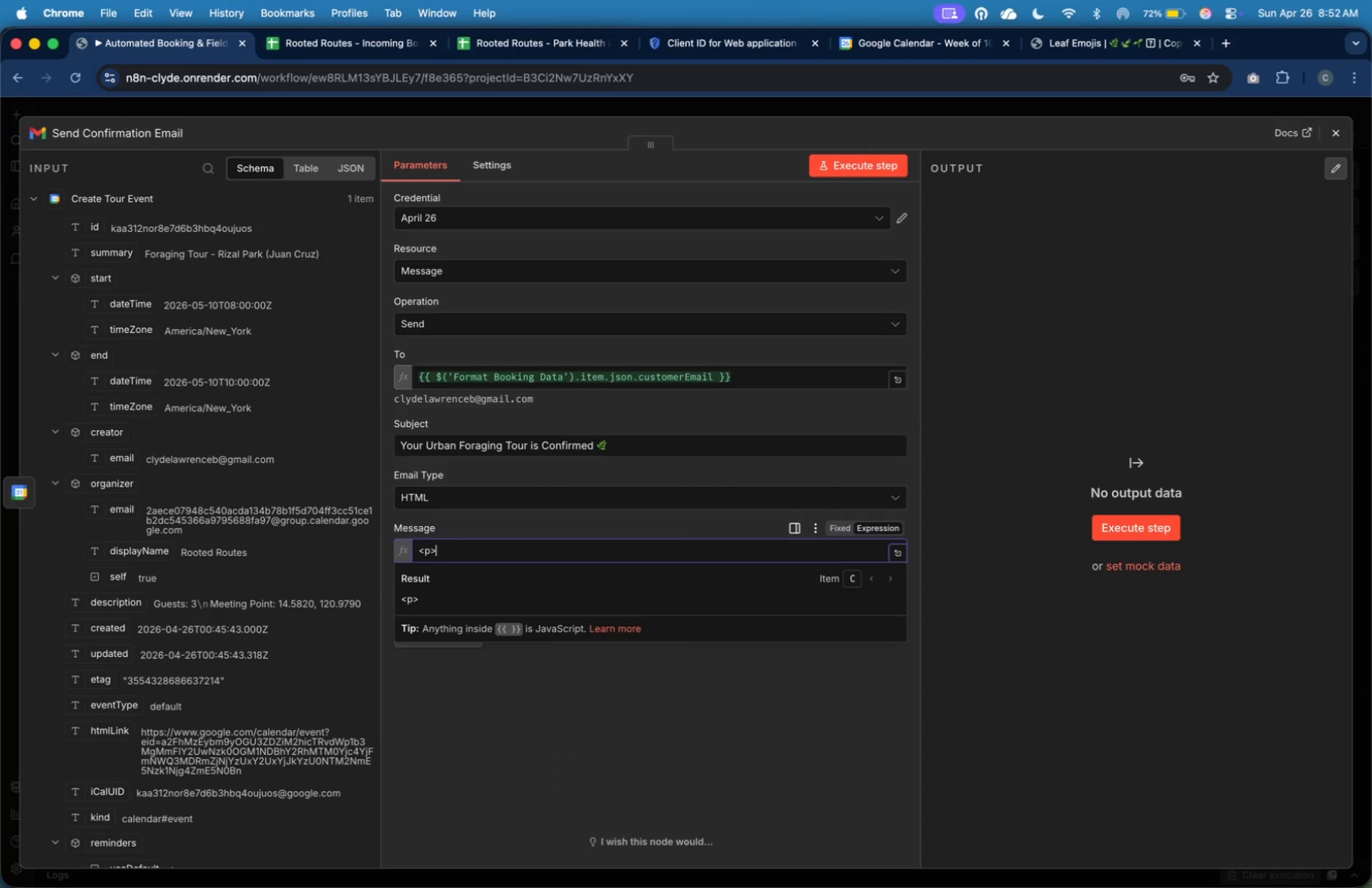 
key(Shift+Space)
 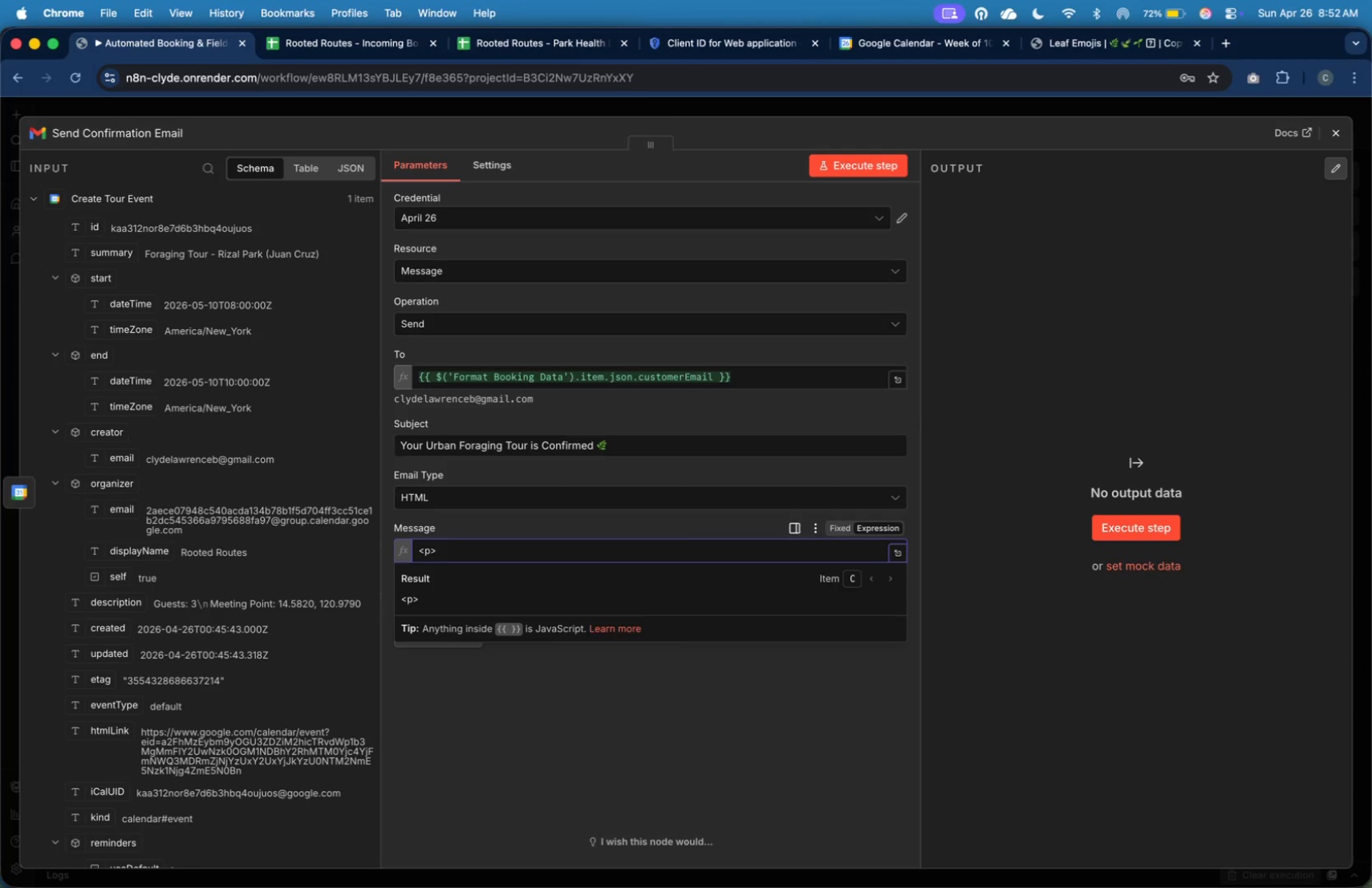 
key(Shift+Comma)
 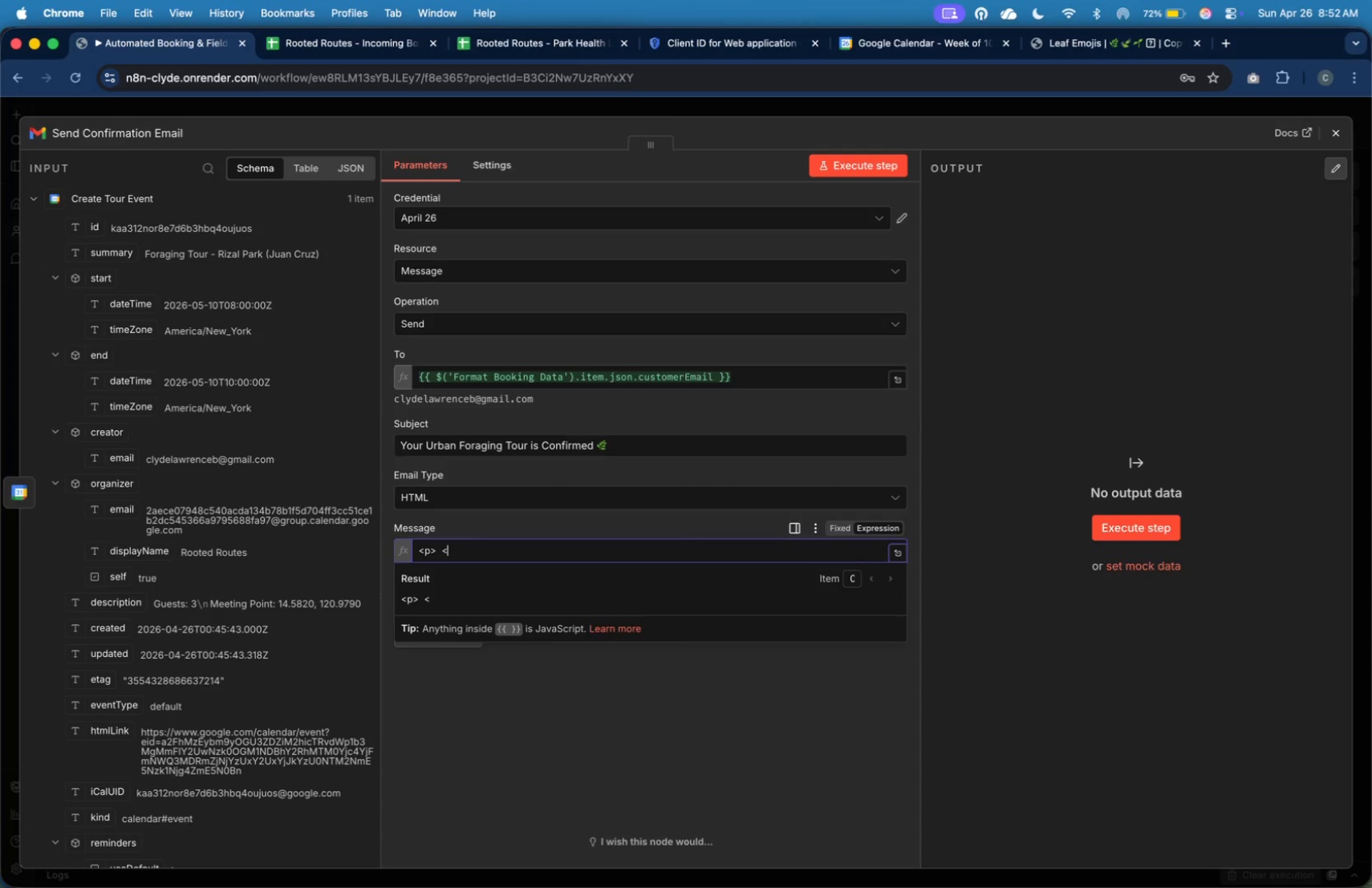 
key(Slash)
 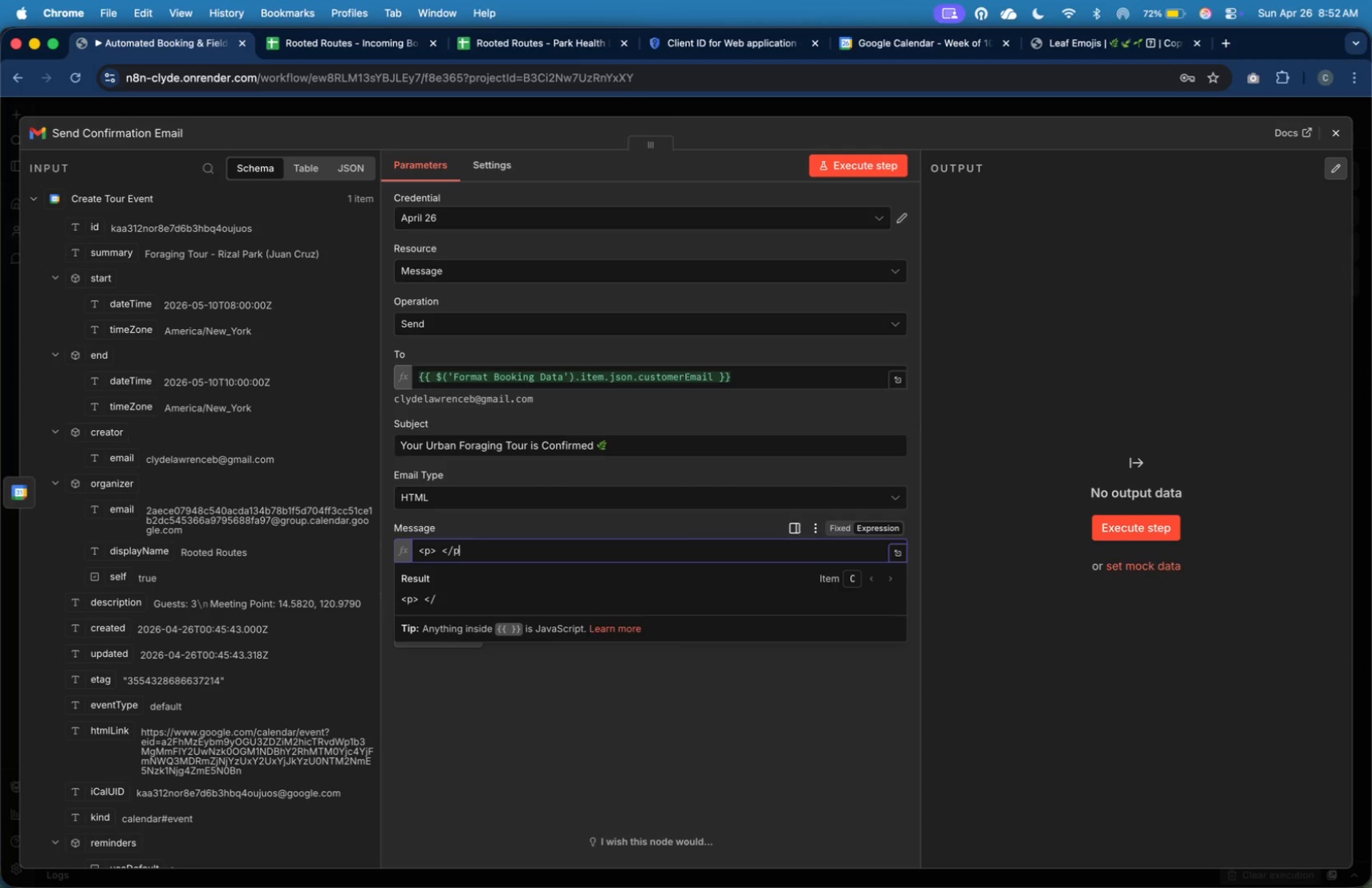 
key(P)
 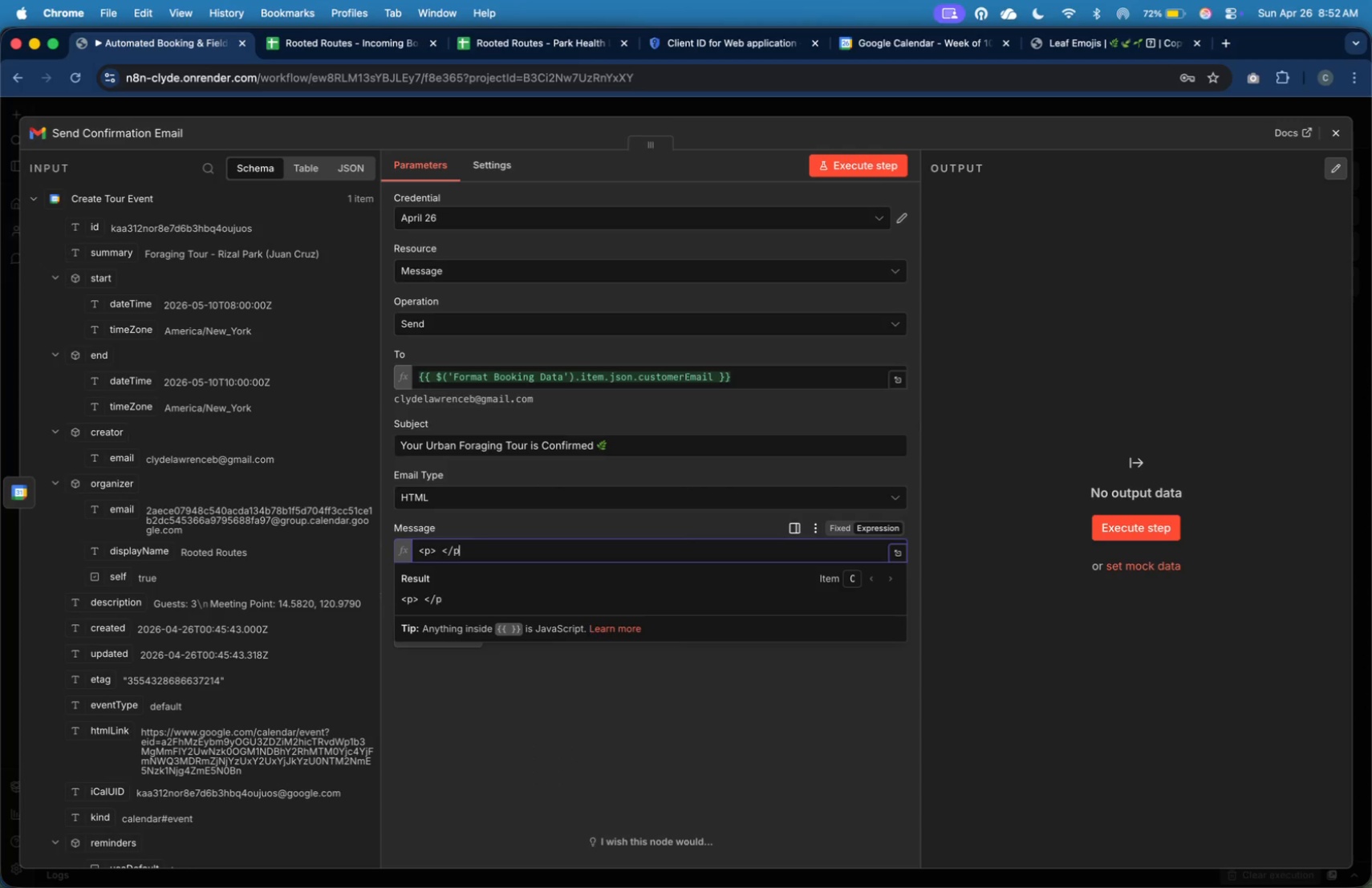 
key(Shift+Period)
 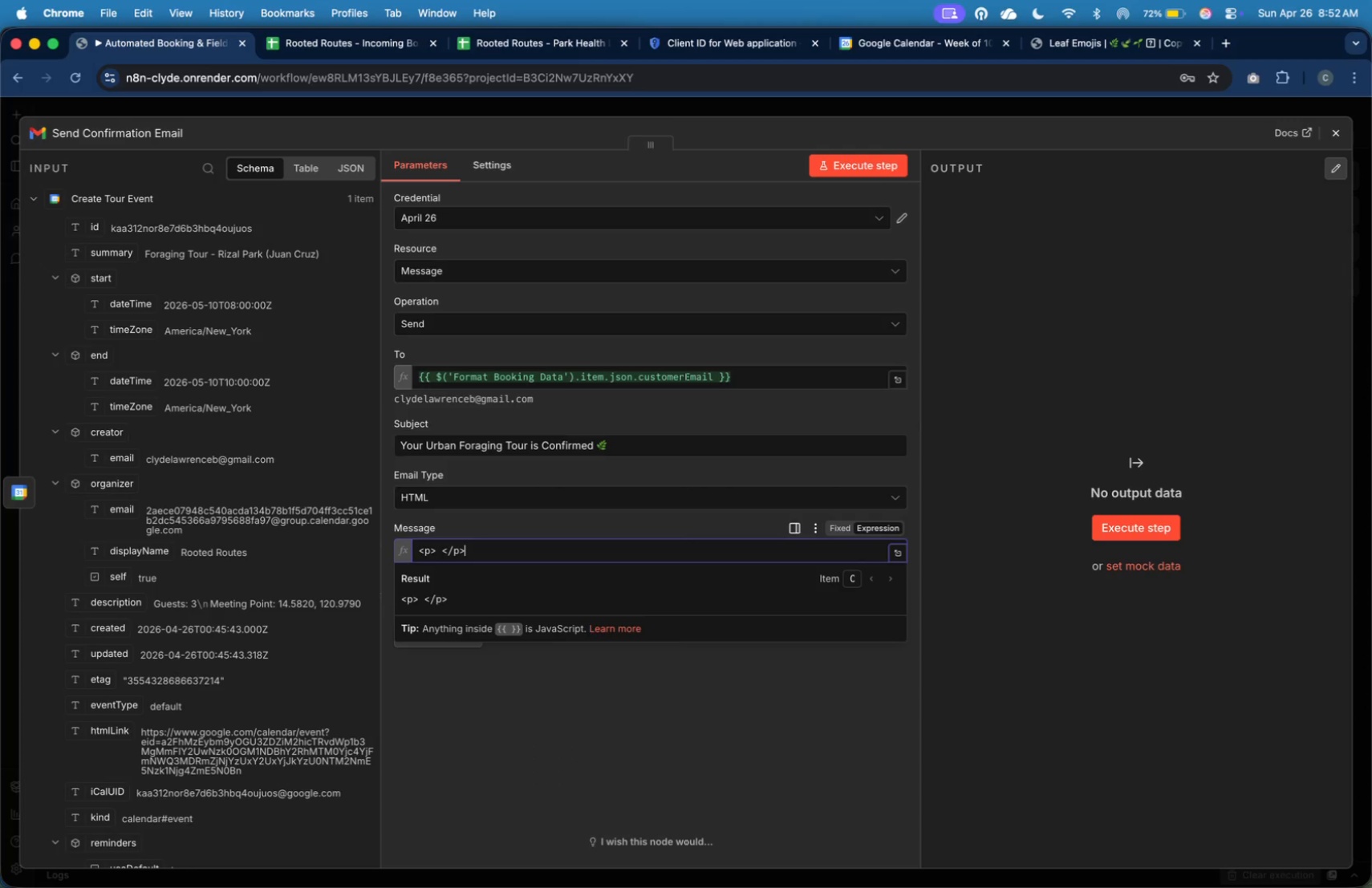 
key(ArrowLeft)
 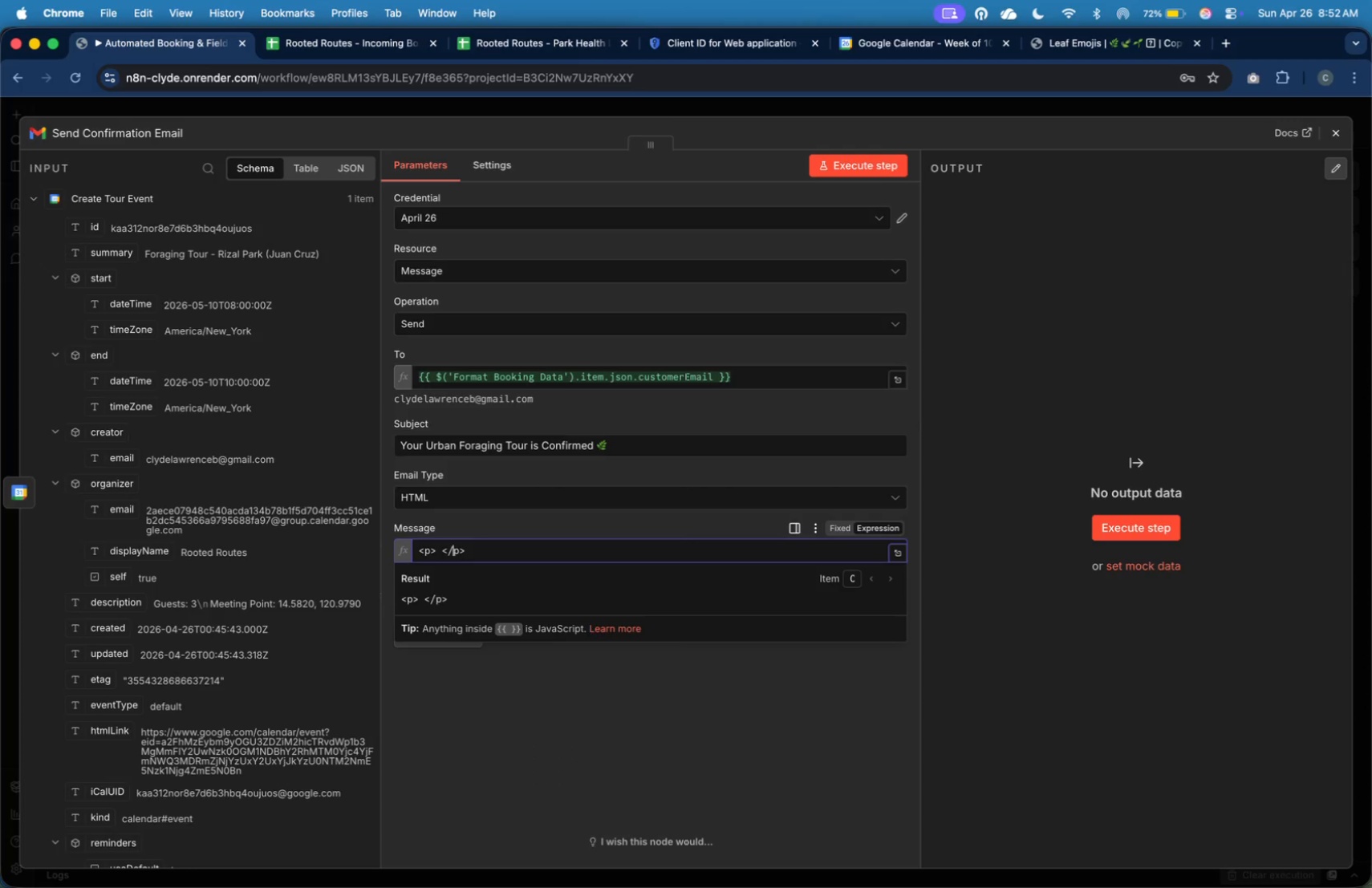 
key(ArrowLeft)
 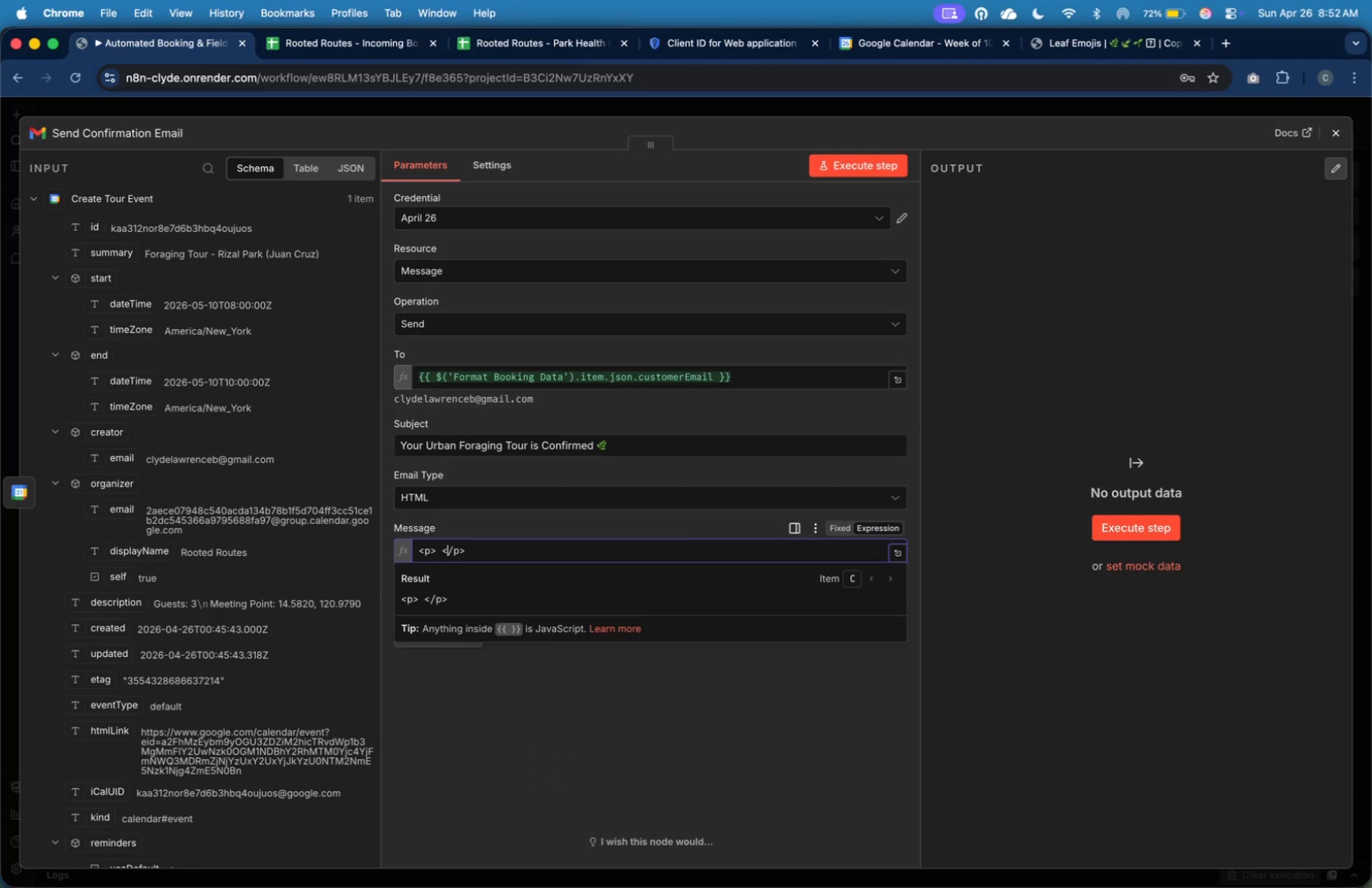 
key(ArrowLeft)
 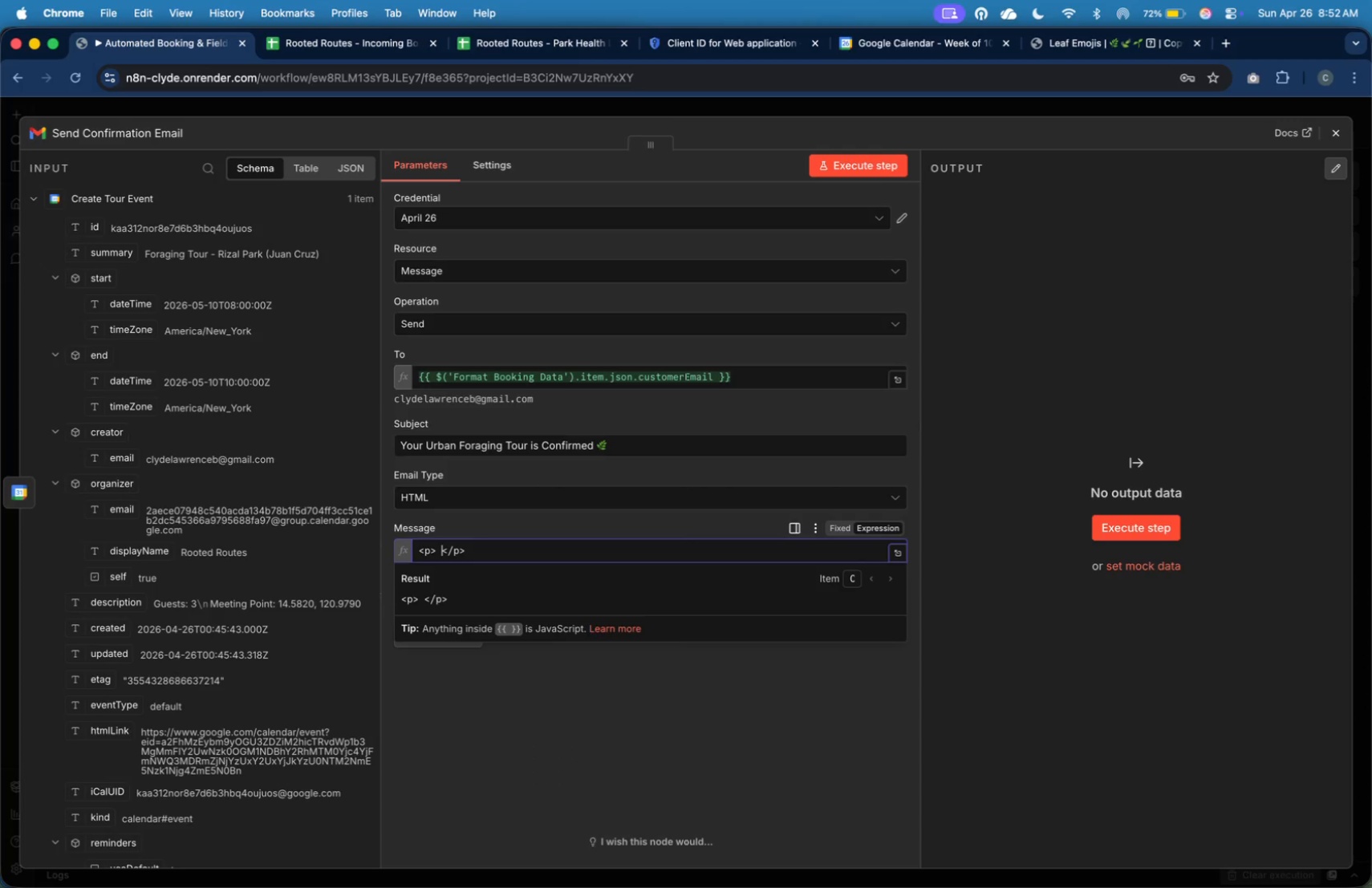 
key(ArrowLeft)
 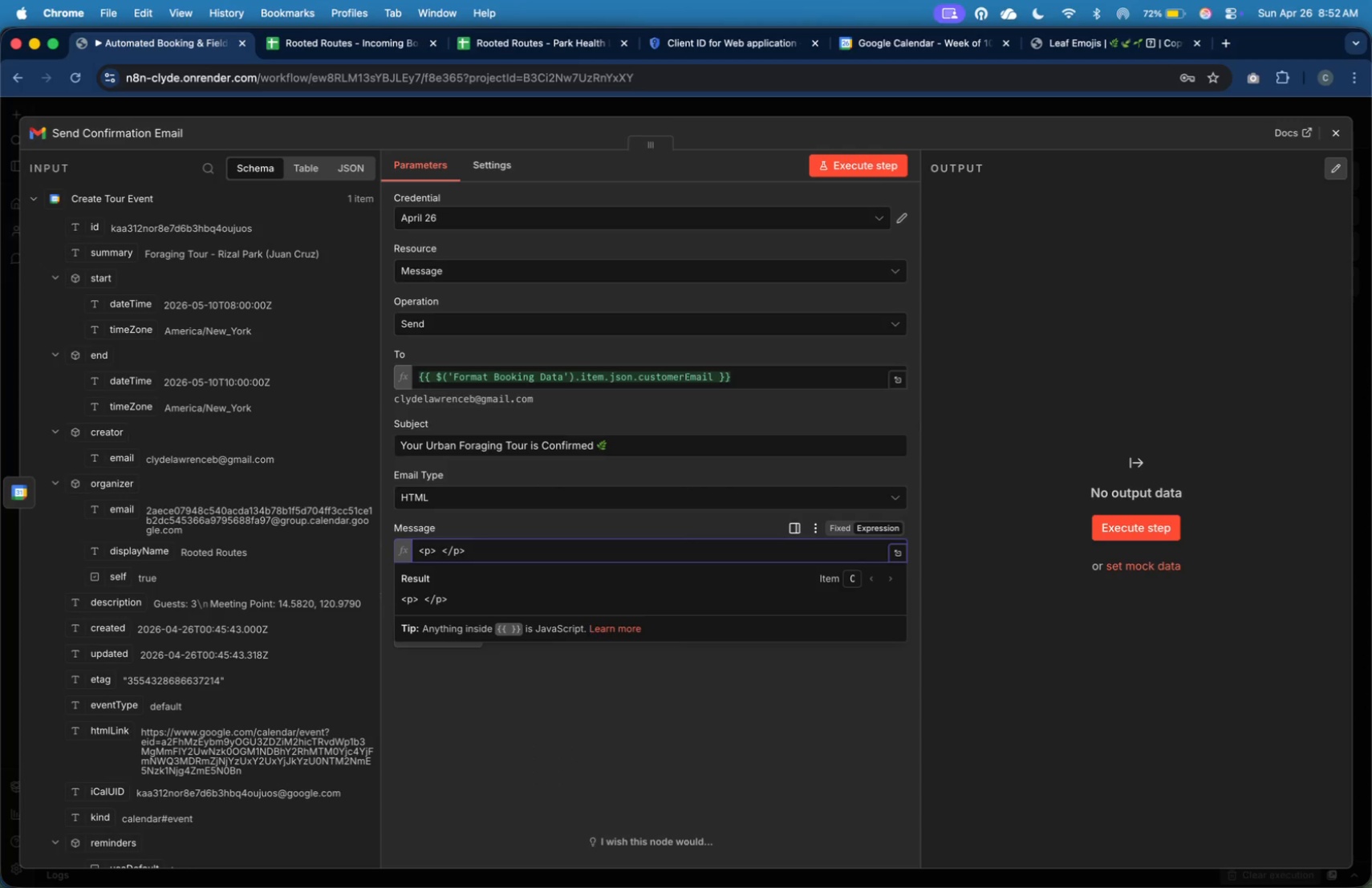 
type(Confri)
key(Backspace)
key(Backspace)
type(irmed )
 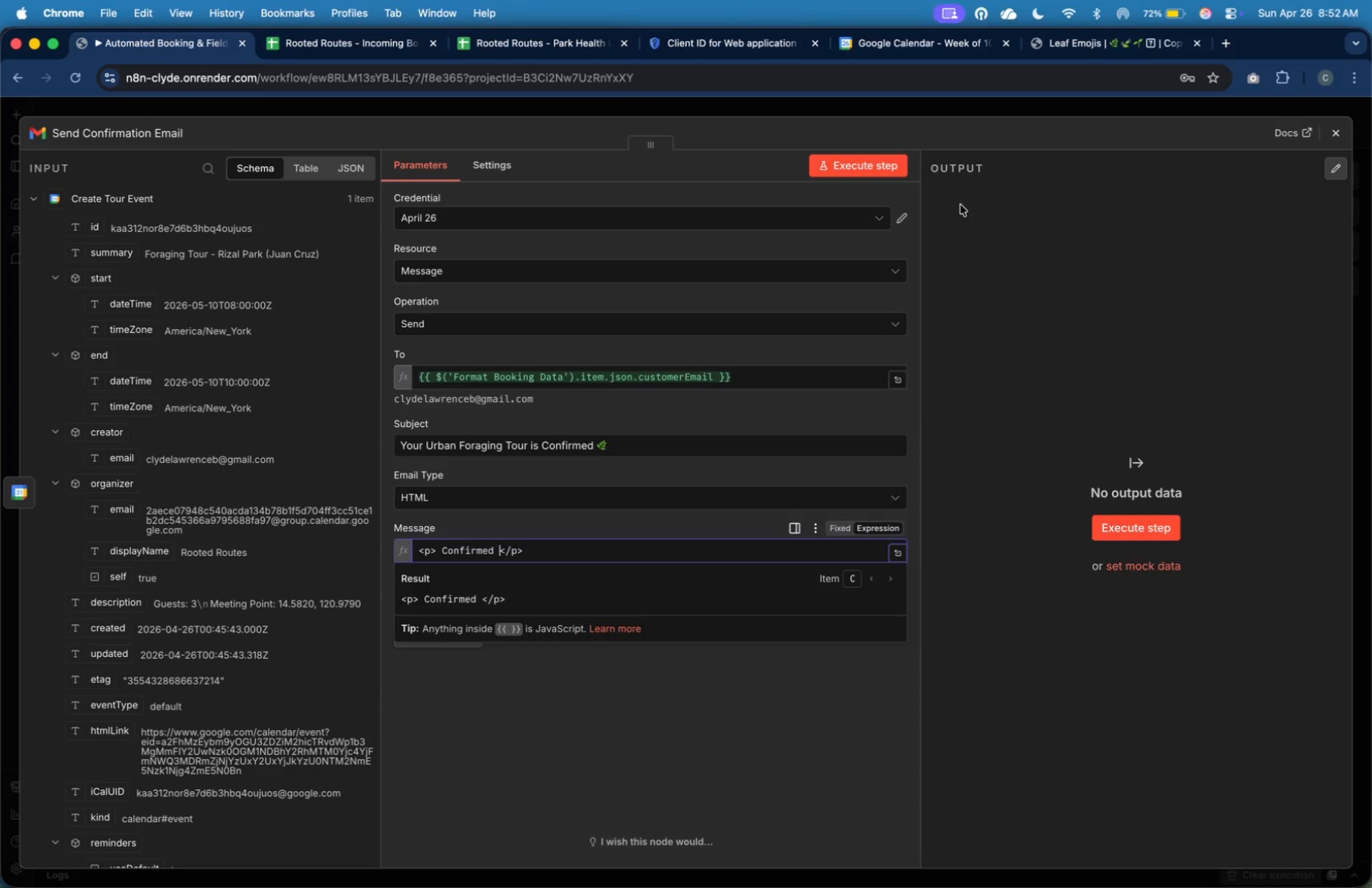 
wait(11.19)
 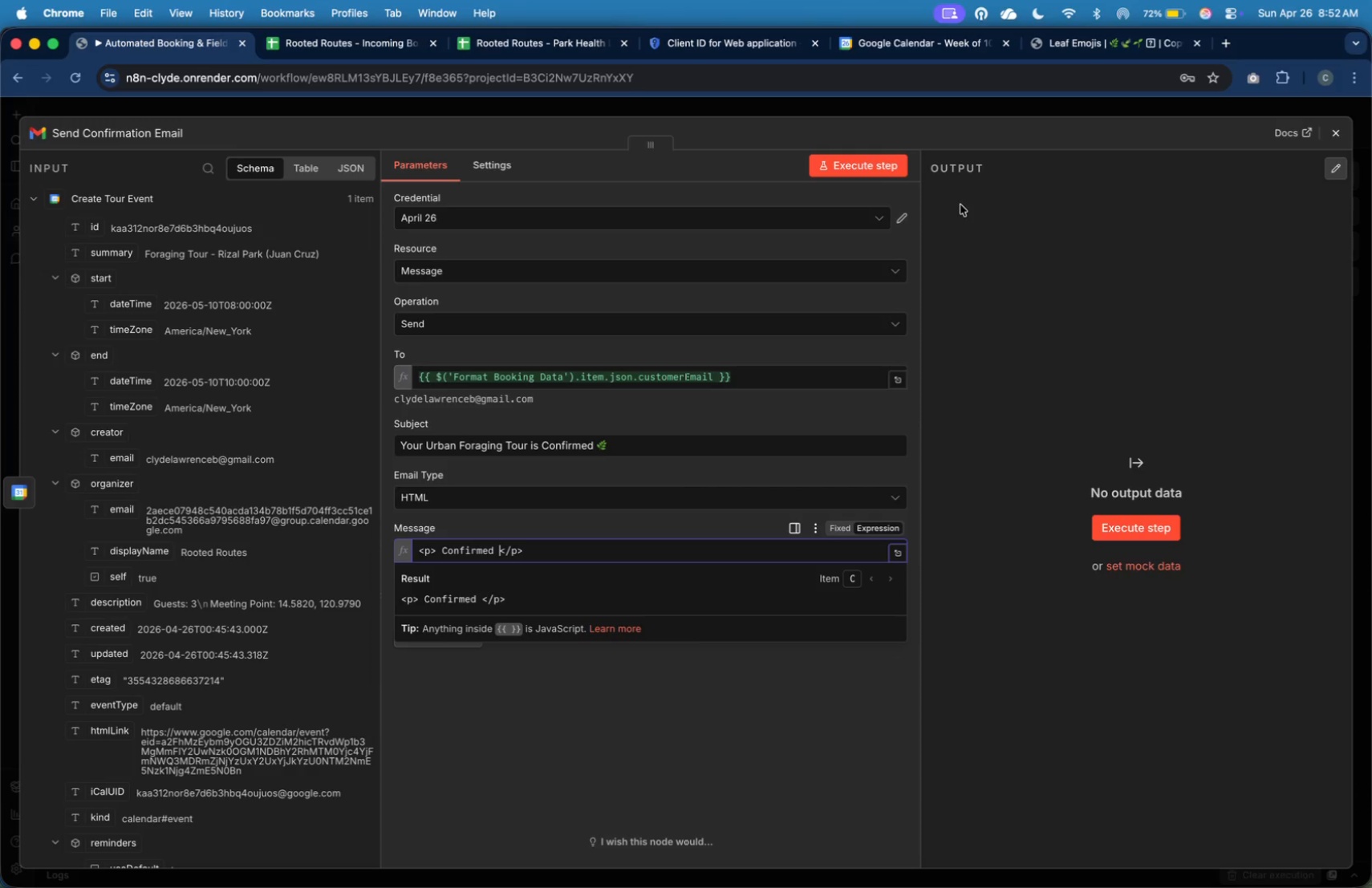 
left_click([1220, 45])
 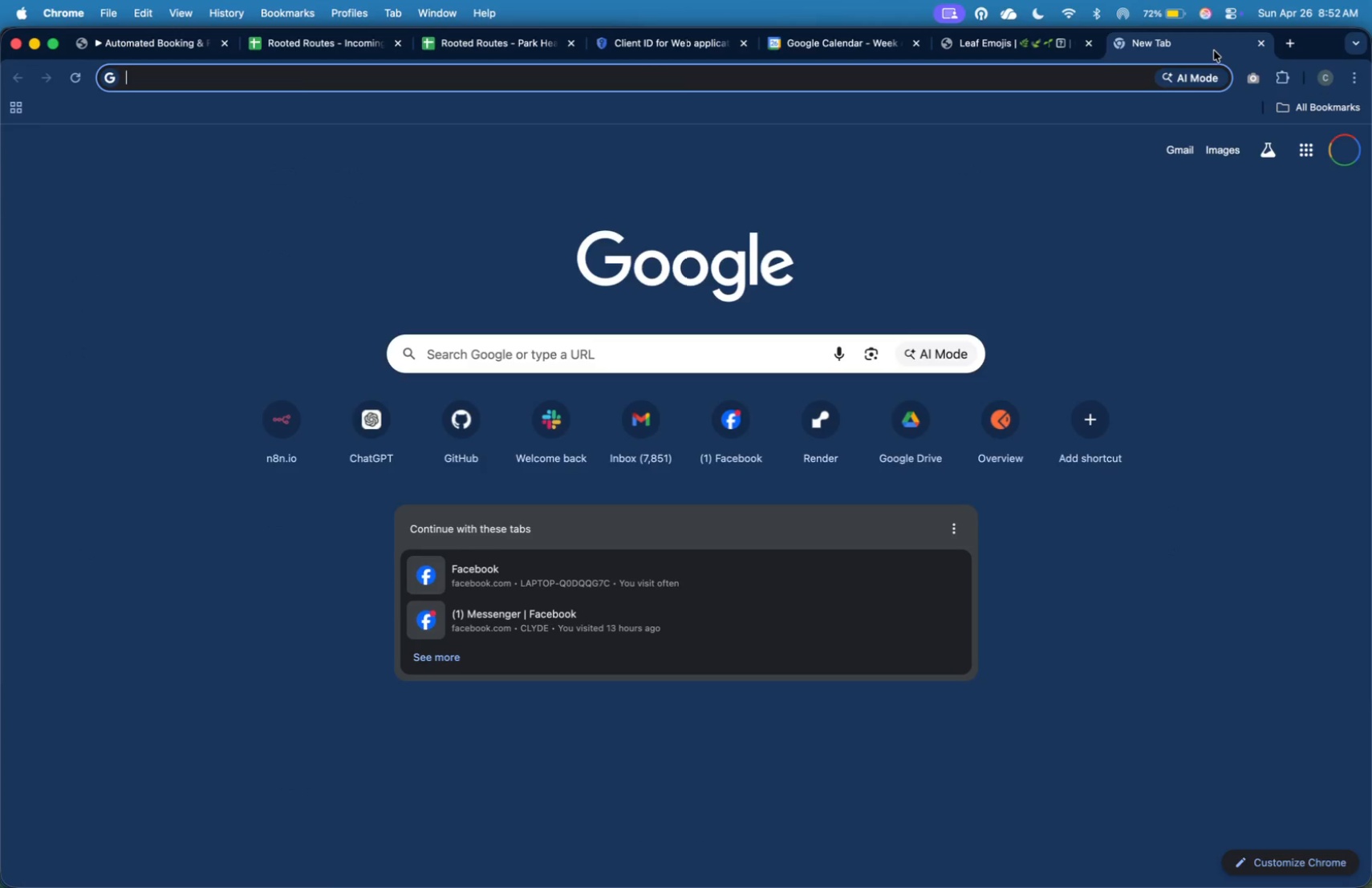 
type(gma)
 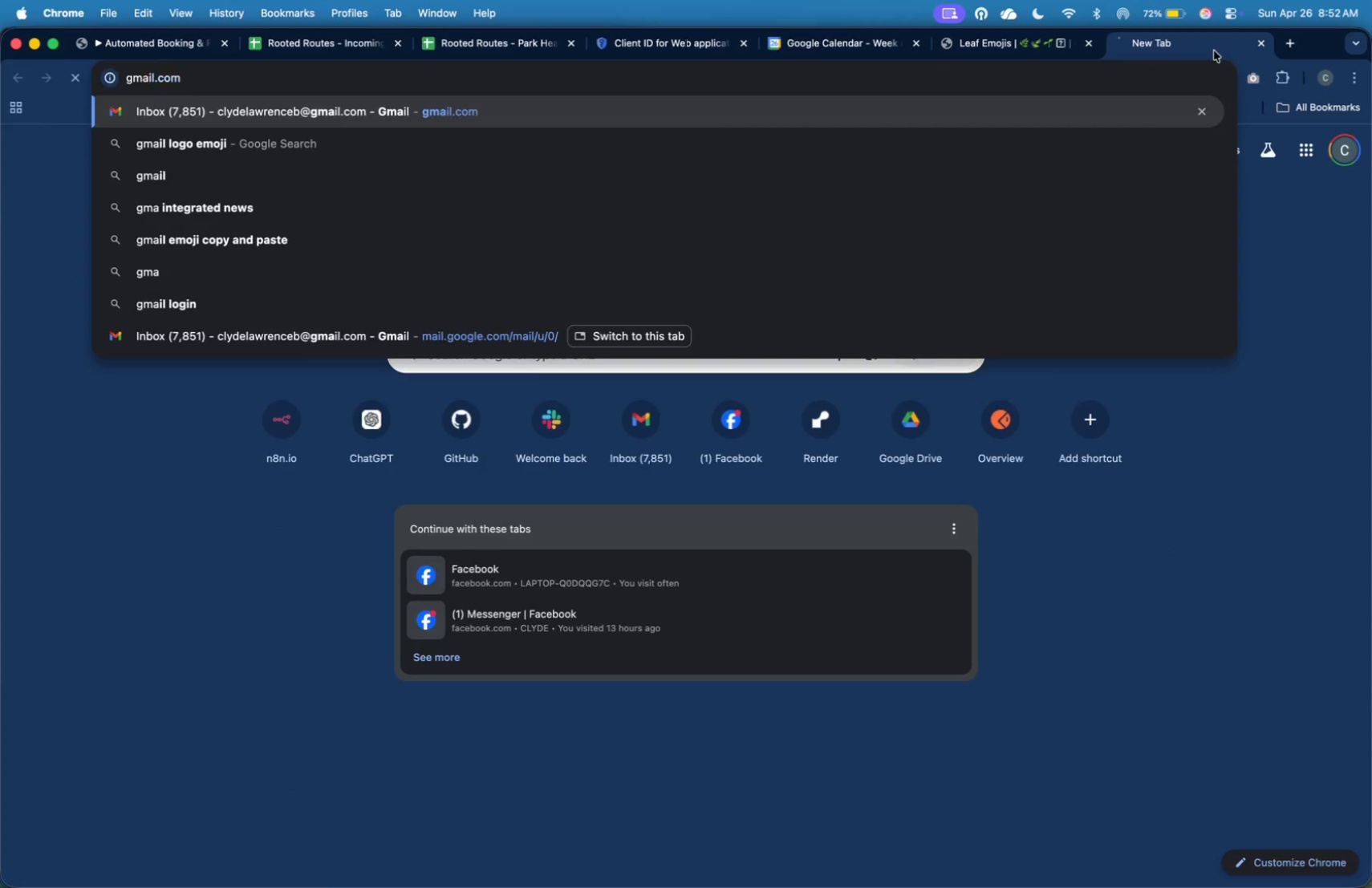 
key(Enter)
 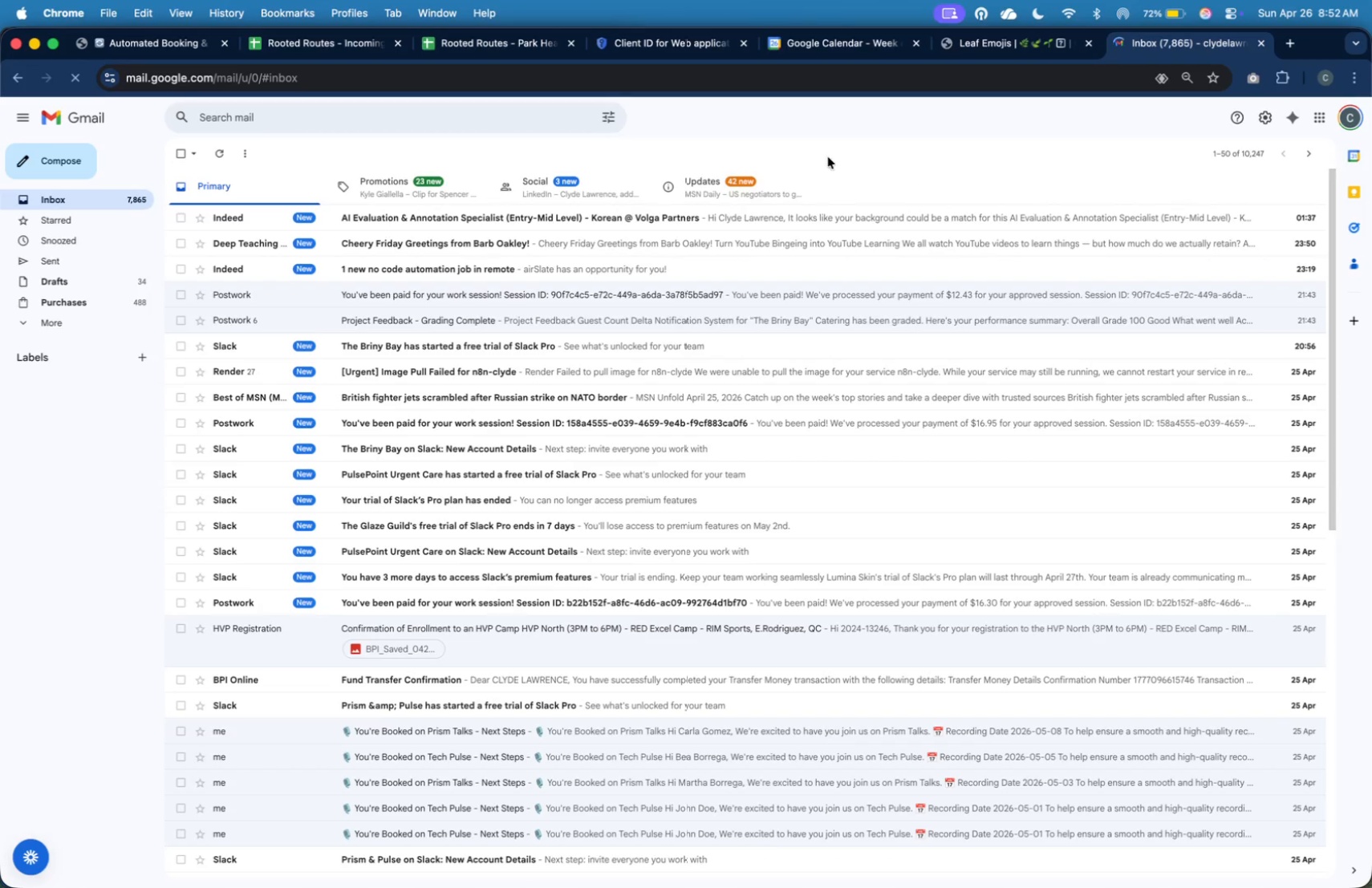 
wait(6.67)
 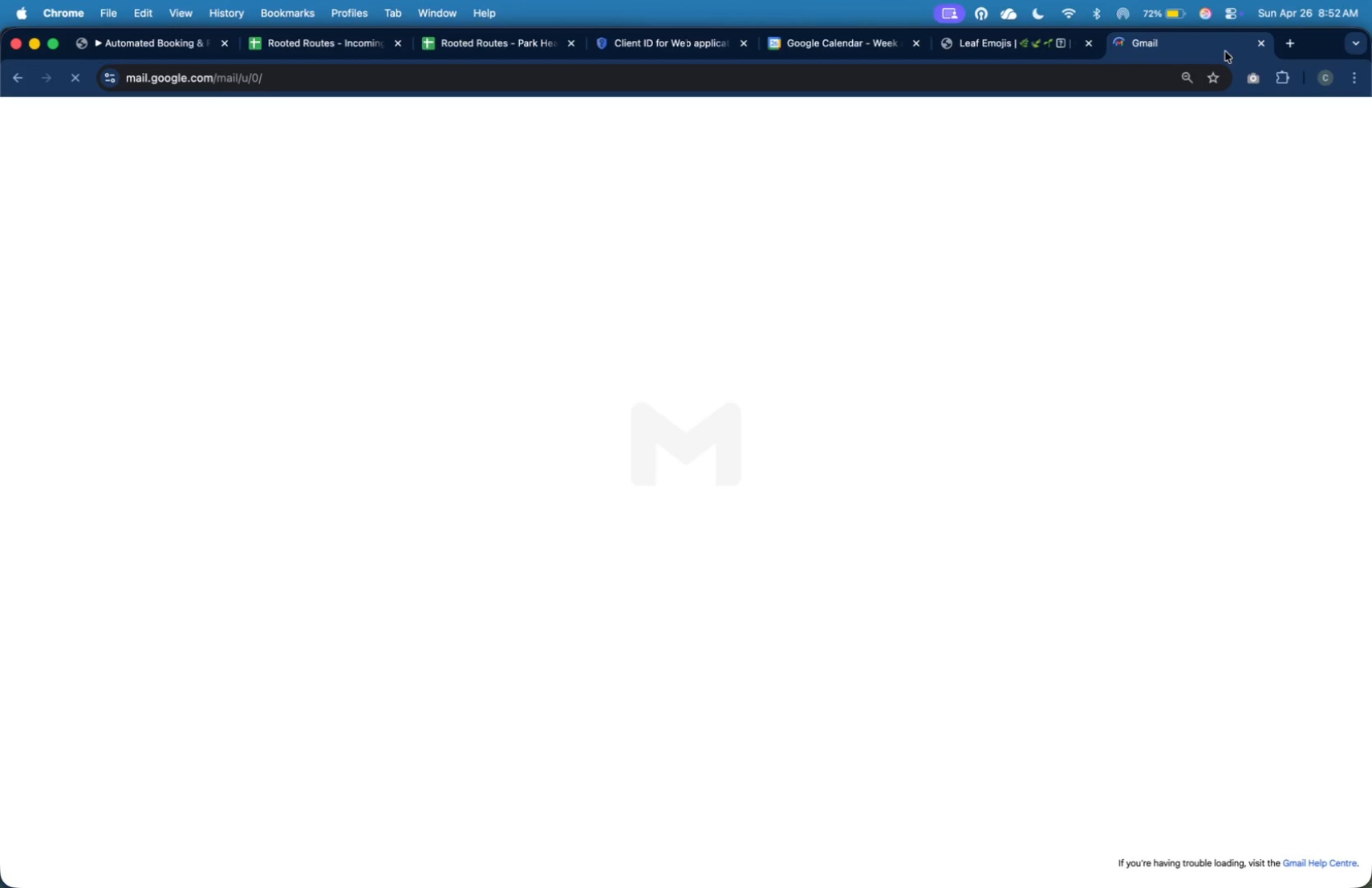 
left_click([194, 47])
 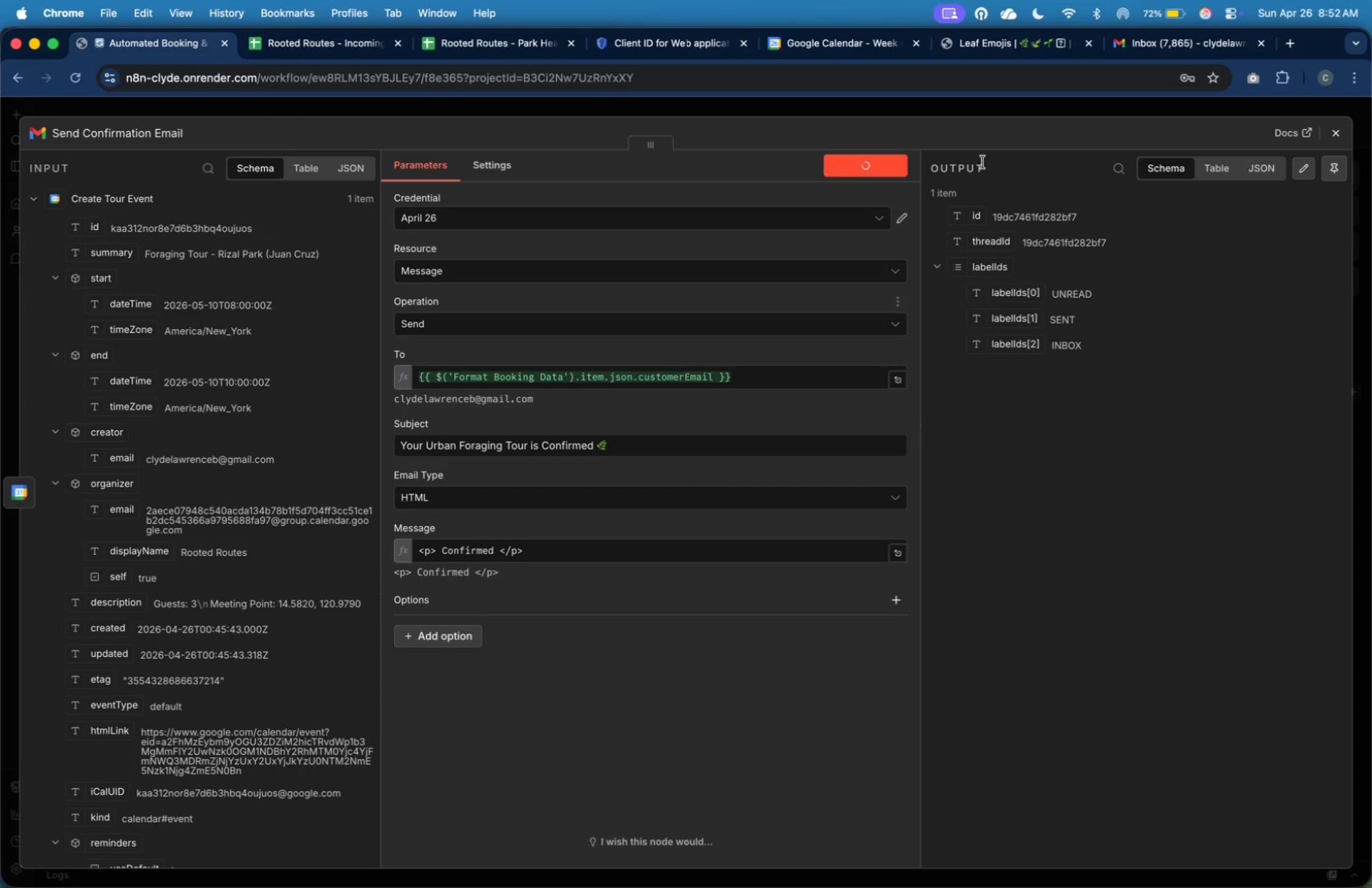 
wait(5.16)
 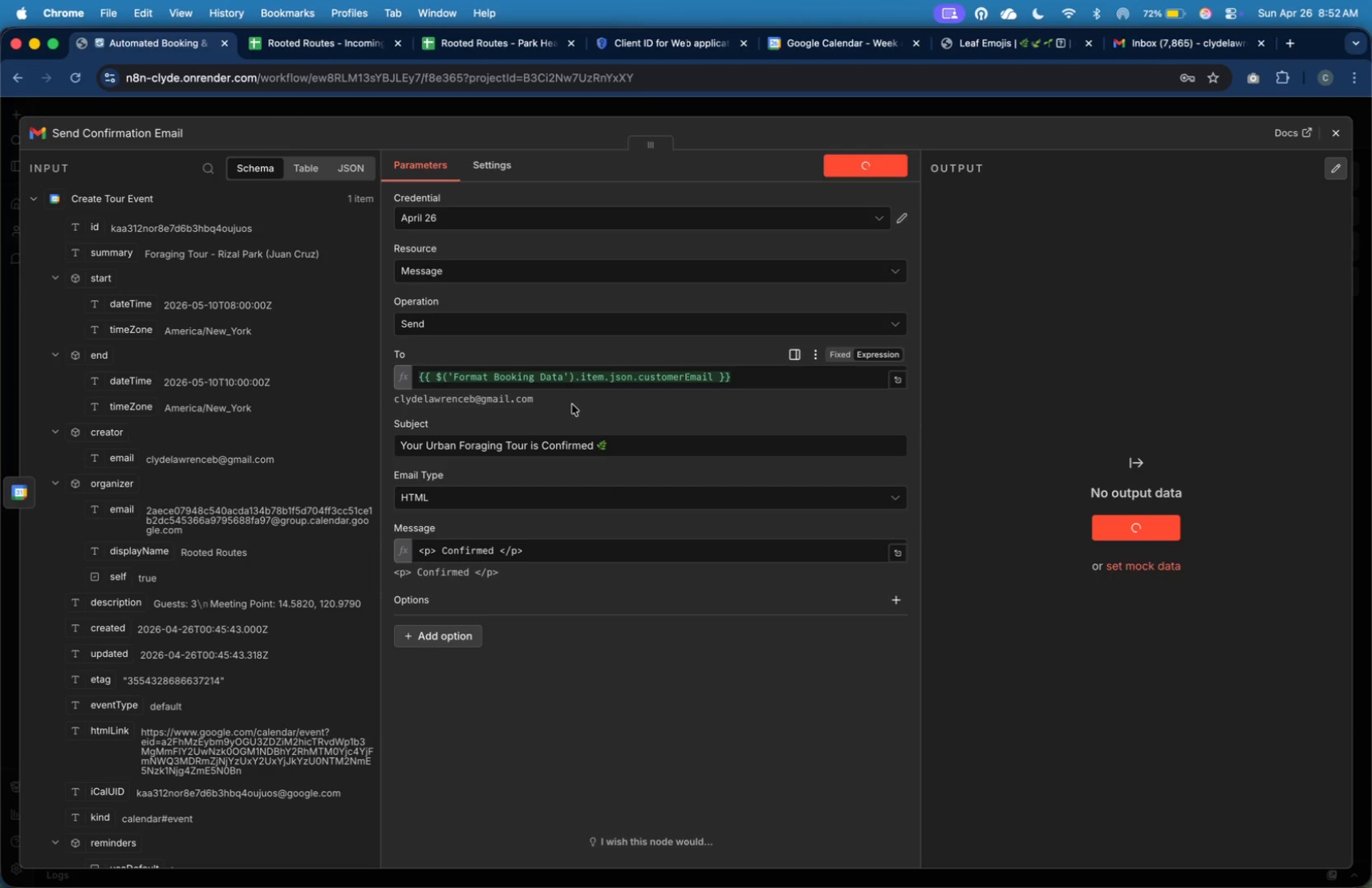 
left_click([1159, 56])
 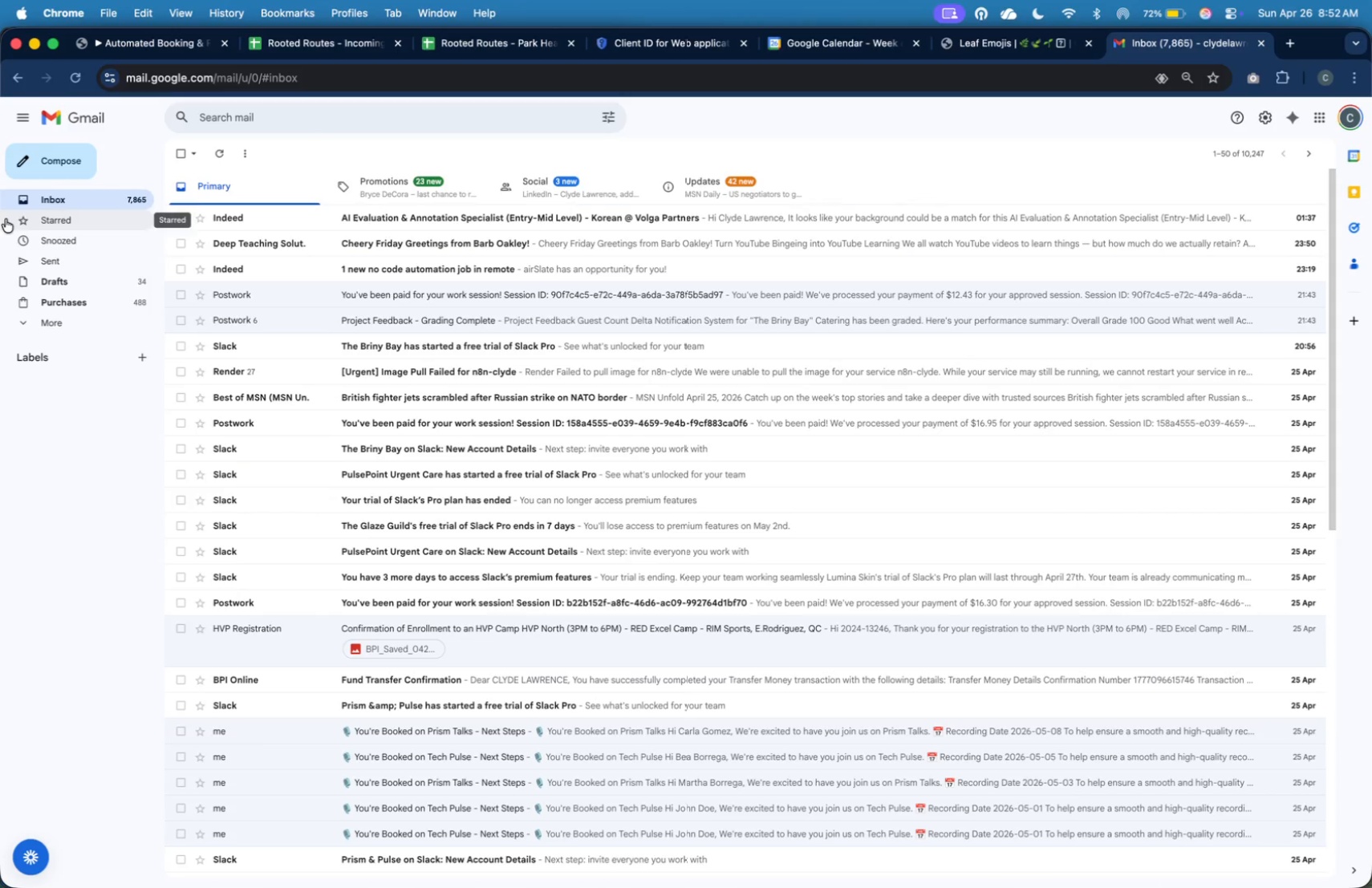 
left_click([53, 206])
 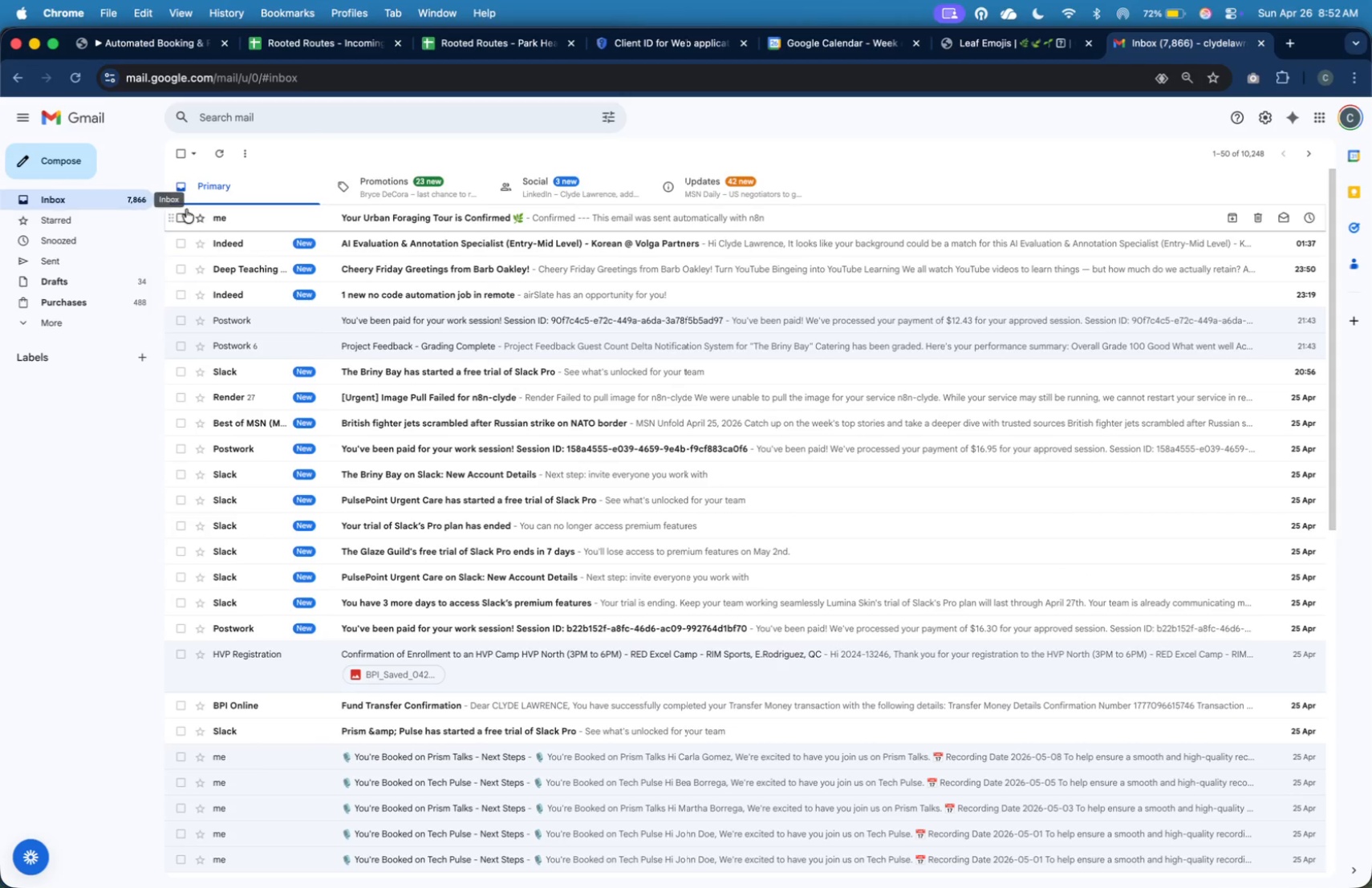 
left_click([225, 220])
 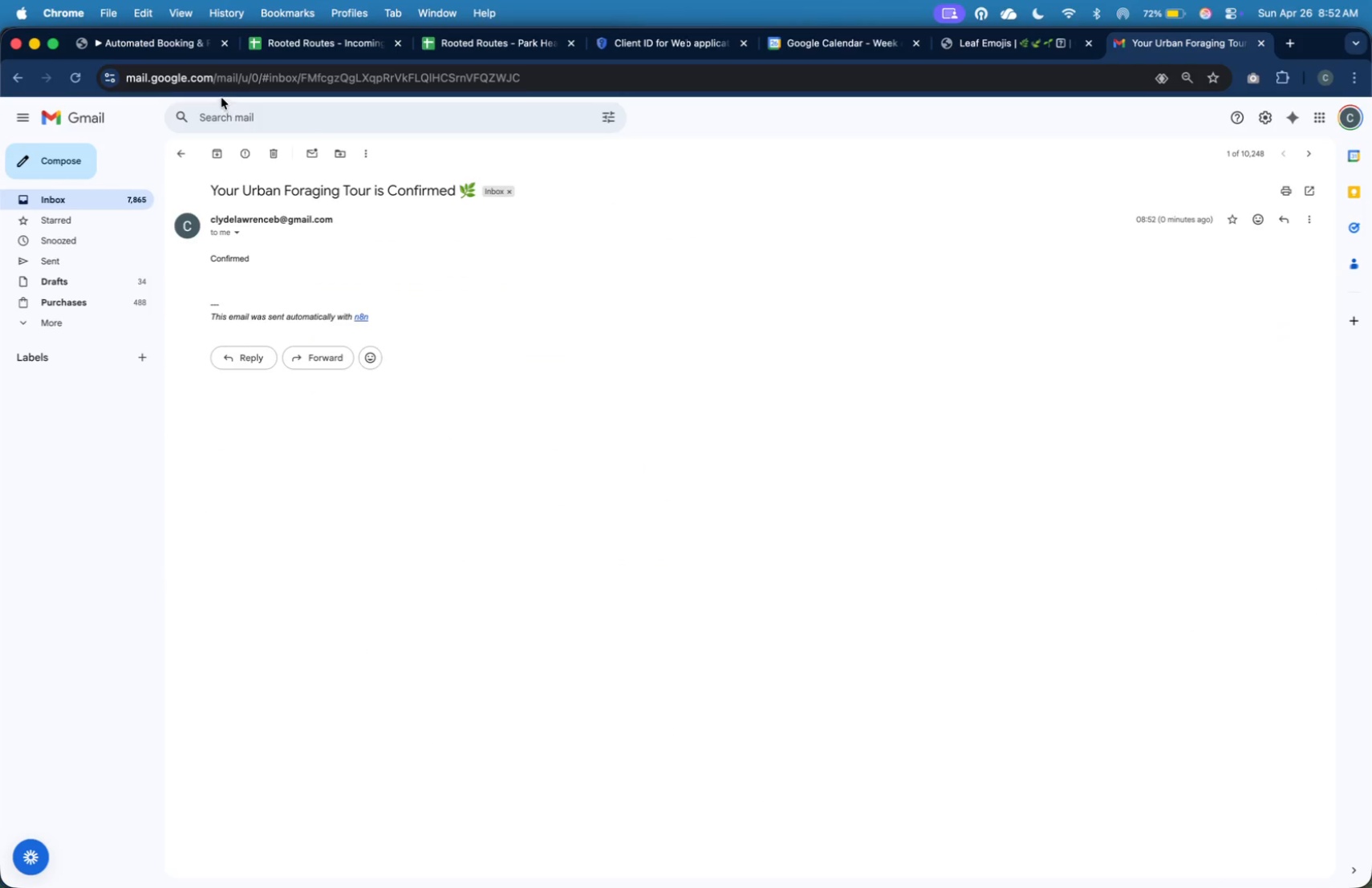 
left_click([189, 50])
 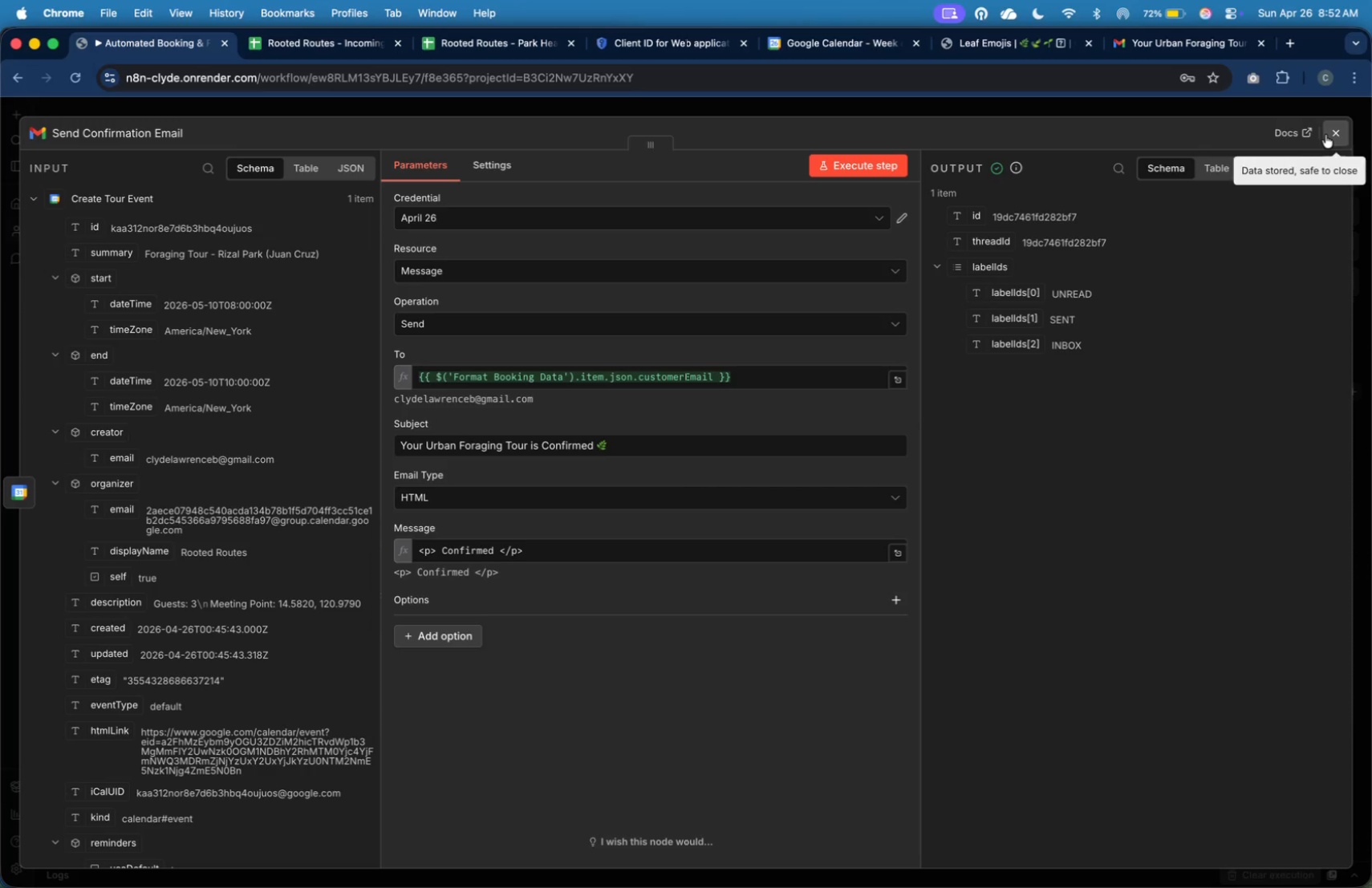 
left_click([1261, 203])
 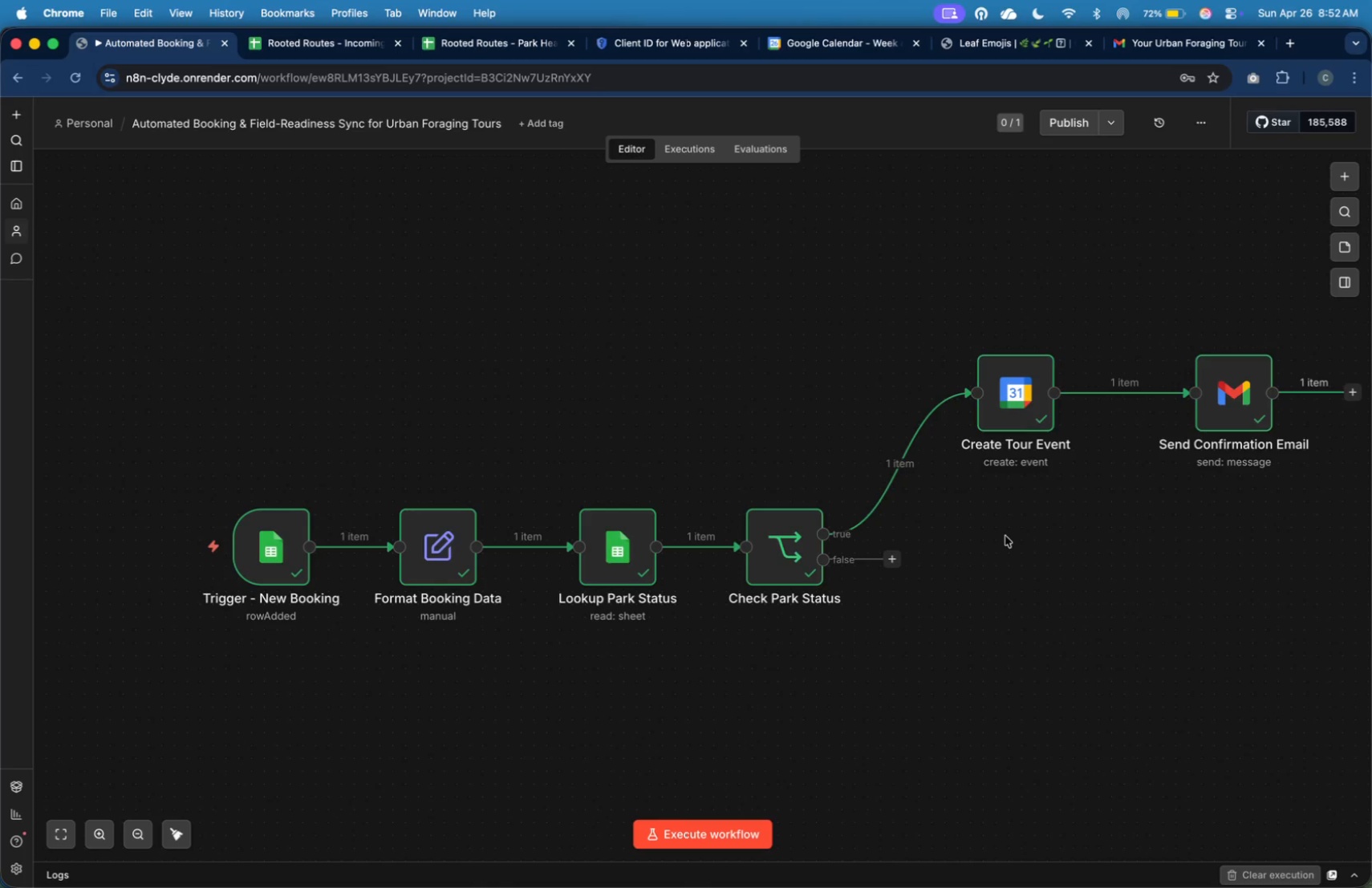 
left_click([895, 557])
 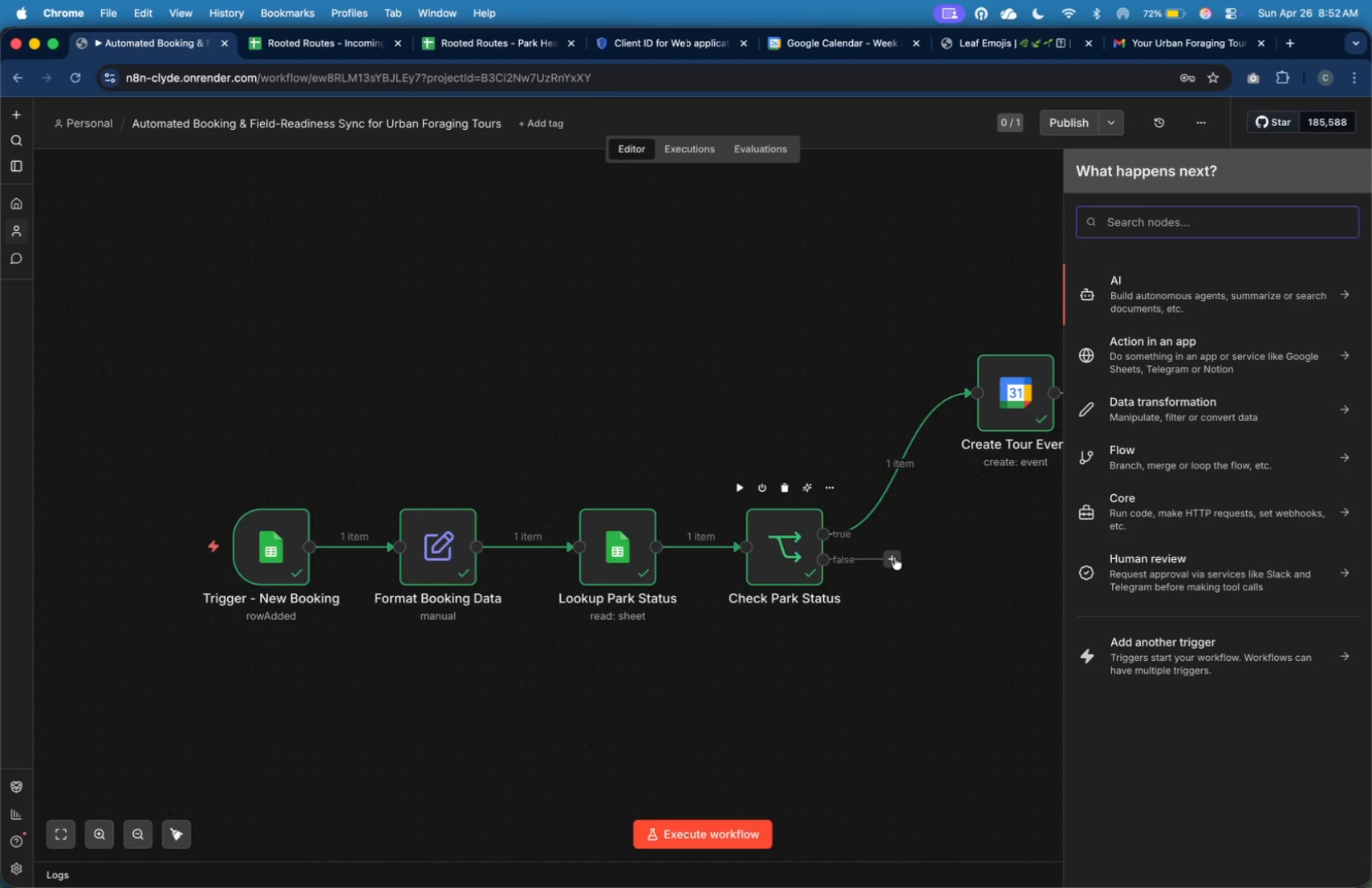 
type(http)
 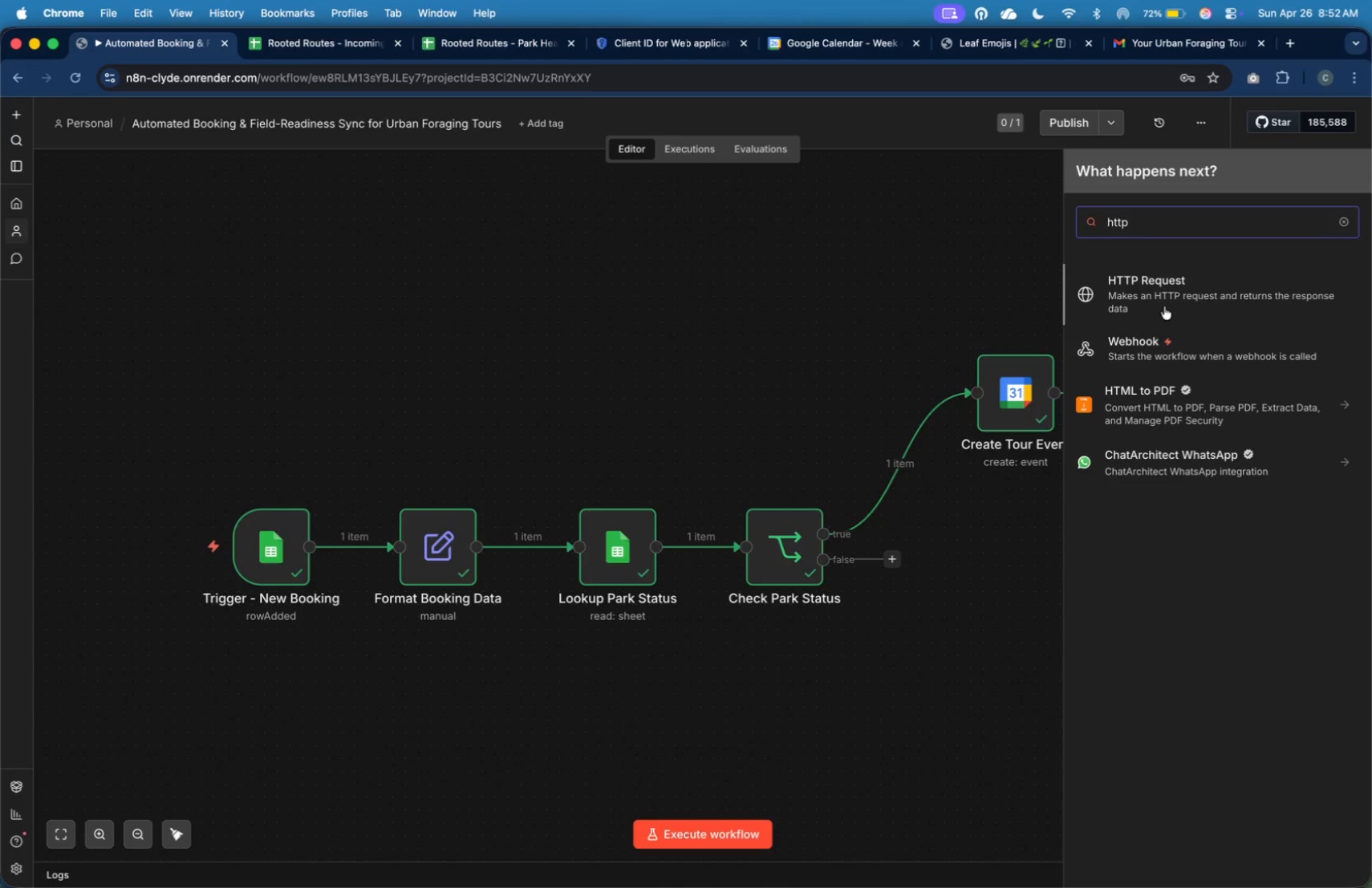 
left_click([1167, 302])
 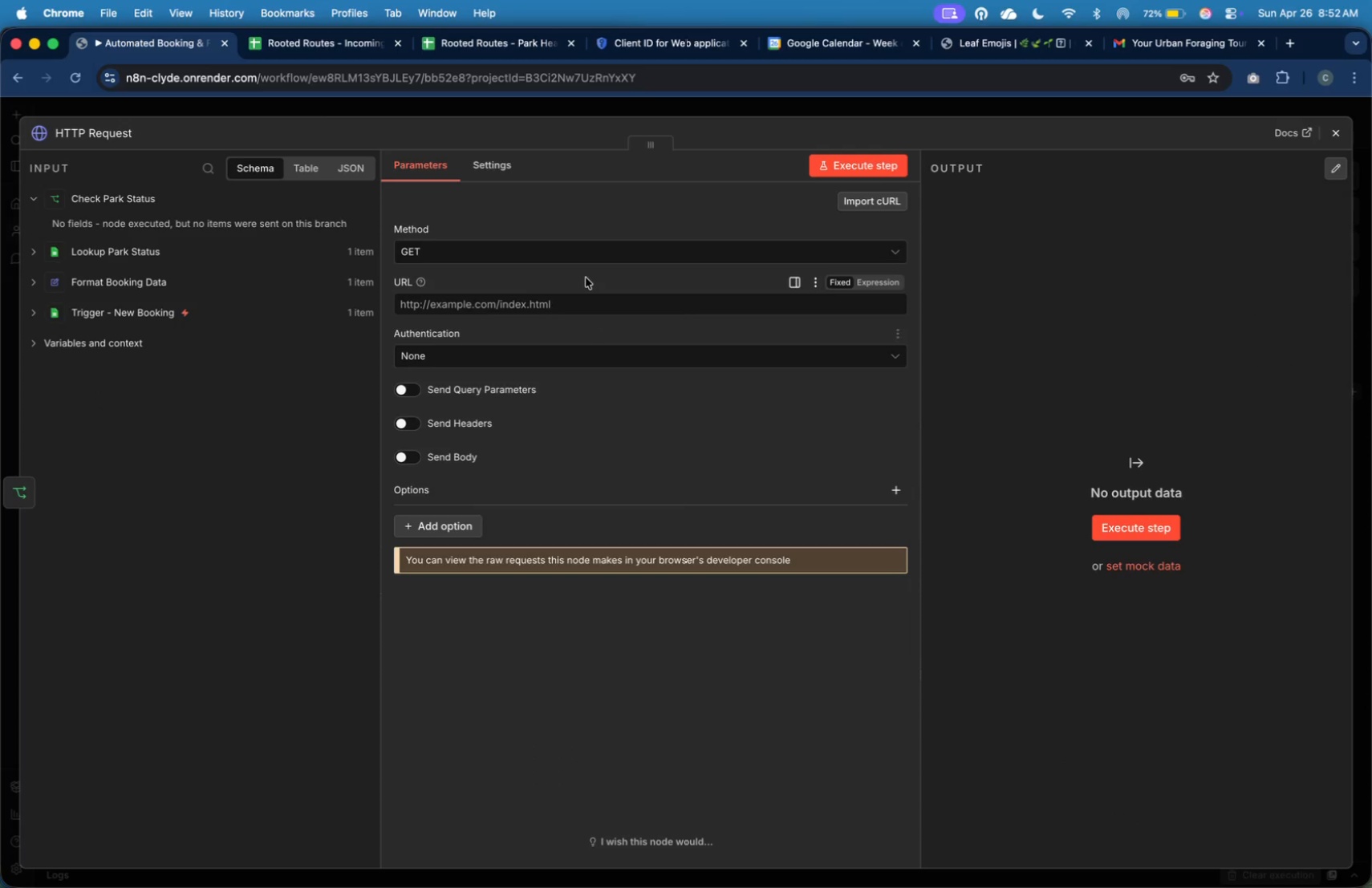 
left_click([594, 257])
 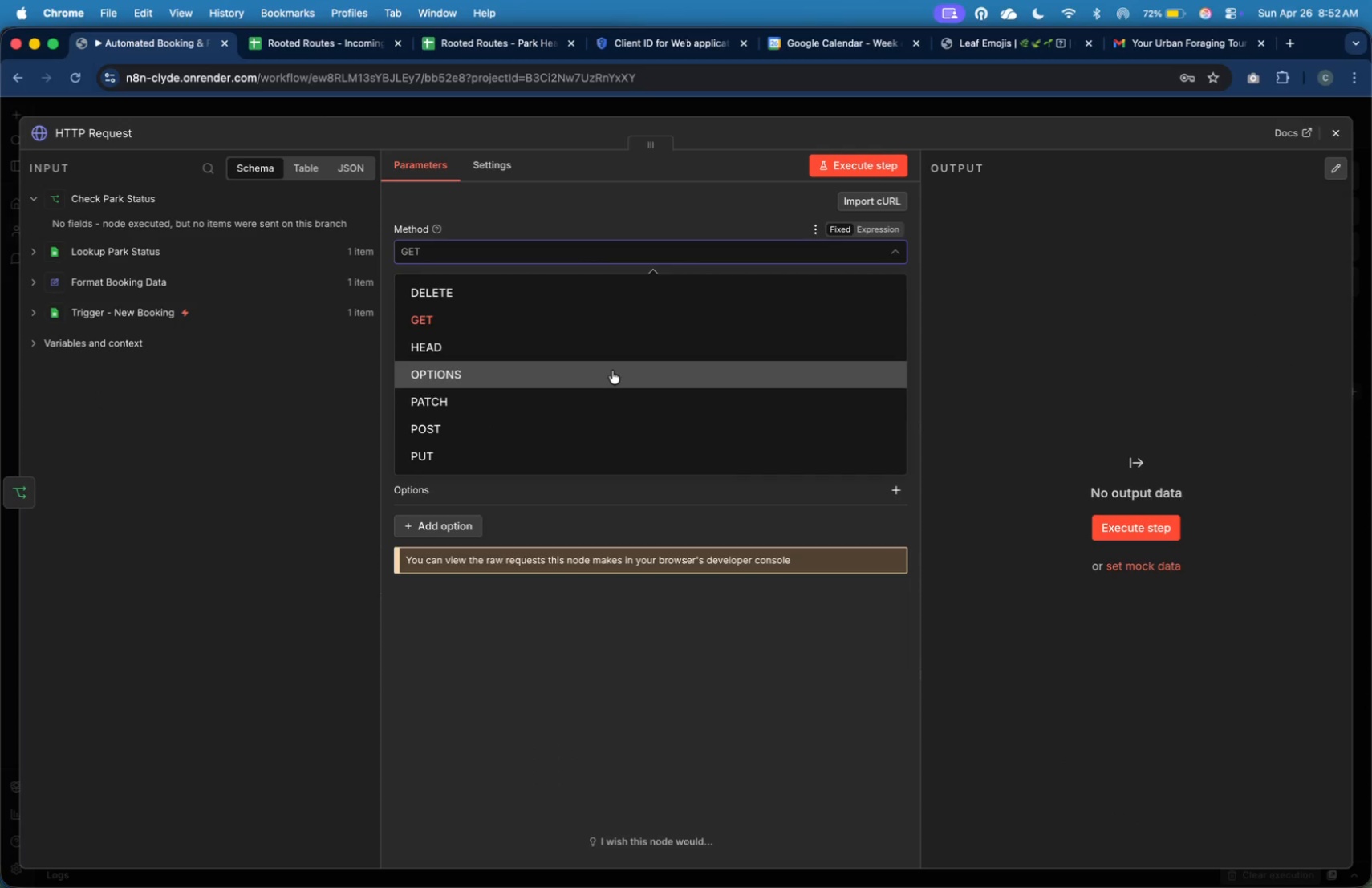 
mouse_move([592, 406])
 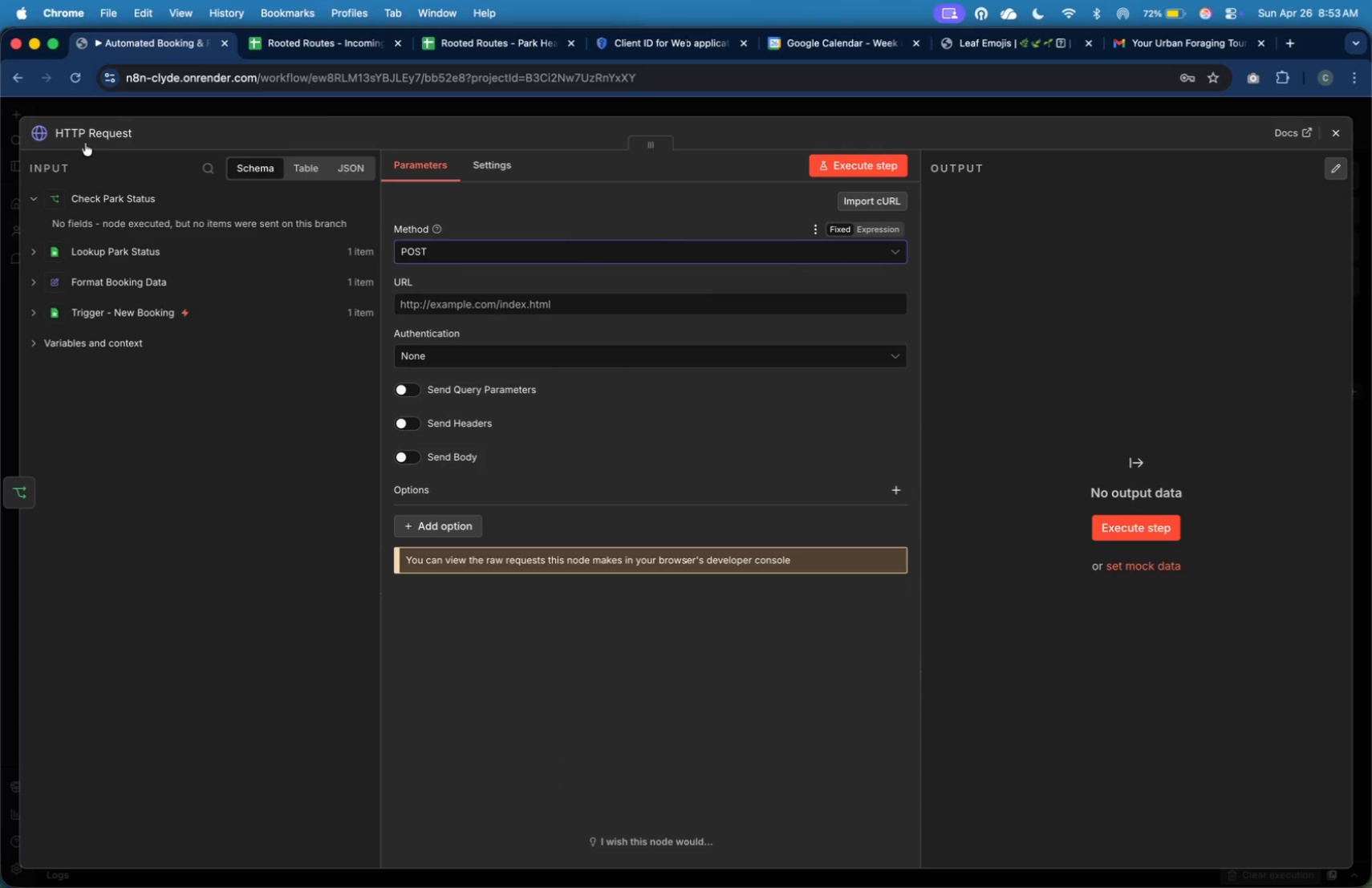 
left_click([87, 139])
 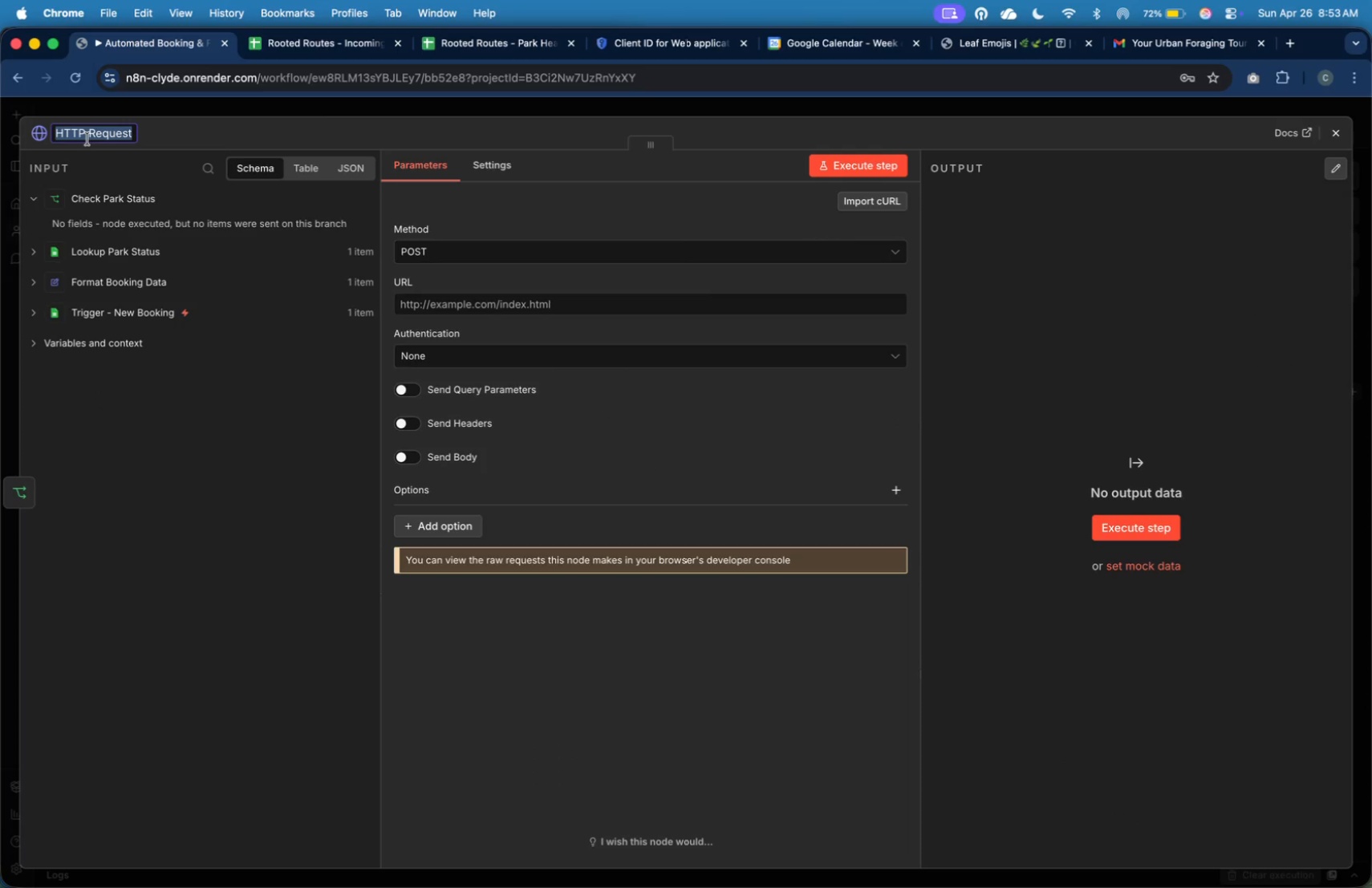 
type(Alert Ops Team)
 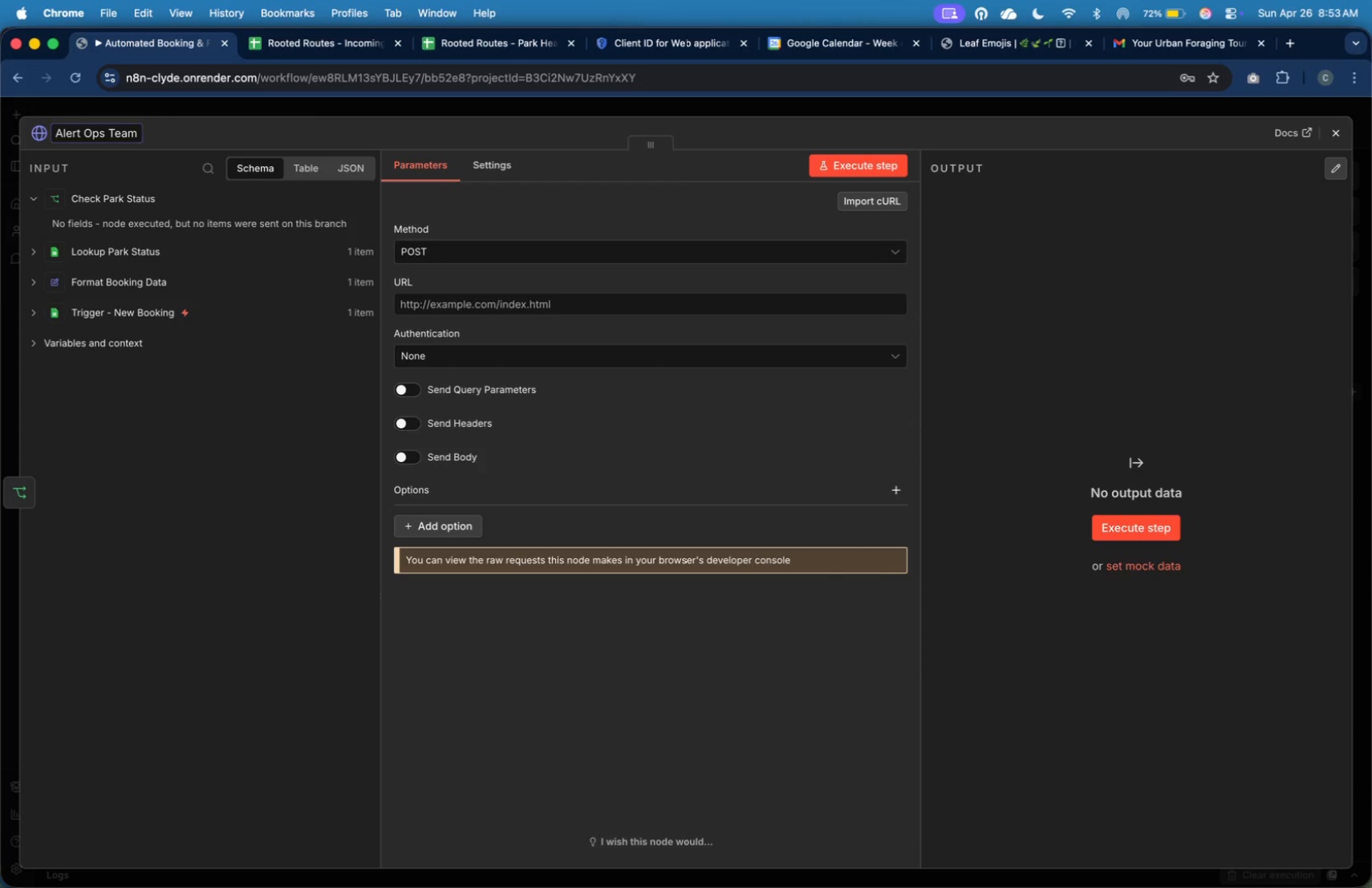 
 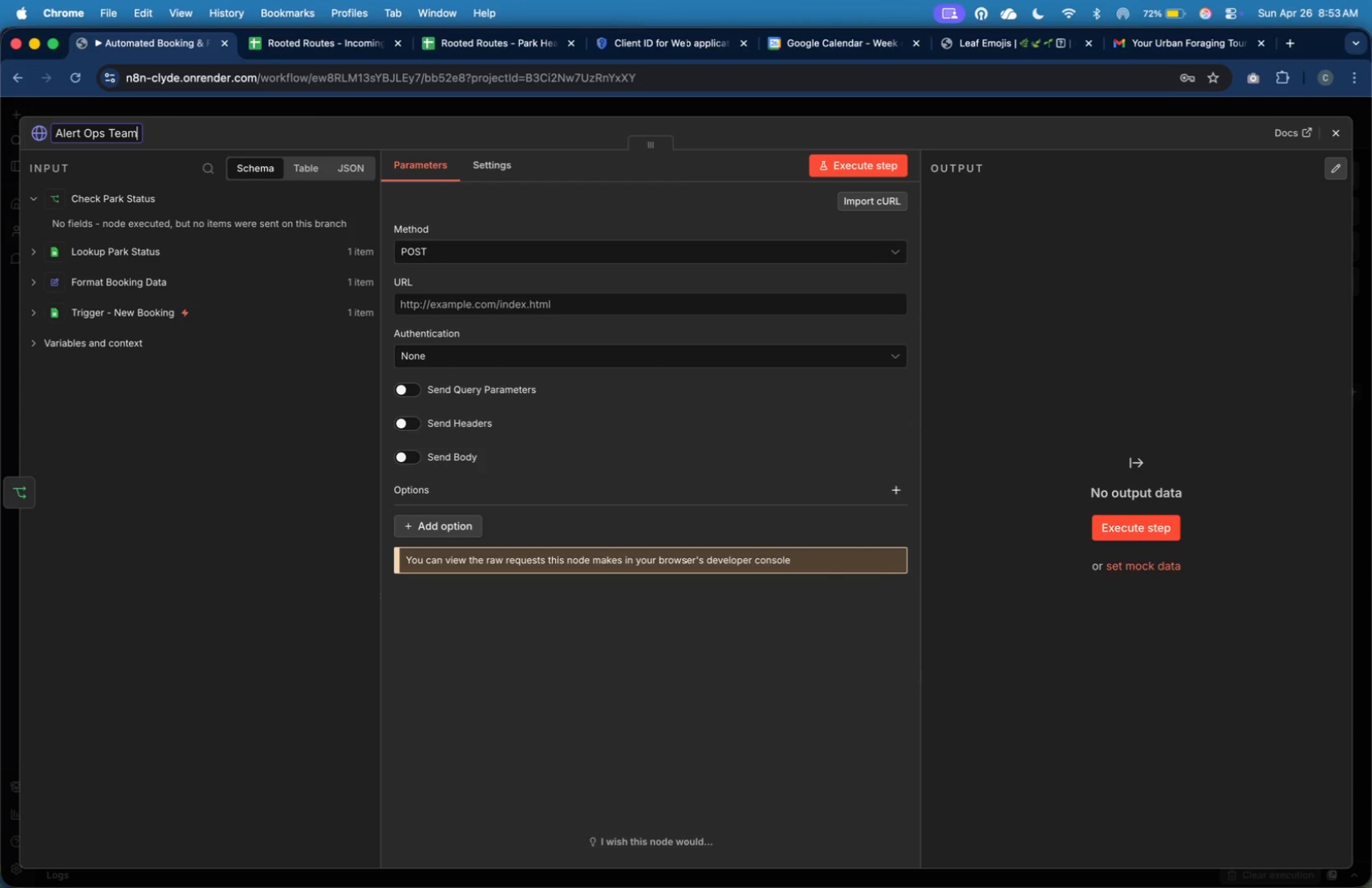 
key(Enter)
 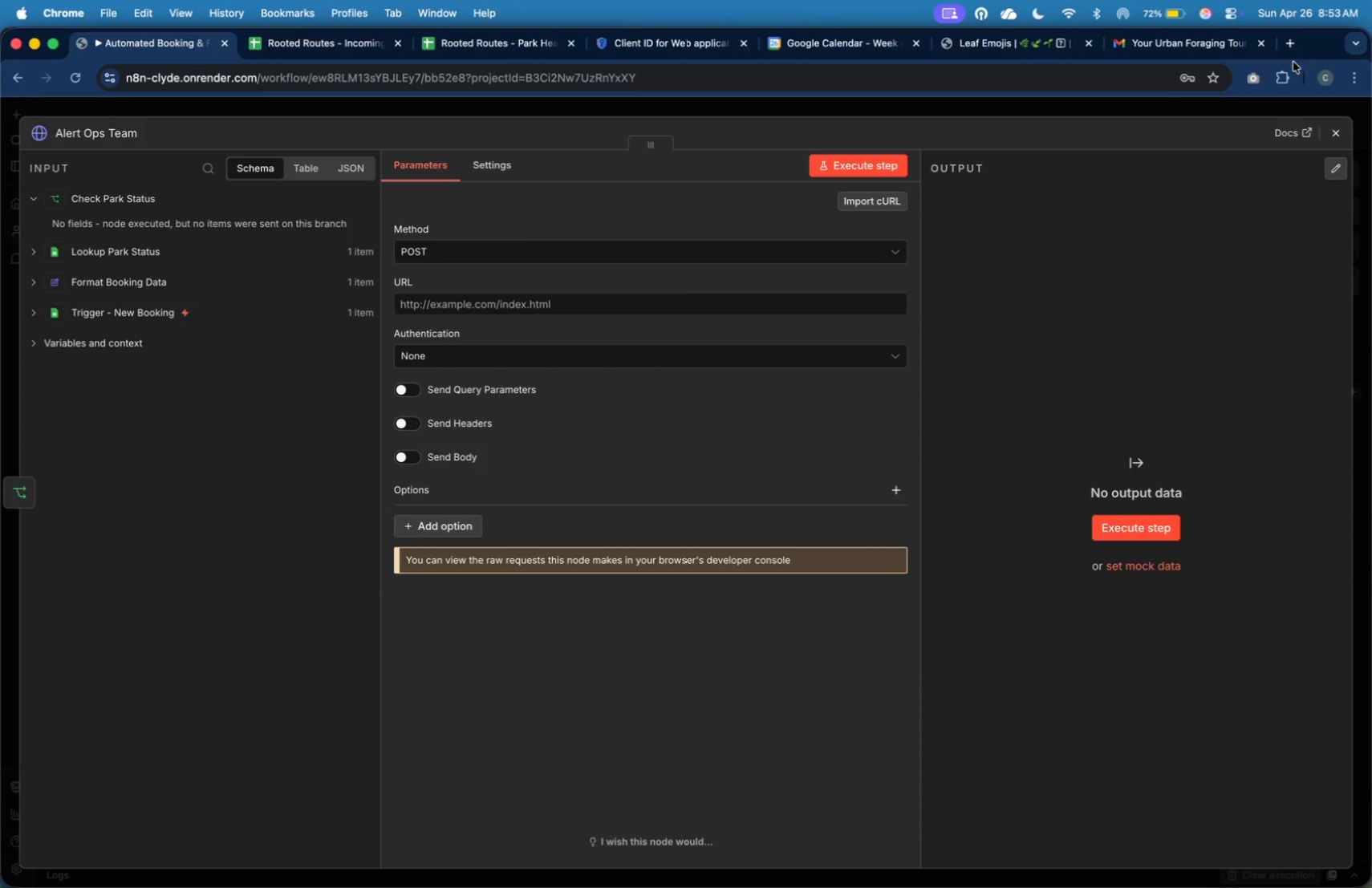 
left_click([1293, 44])
 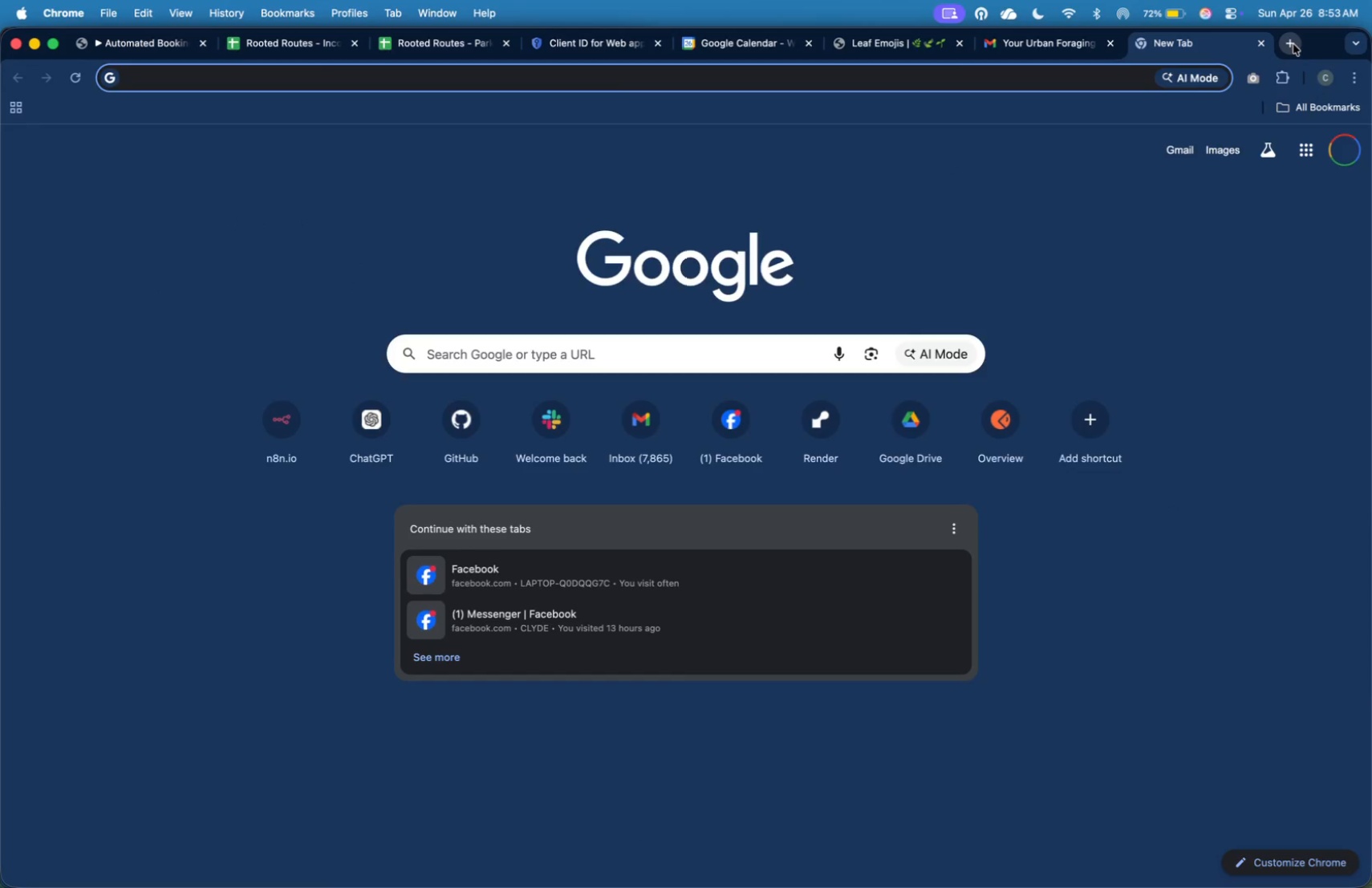 
type(slack.com)
 